 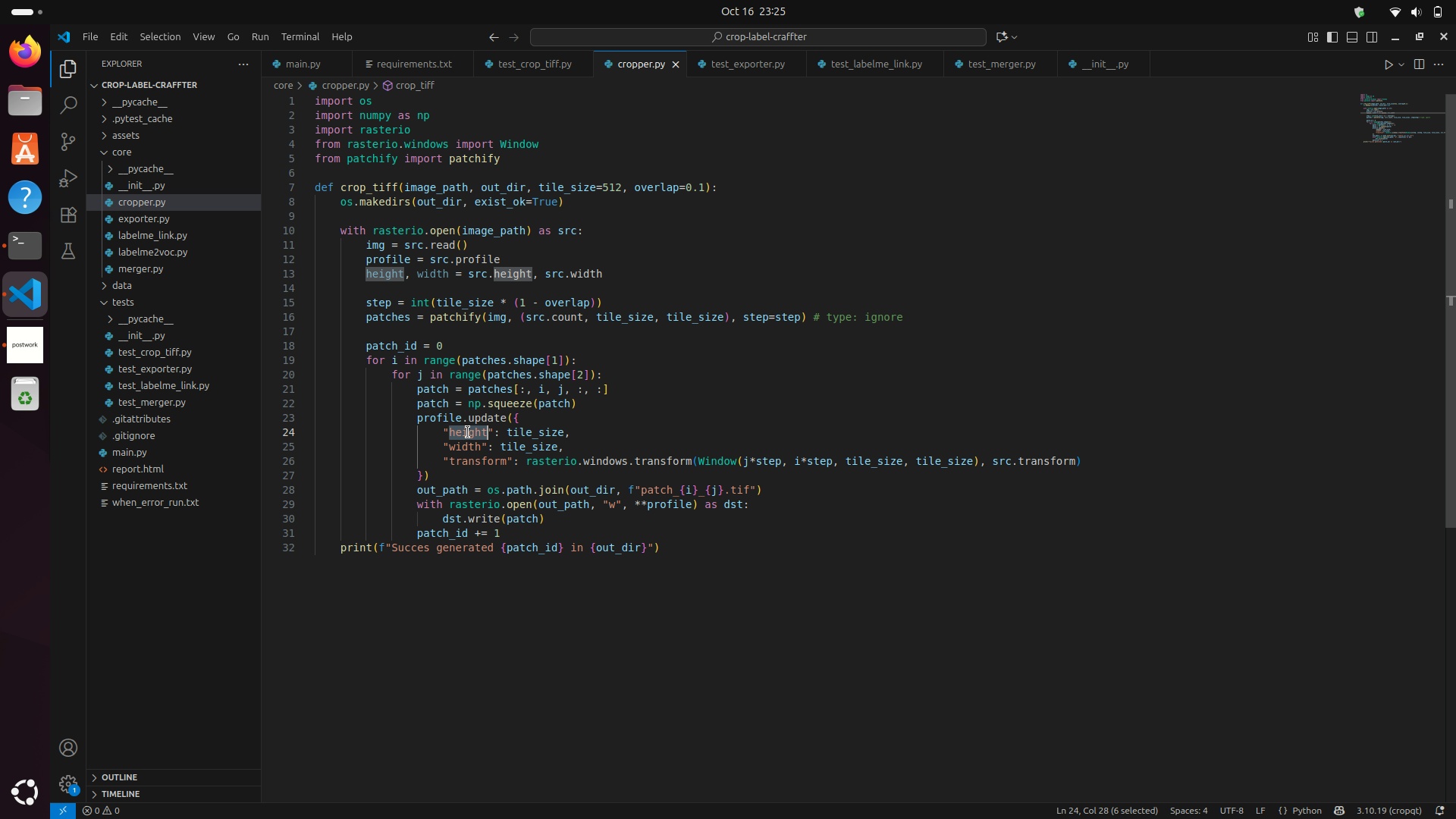 
key(Control+C)
 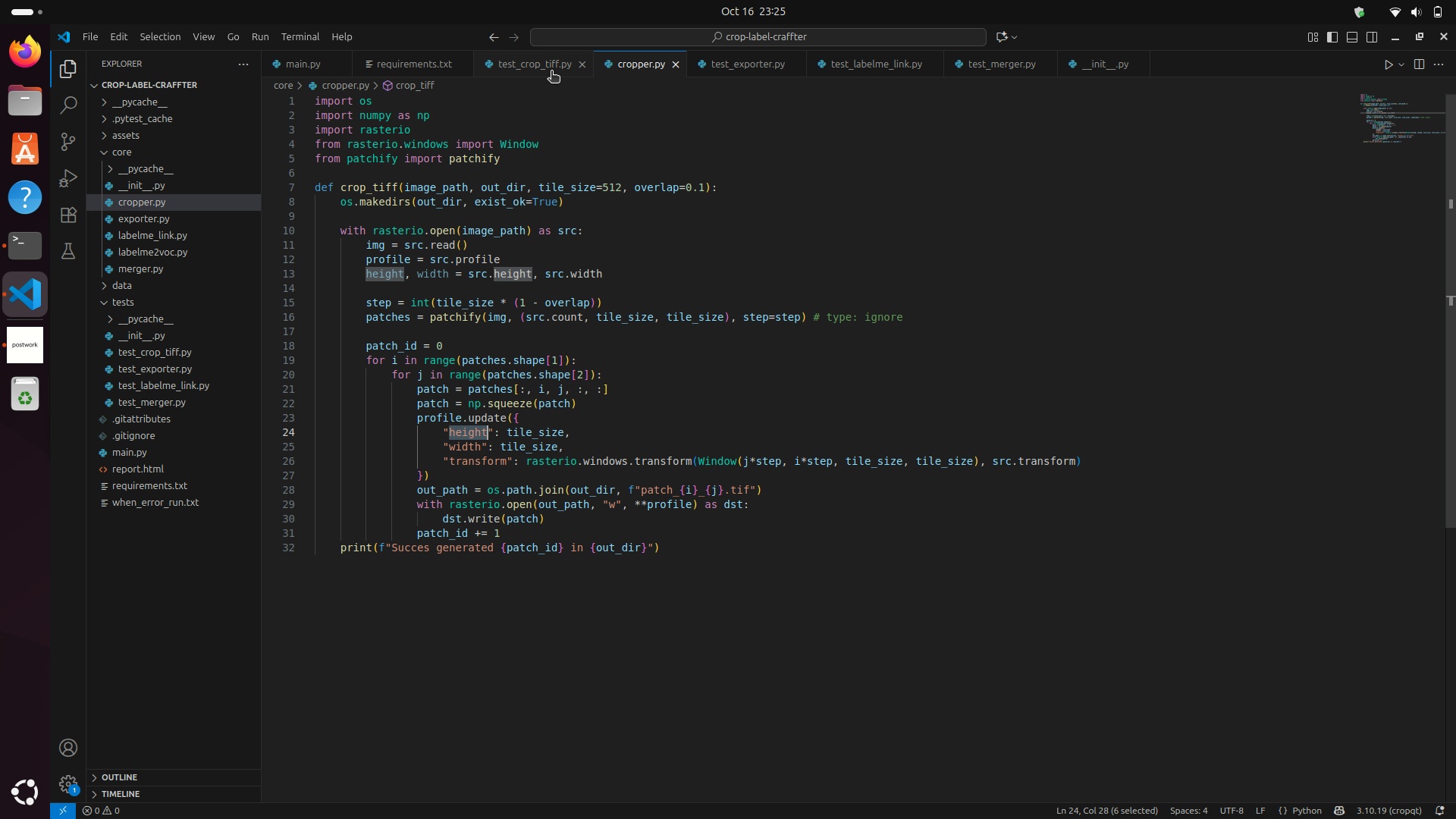 
left_click([551, 72])
 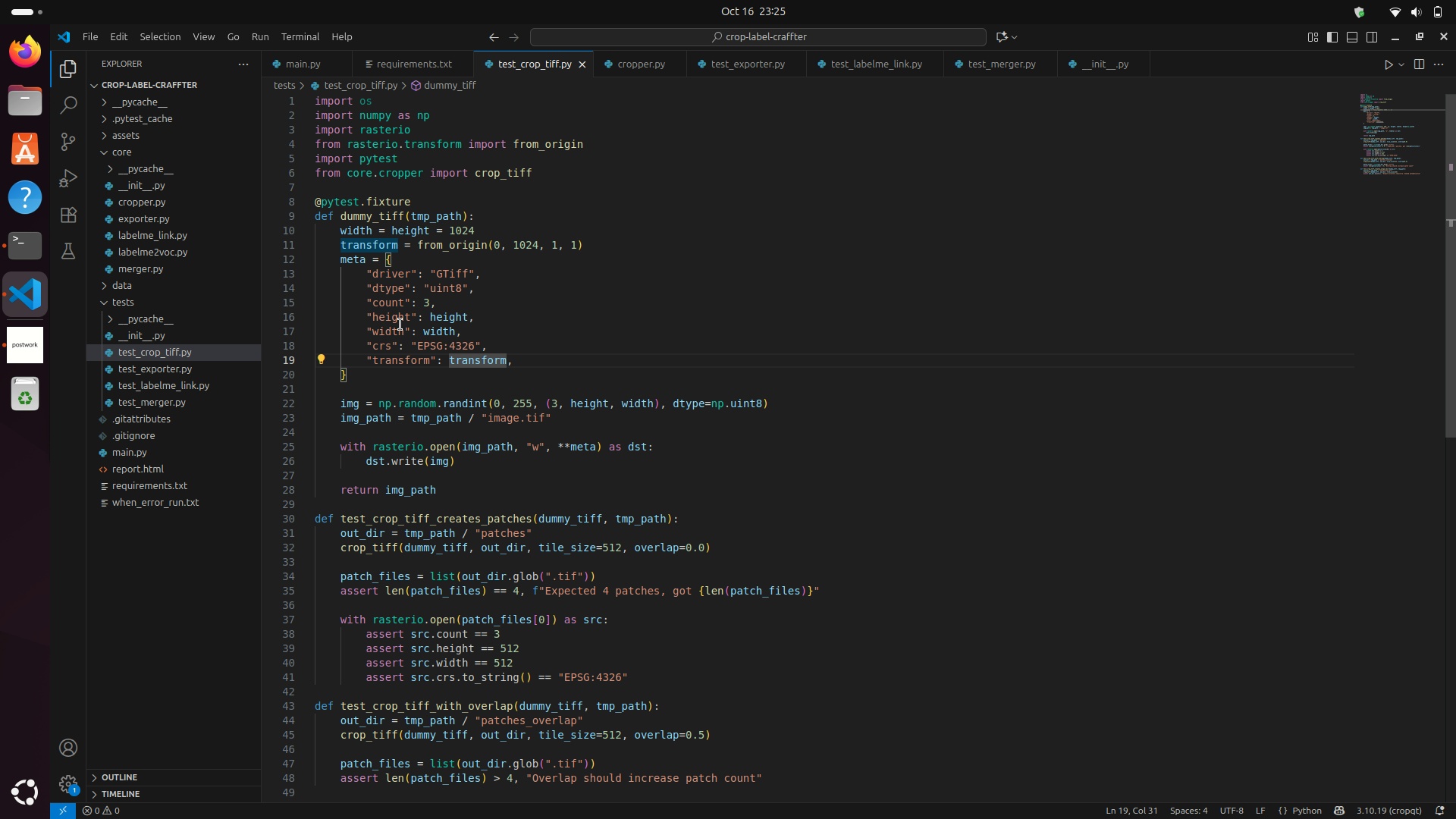 
left_click([399, 322])
 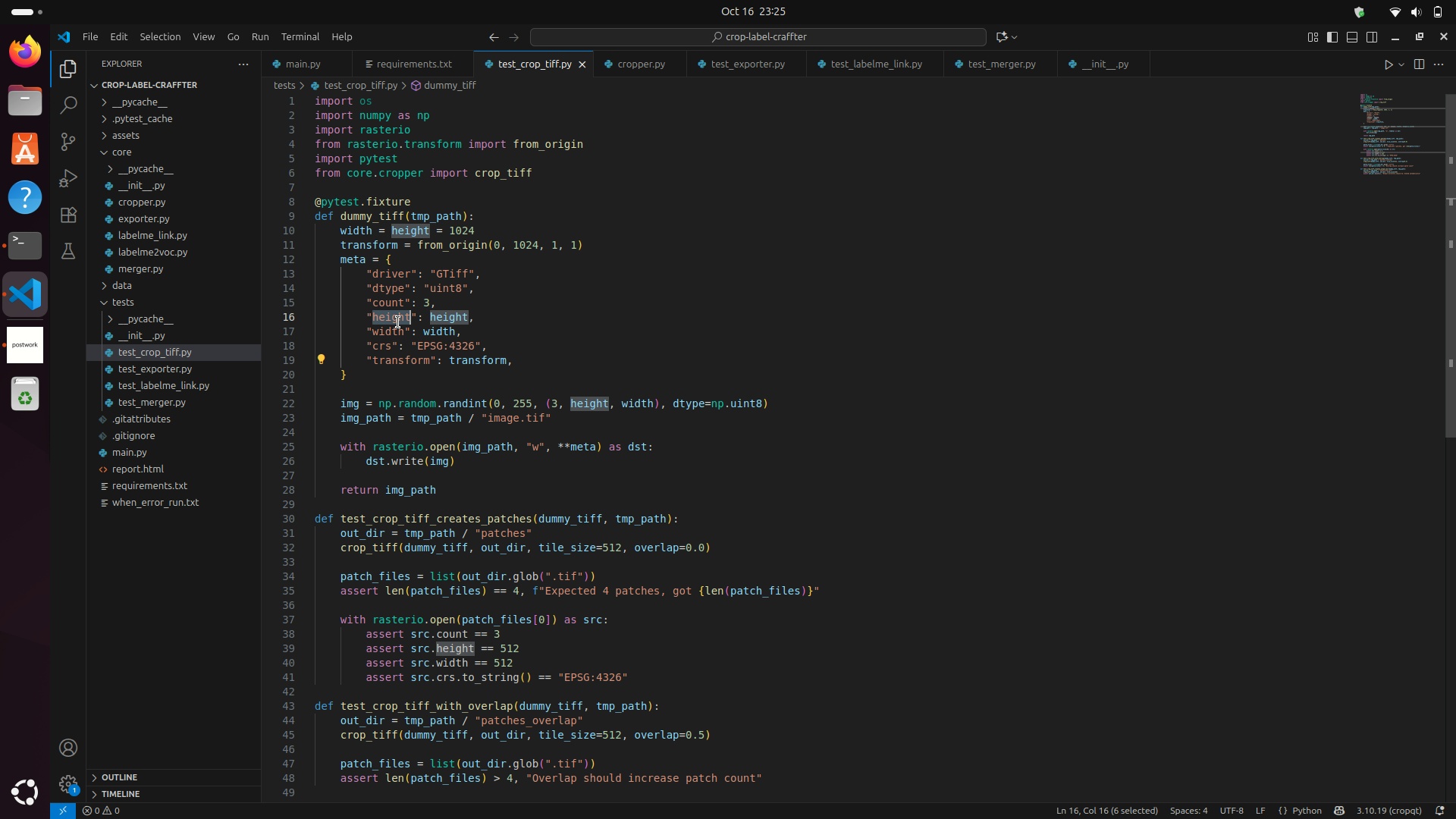 
key(Control+V)
 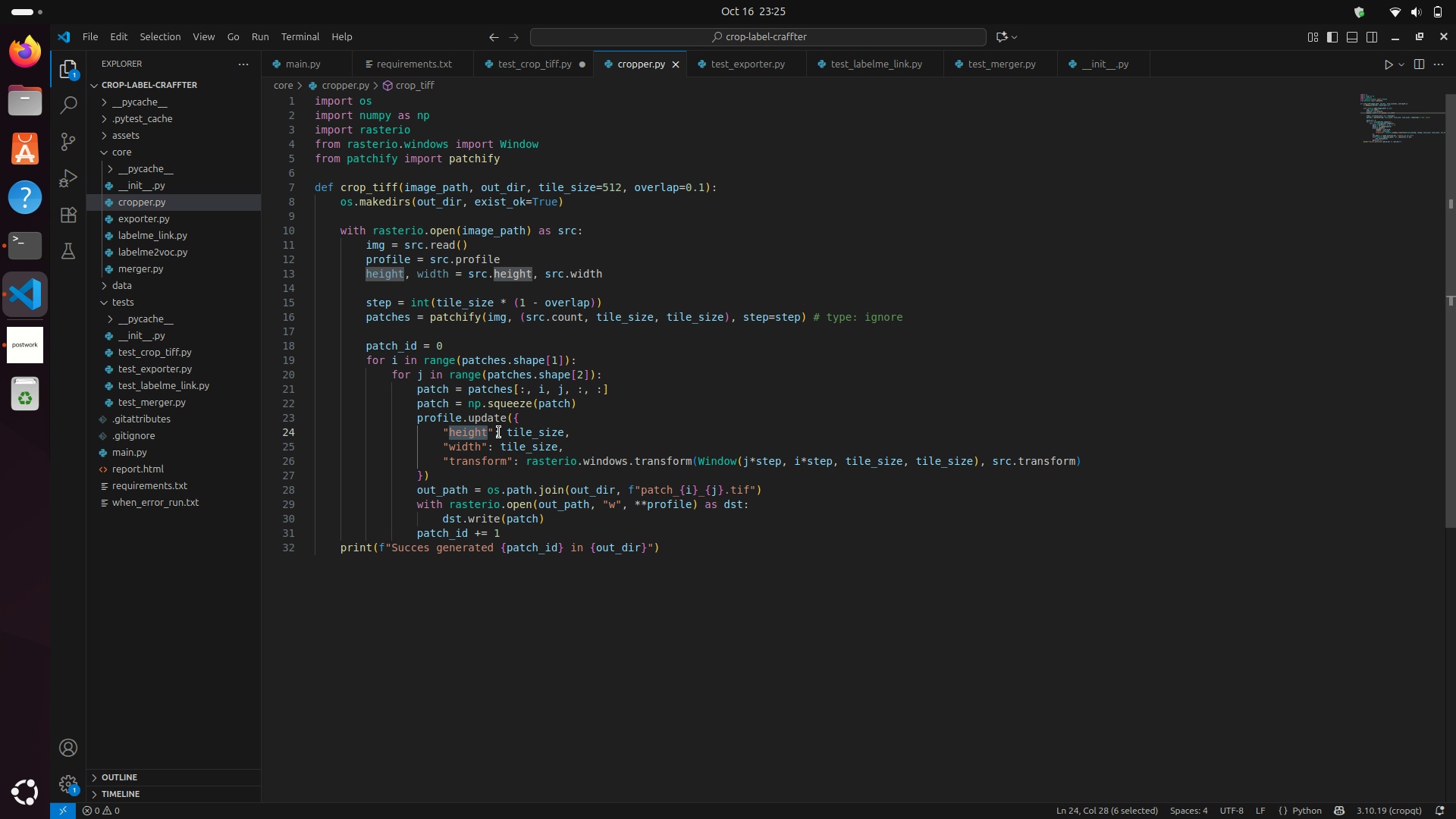 
double_click([475, 444])
 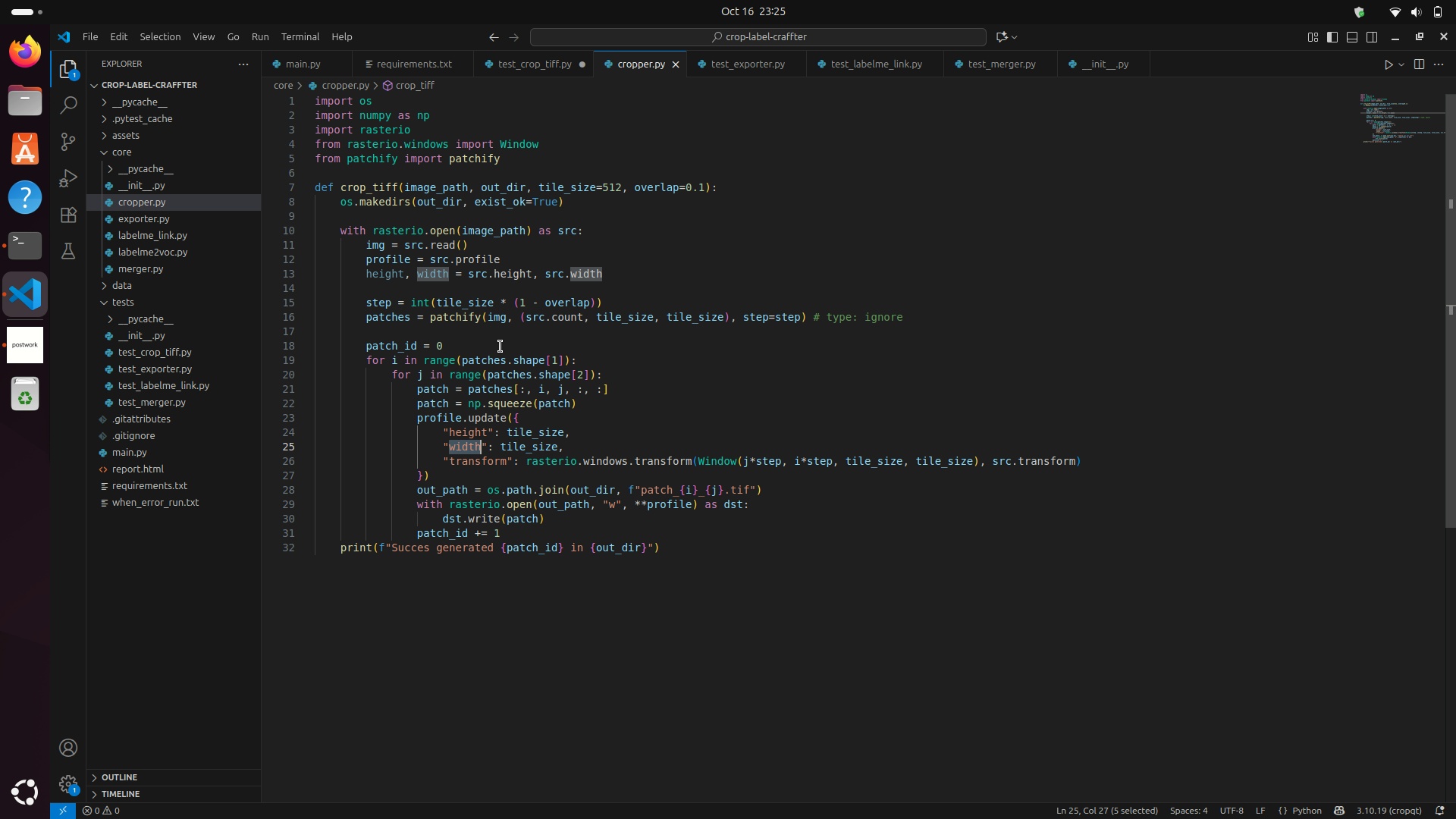 
hold_key(key=ControlLeft, duration=0.35)
 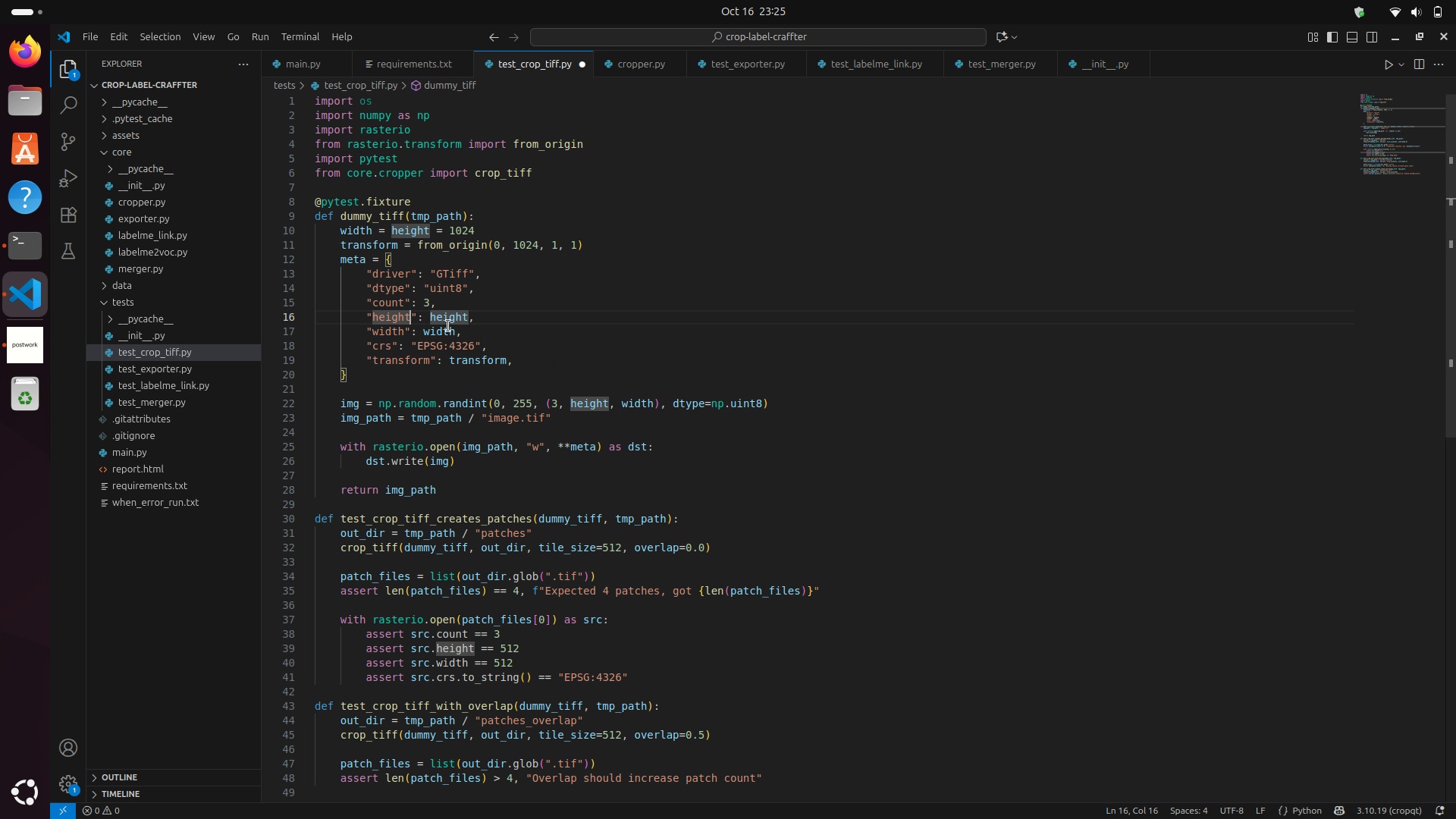 
hold_key(key=C, duration=0.31)
 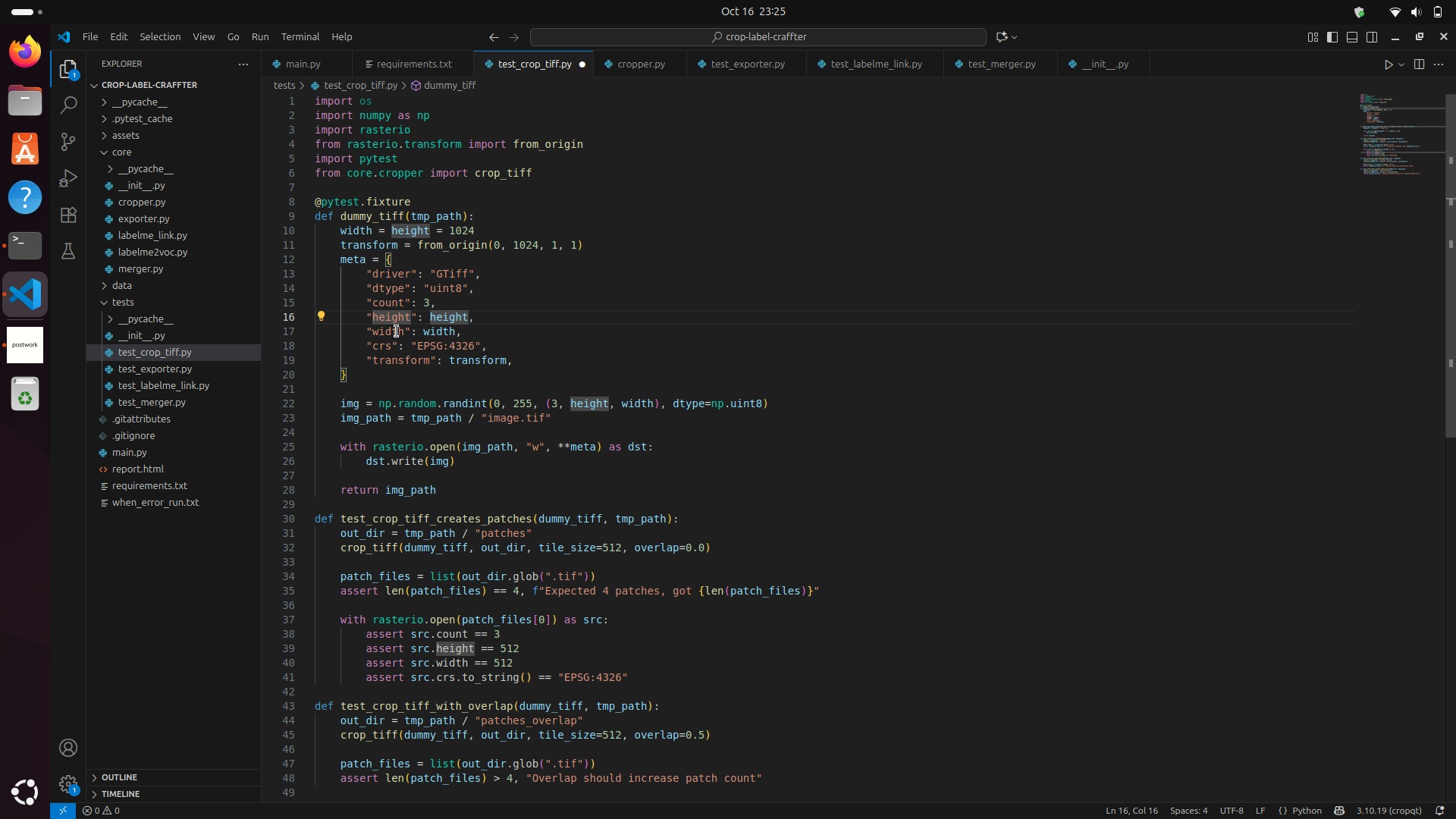 
double_click([397, 331])
 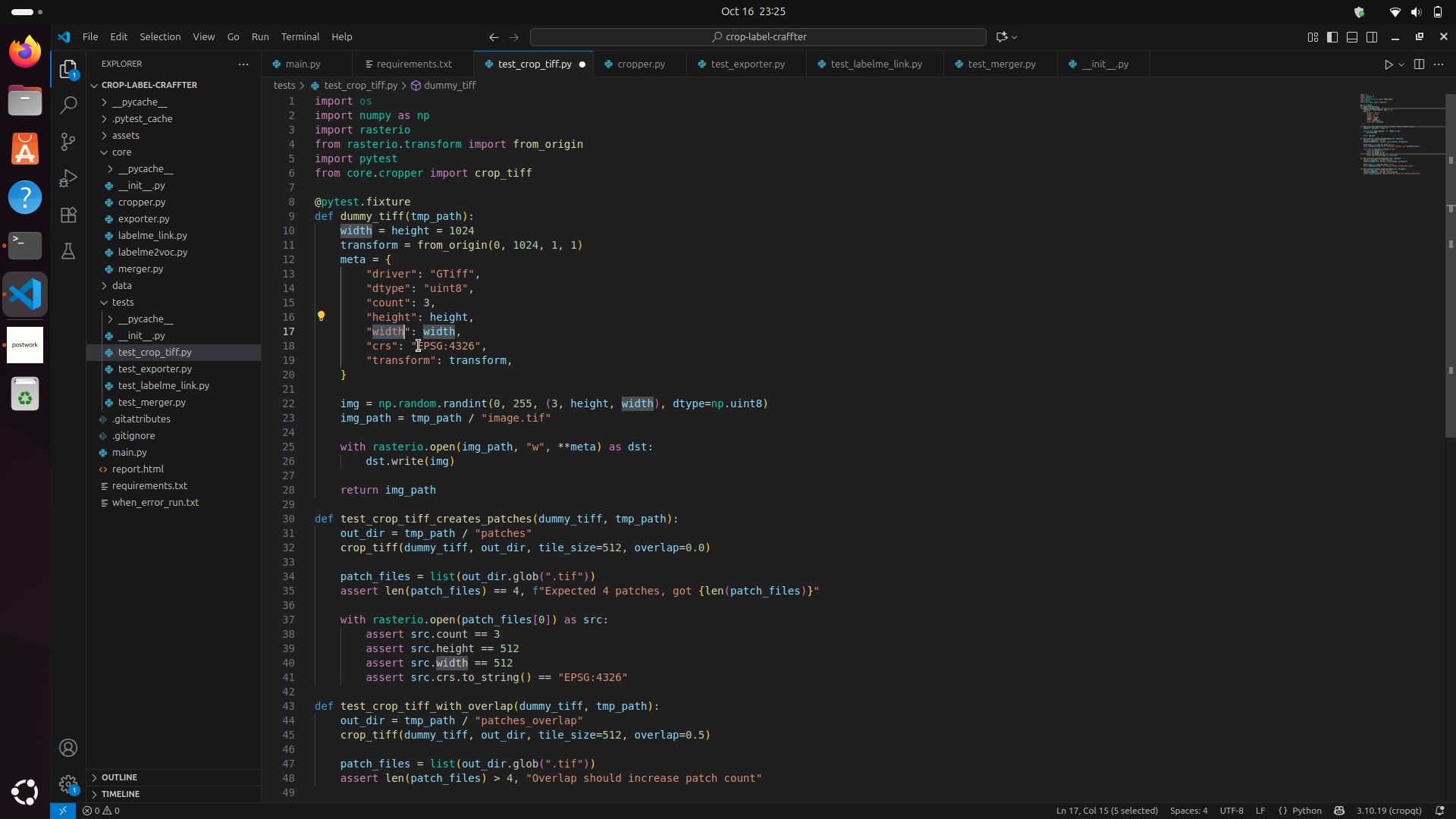 
key(Control+V)
 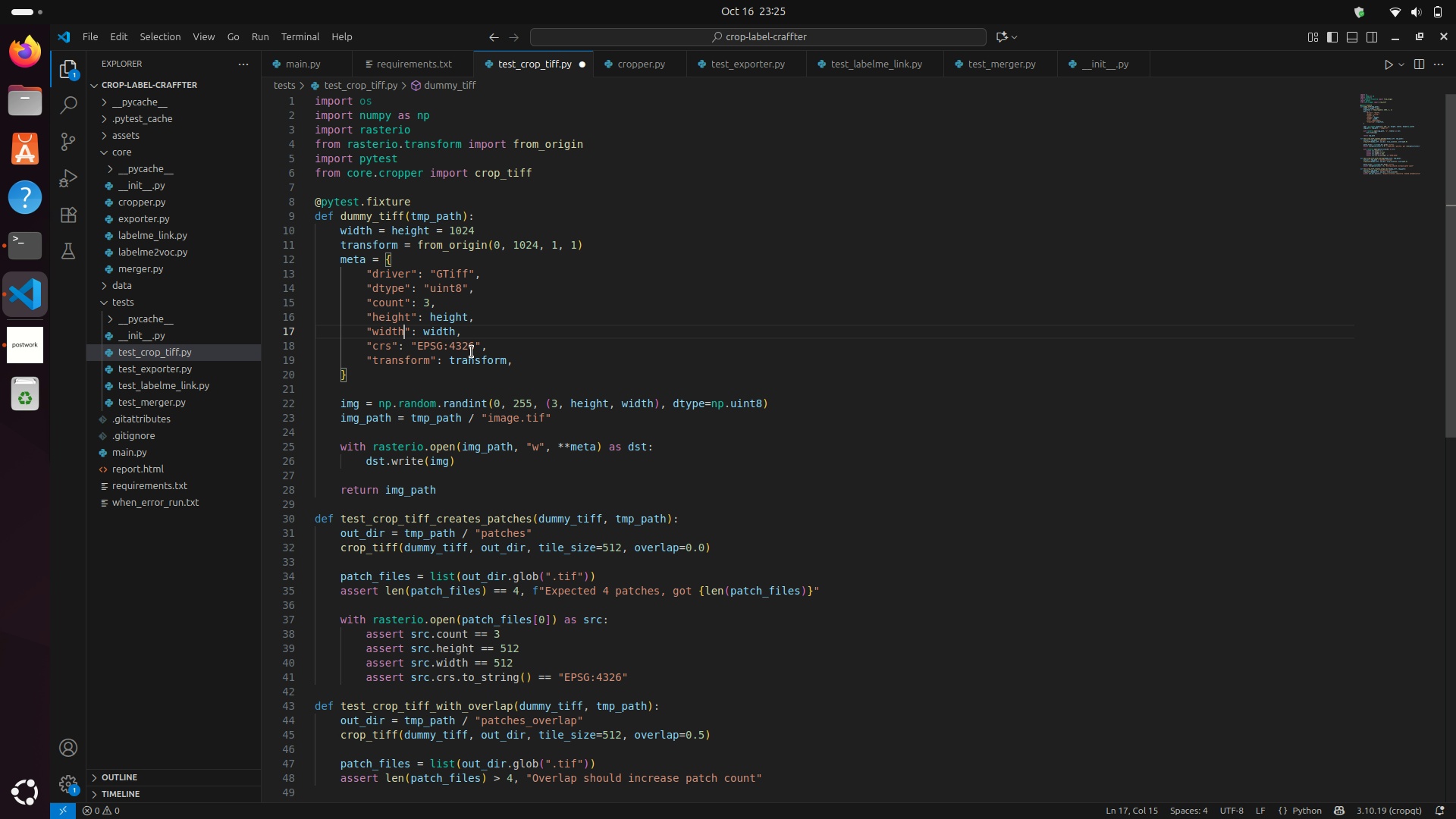 
hold_key(key=S, duration=0.35)
 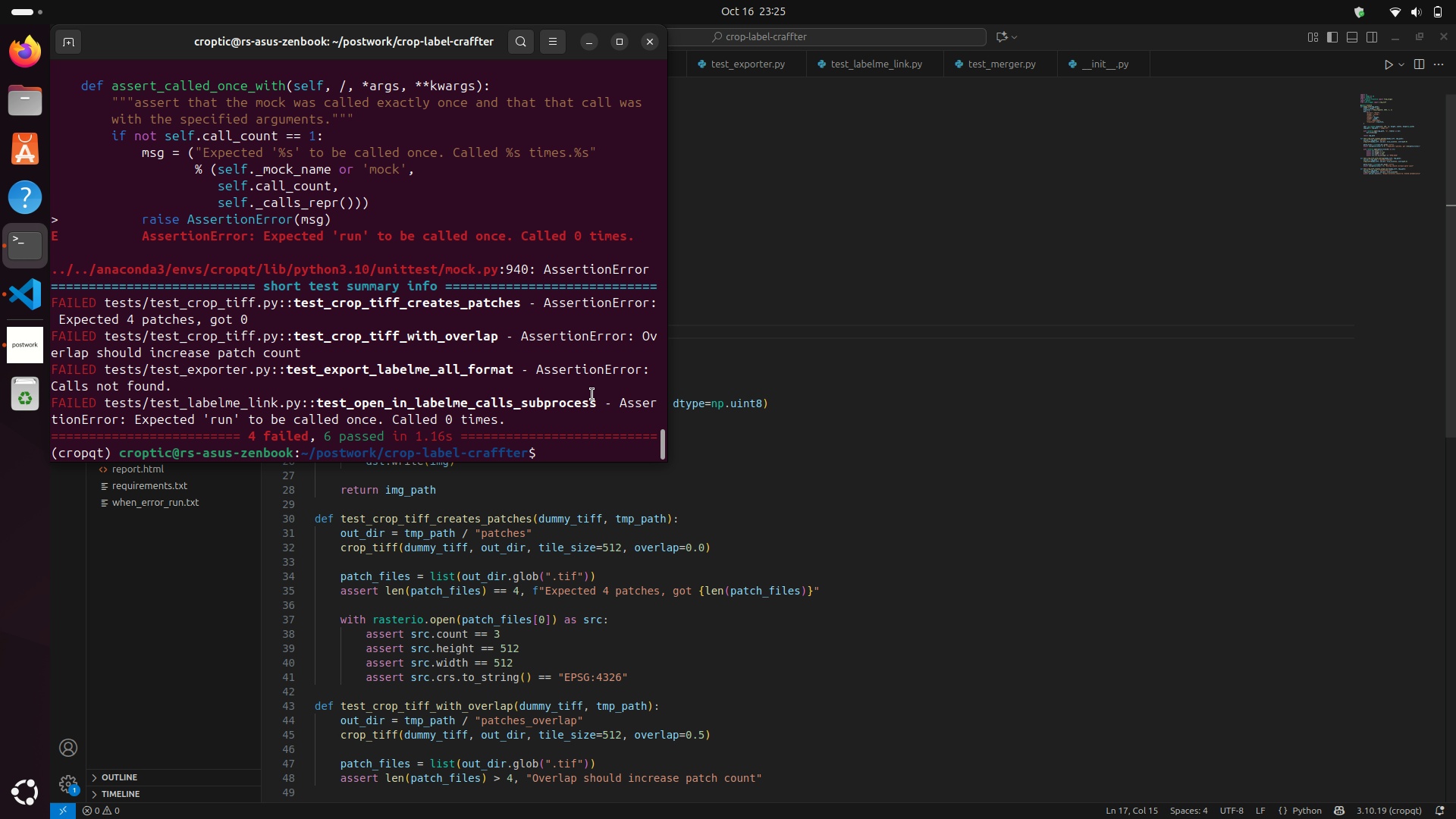 
key(ArrowUp)
 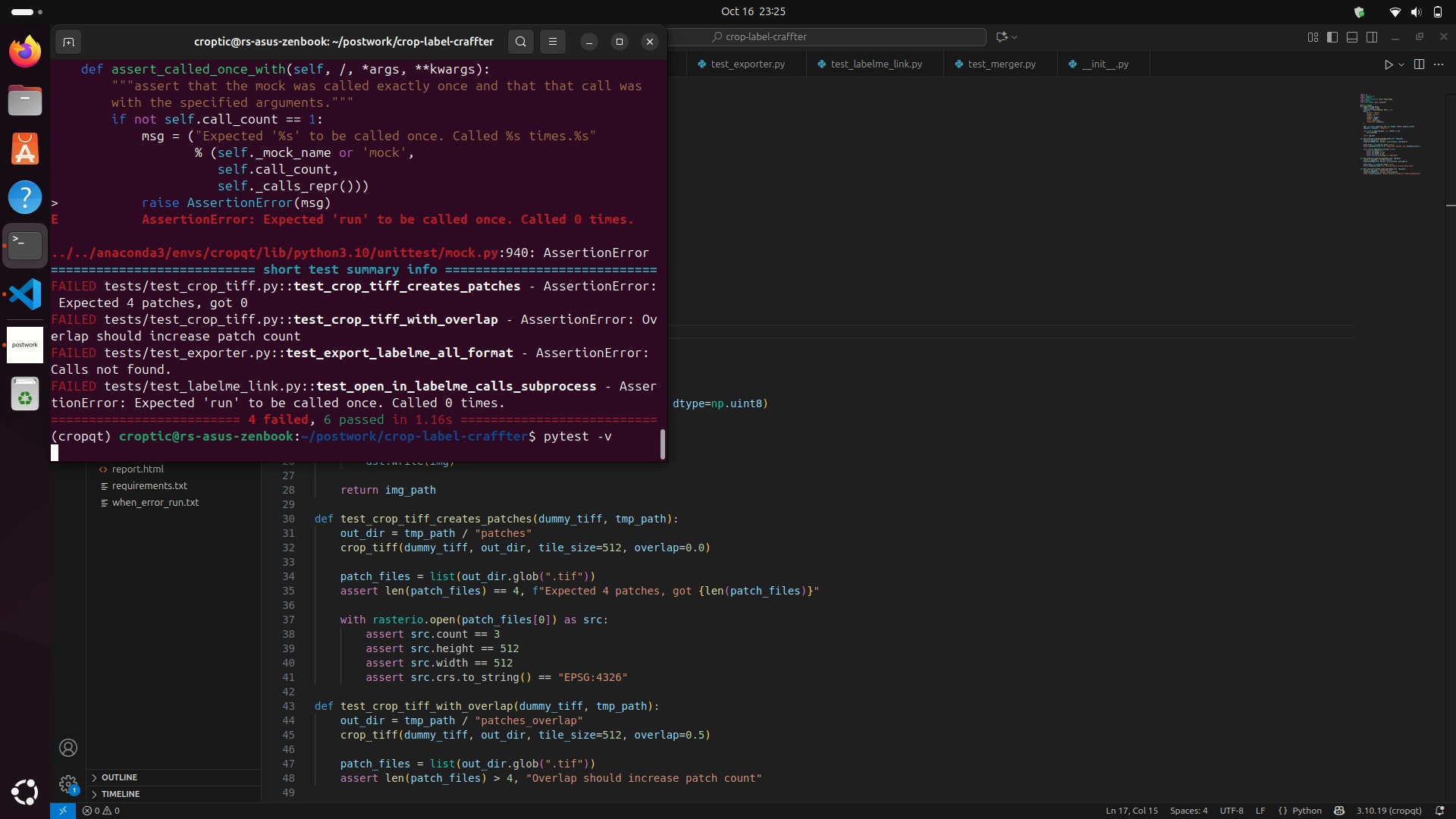 
key(Enter)
 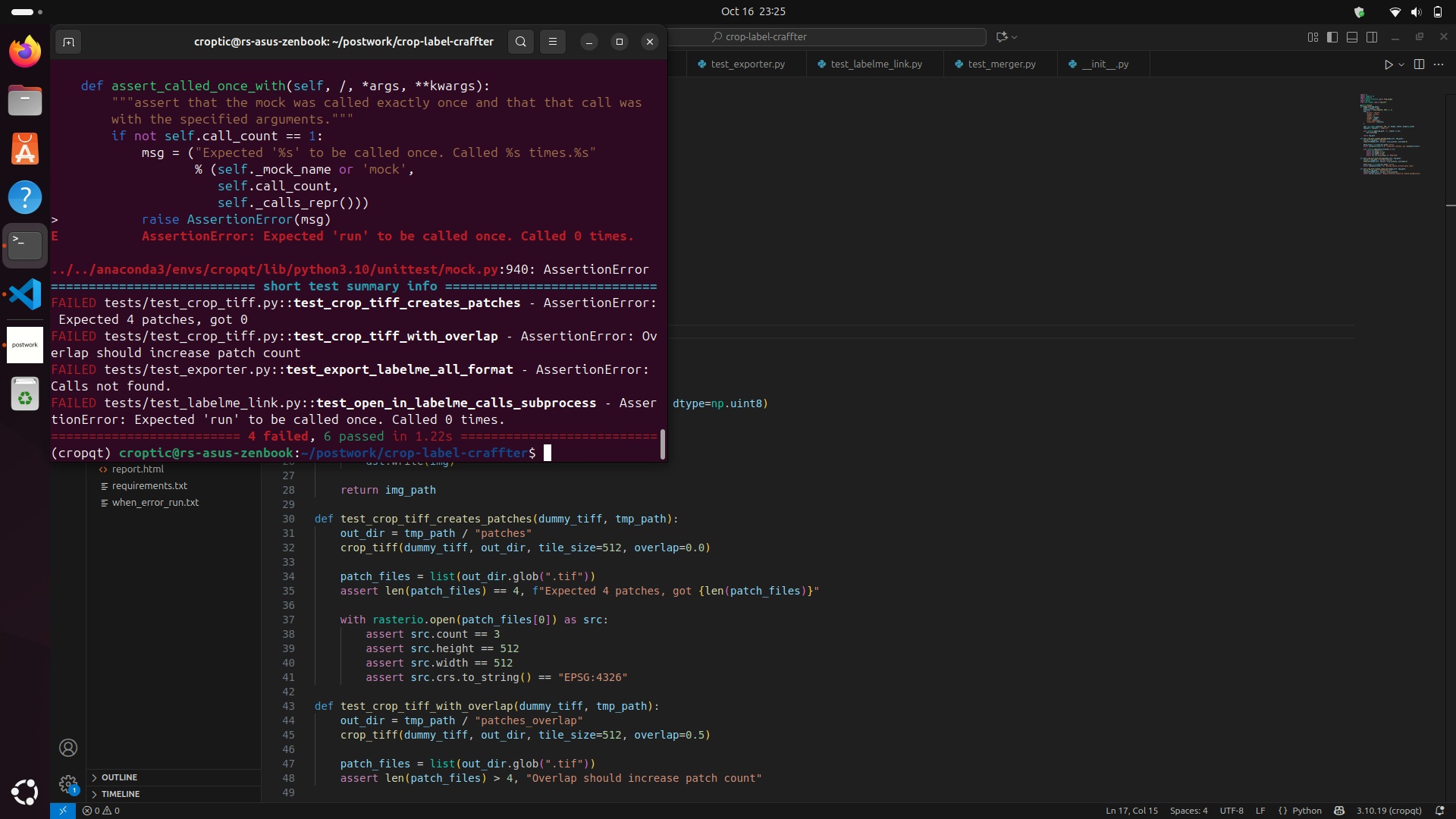 
scroll: coordinate [334, 294], scroll_direction: up, amount: 30.0
 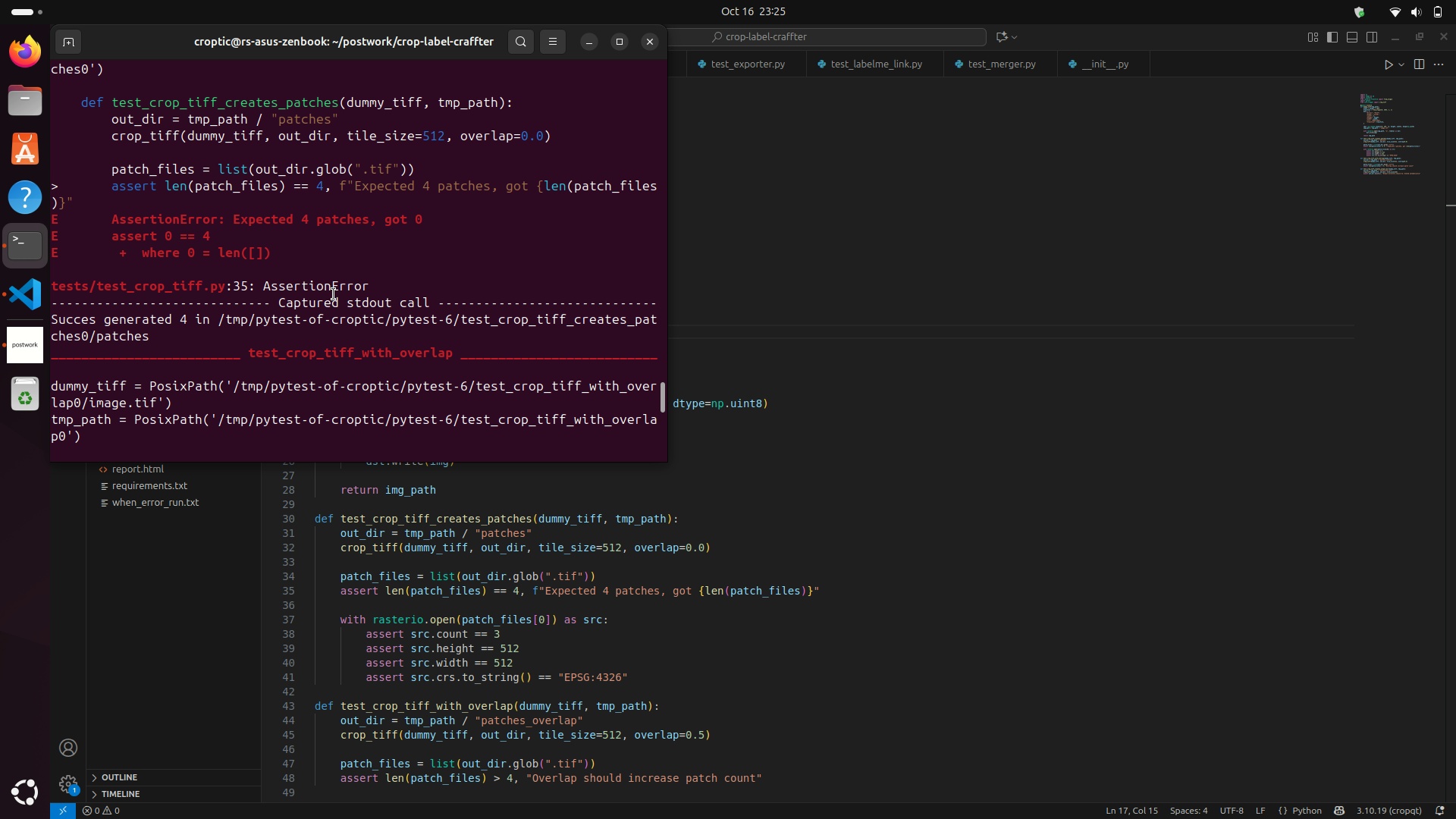 
left_click_drag(start_coordinate=[109, 224], to_coordinate=[444, 225])
 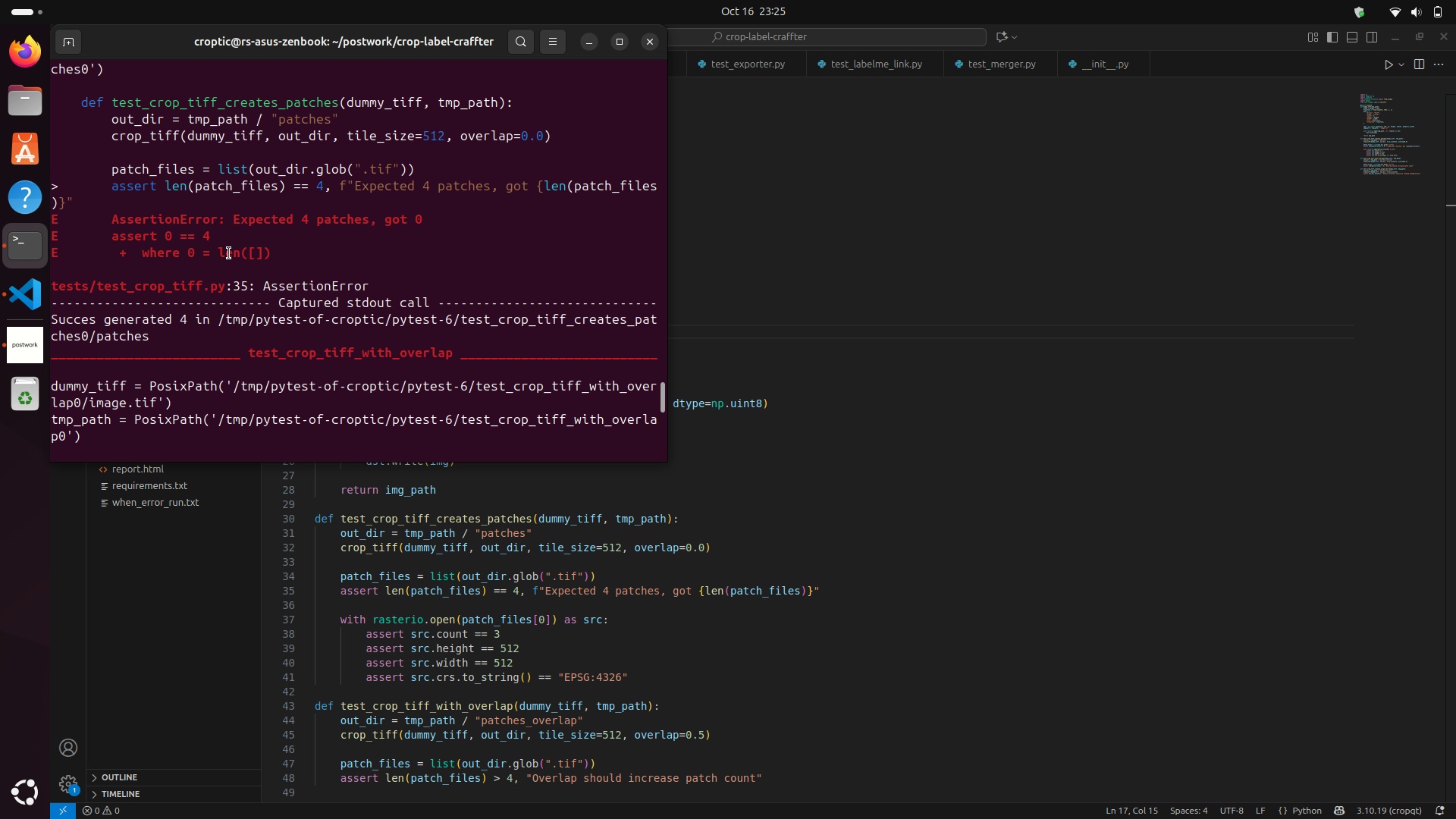 
left_click([229, 253])
 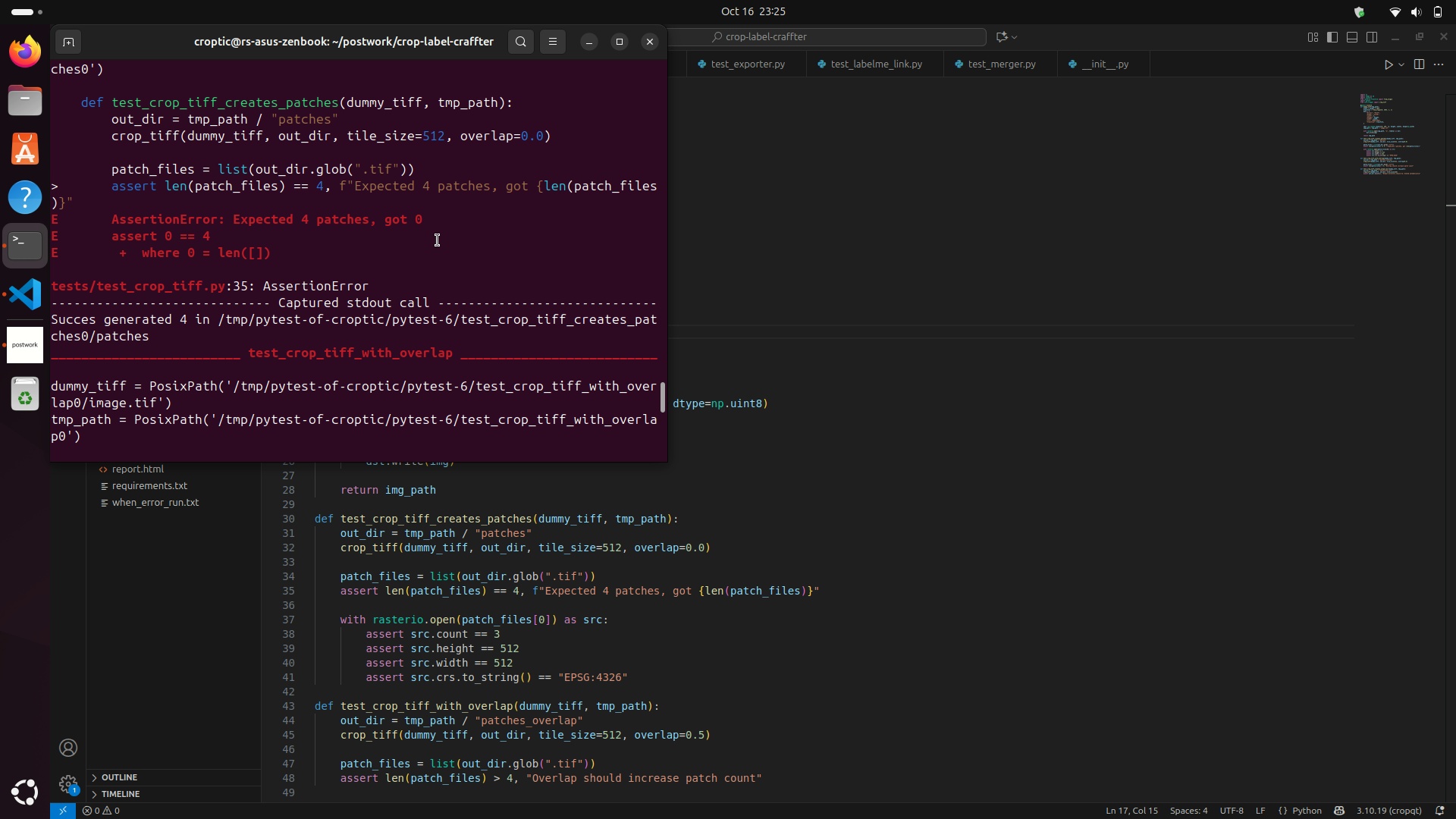 
scroll: coordinate [438, 241], scroll_direction: up, amount: 1.0
 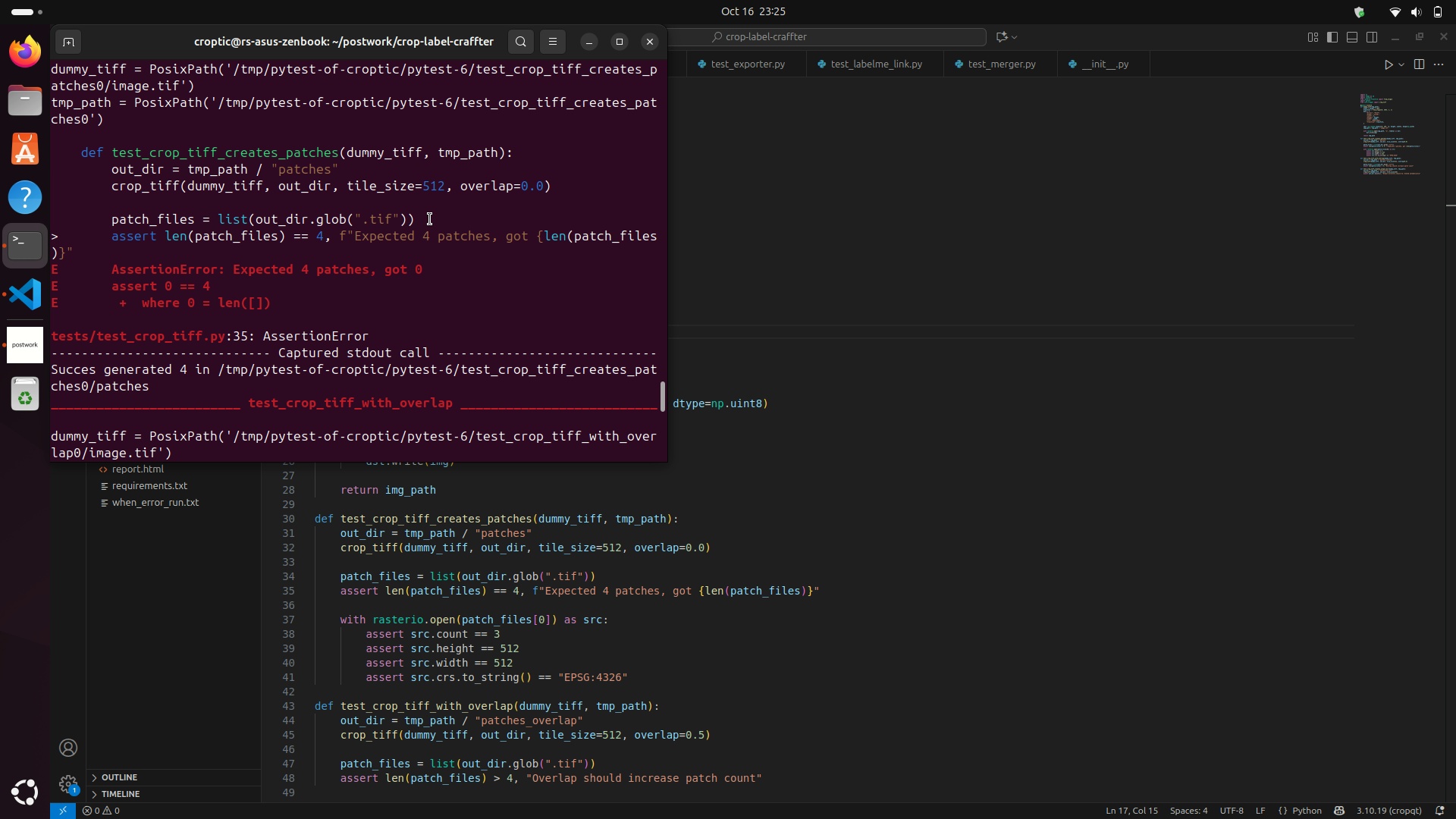 
left_click([784, 206])
 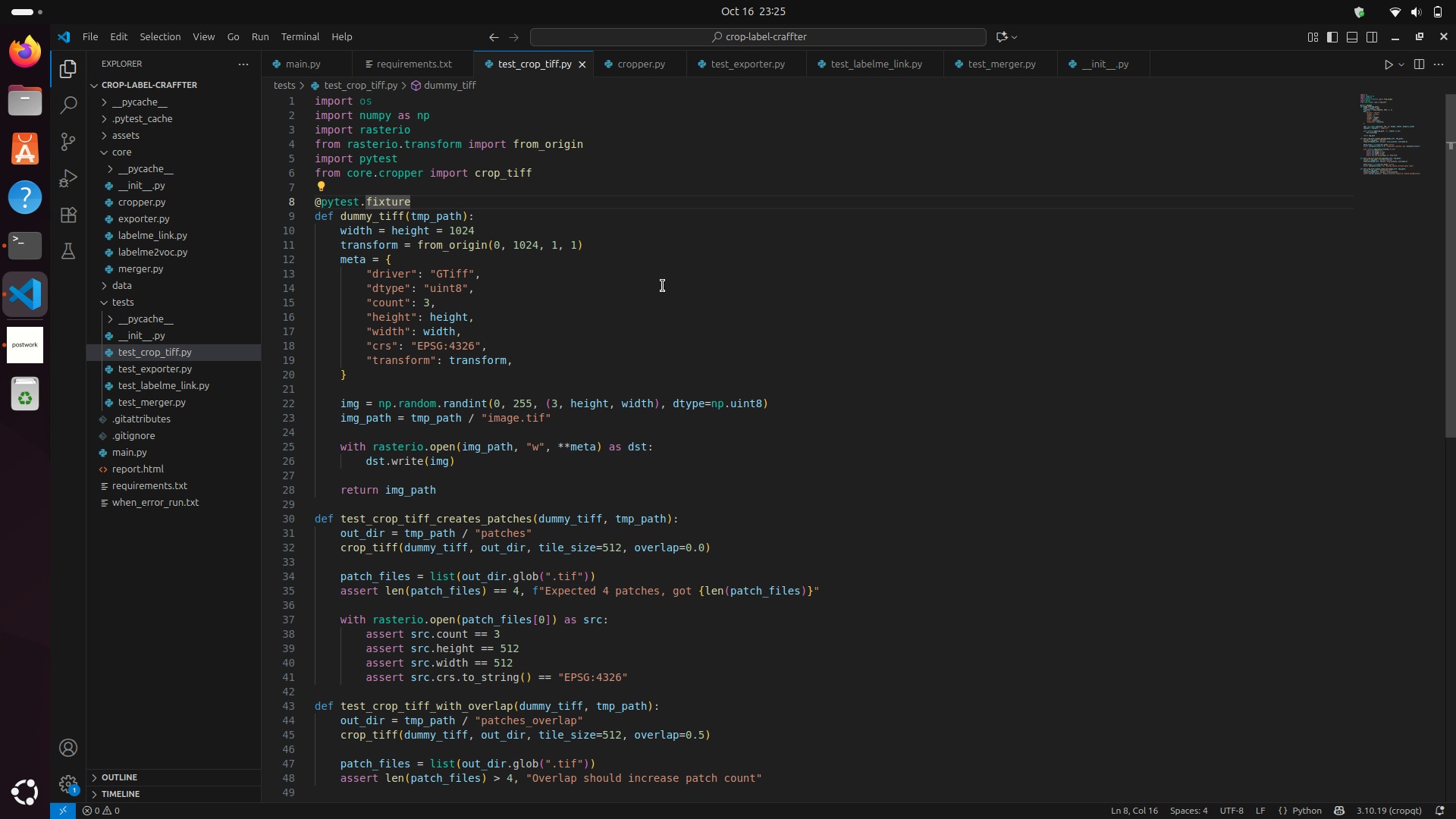 
scroll: coordinate [665, 302], scroll_direction: down, amount: 4.0
 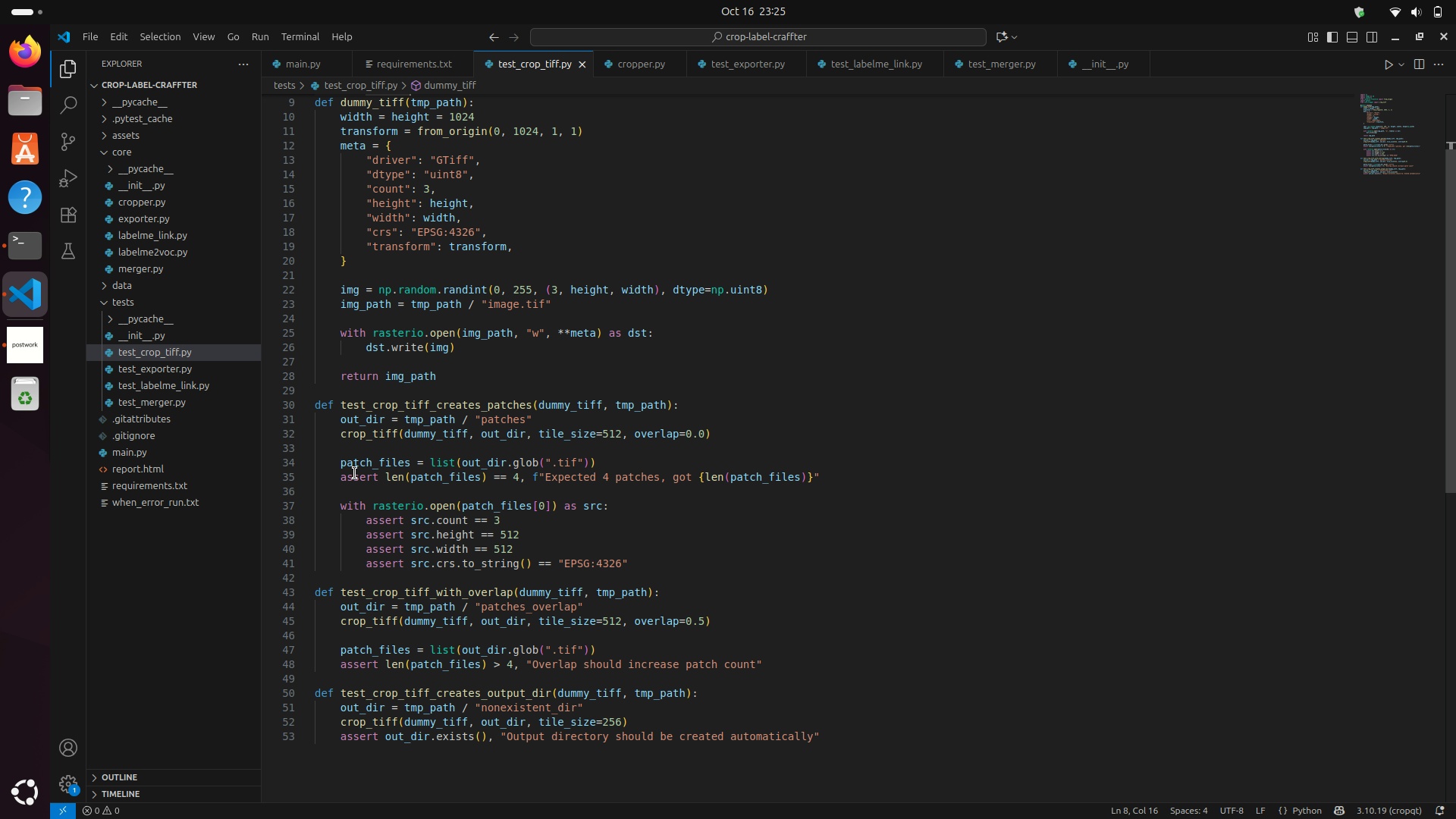 
left_click([343, 476])
 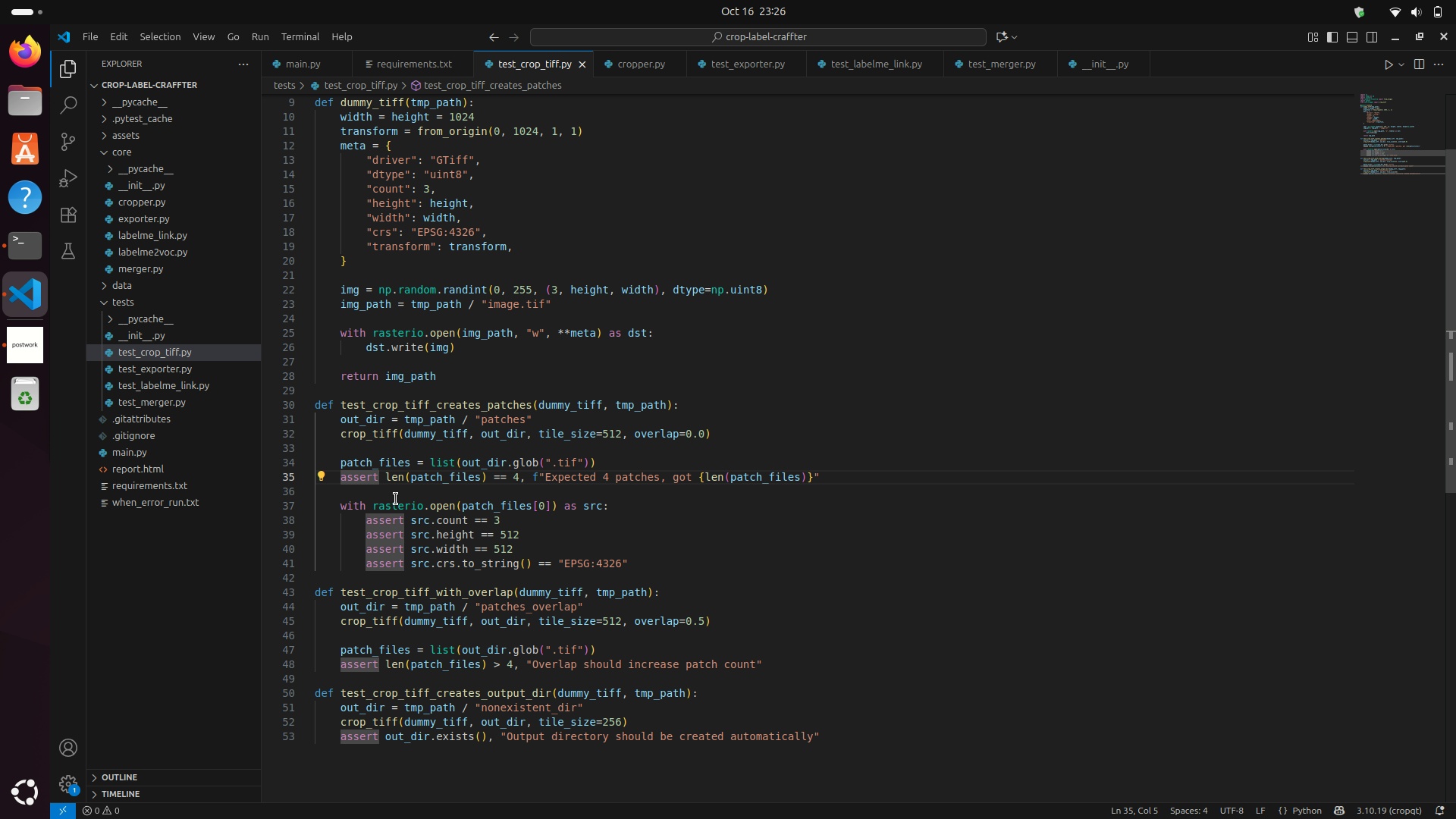 
key(Shift+3)
 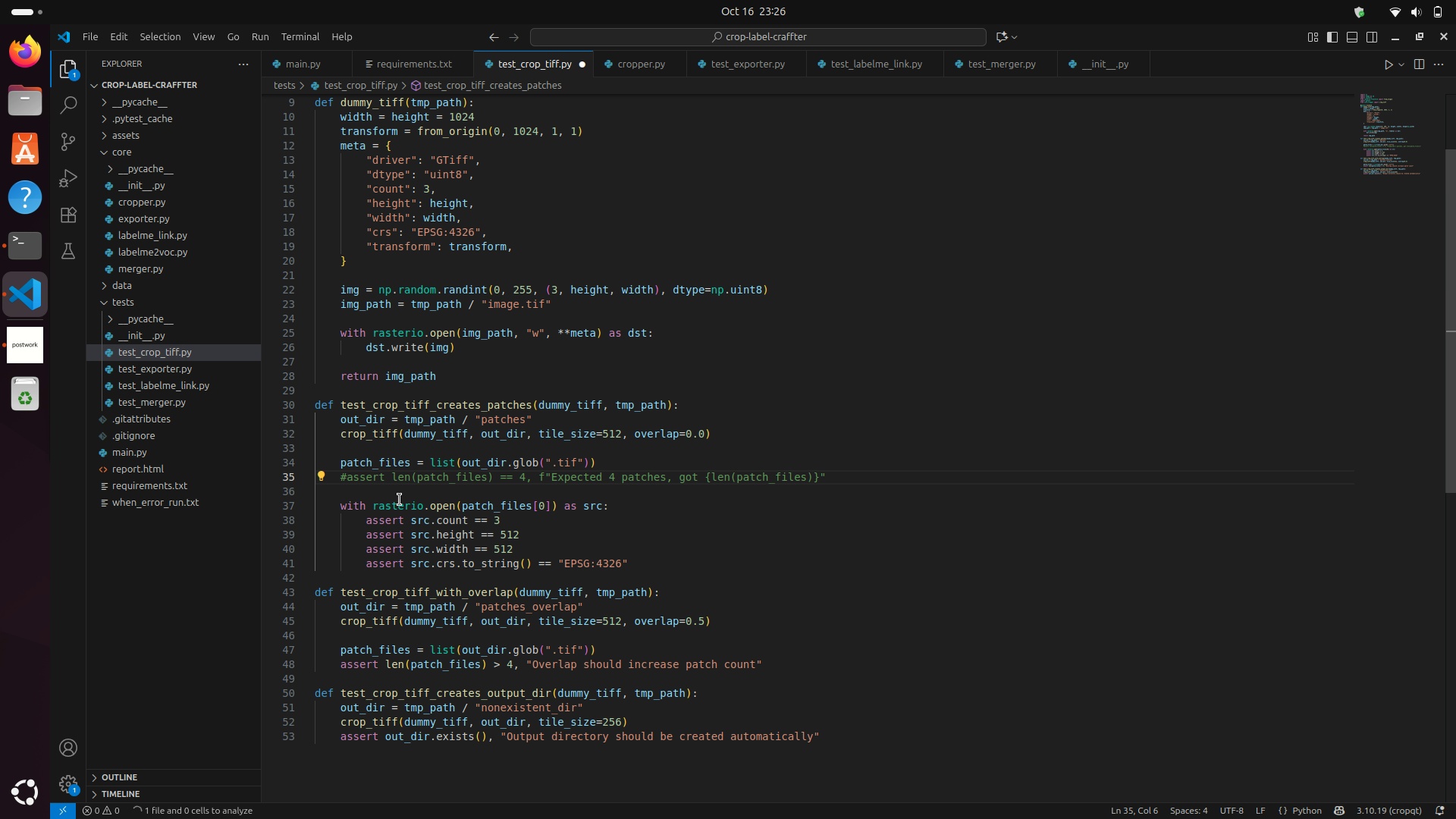 
hold_key(key=ControlLeft, duration=0.61)
 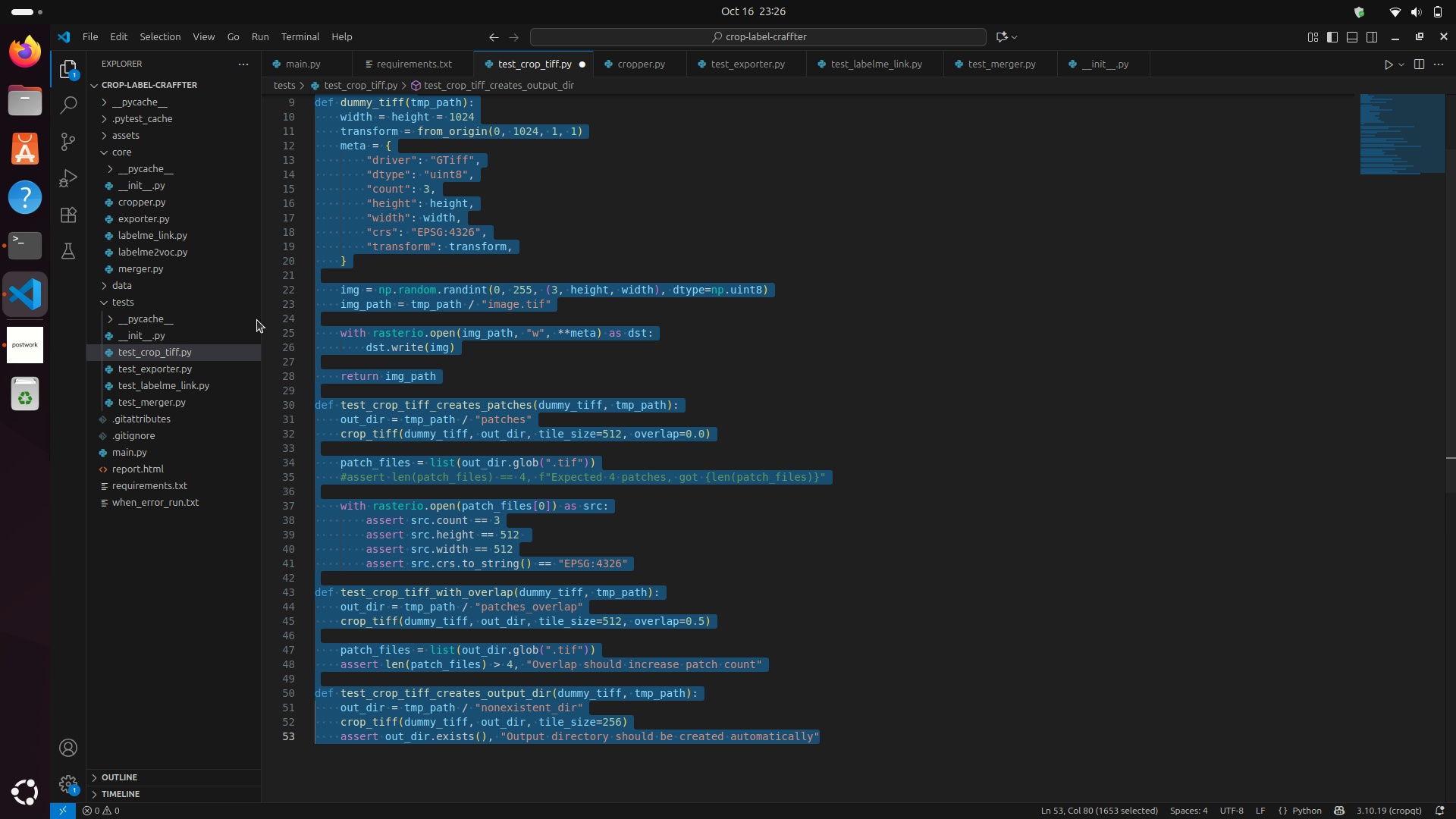 
hold_key(key=A, duration=0.31)
 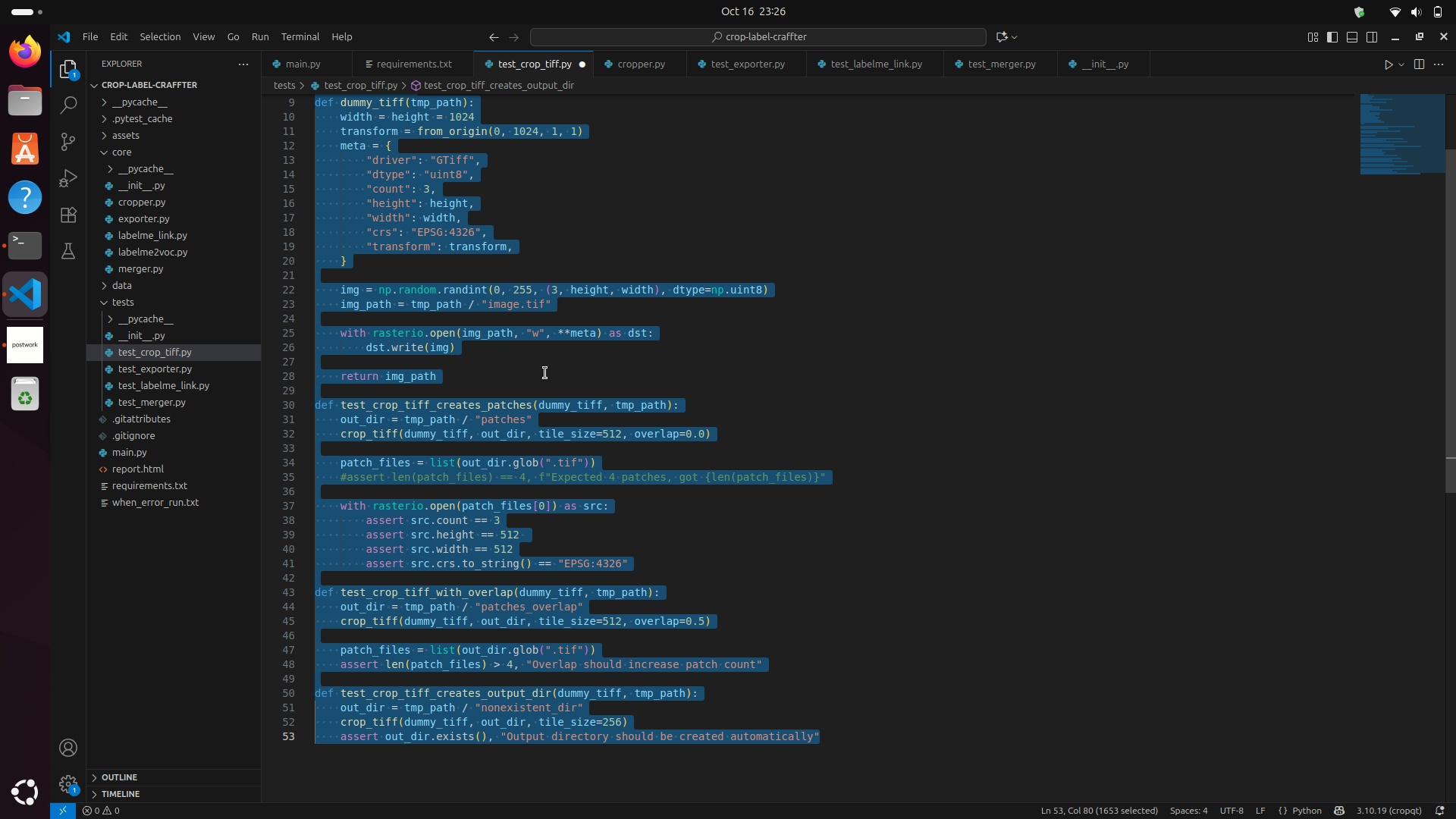 
left_click([545, 373])
 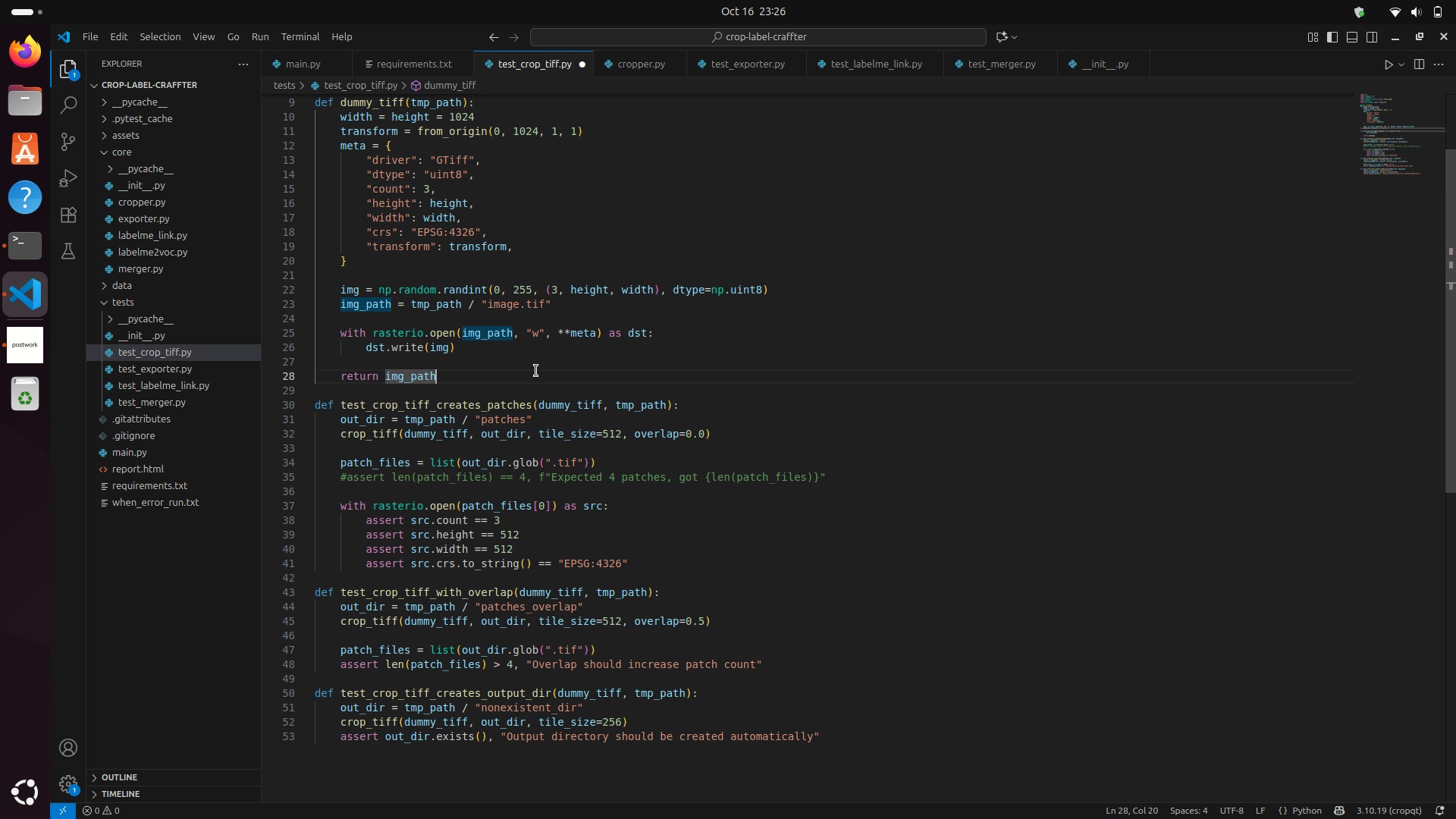 
key(Control+A)
 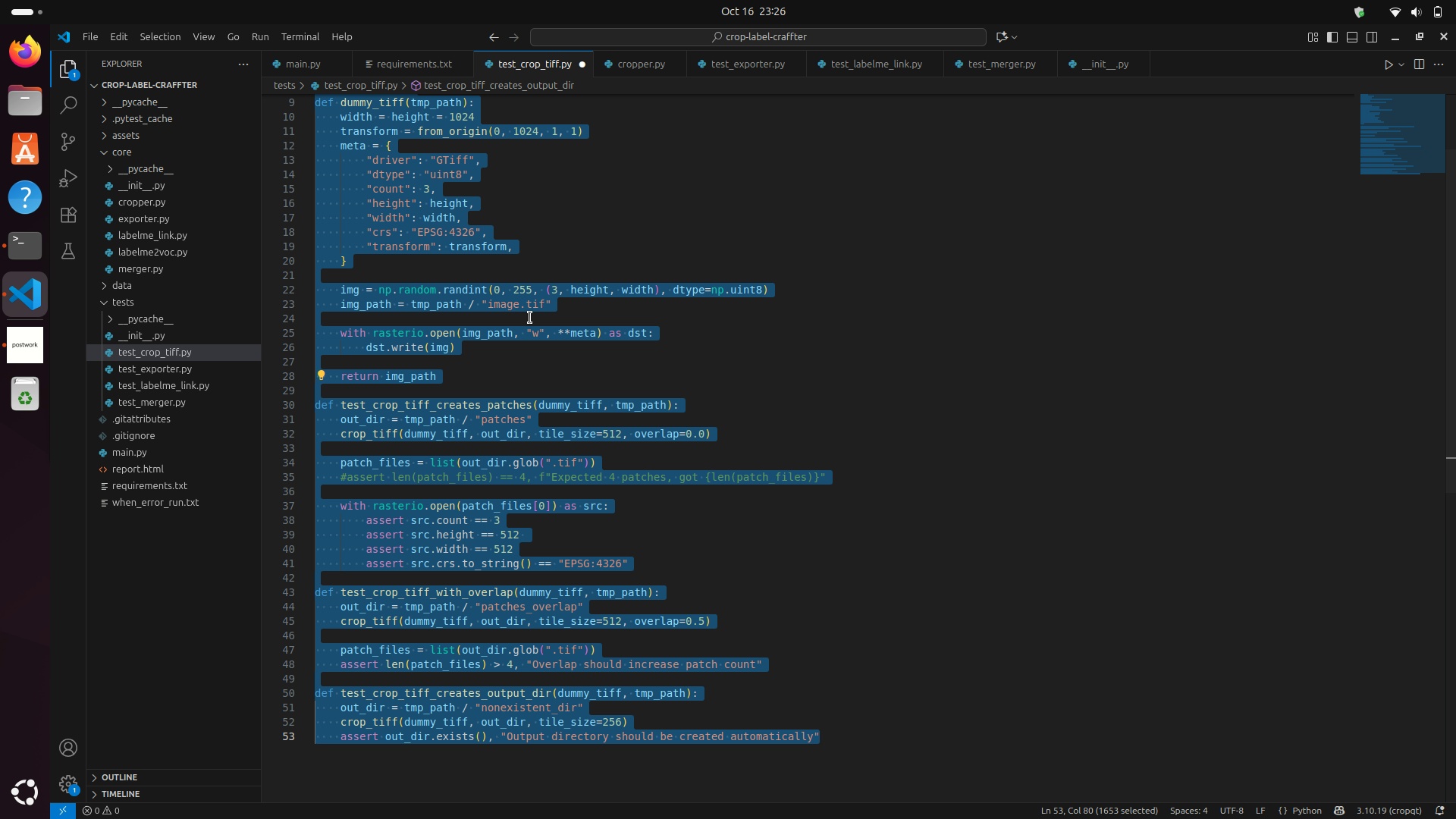 
left_click([532, 318])
 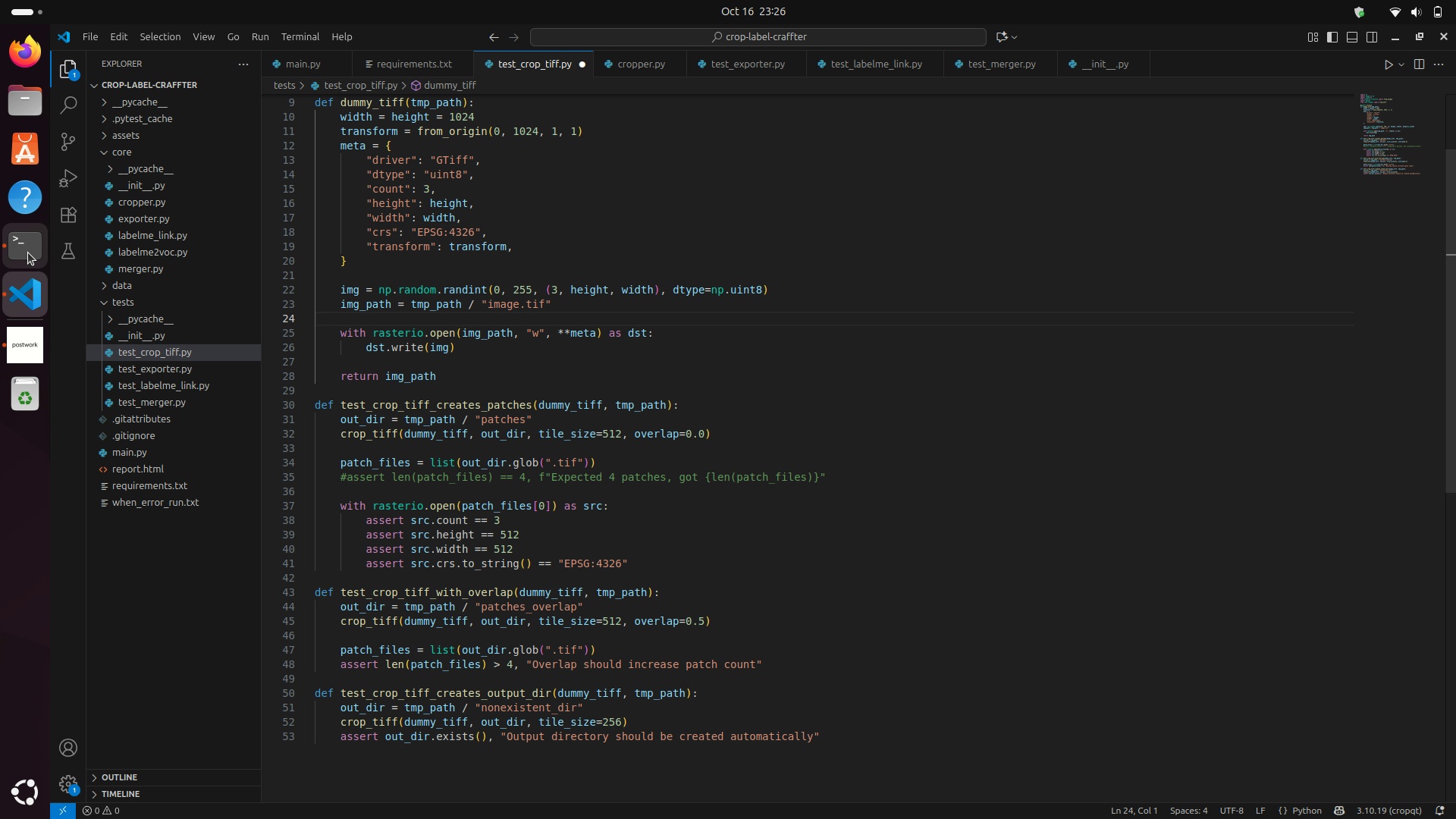 
left_click([28, 253])
 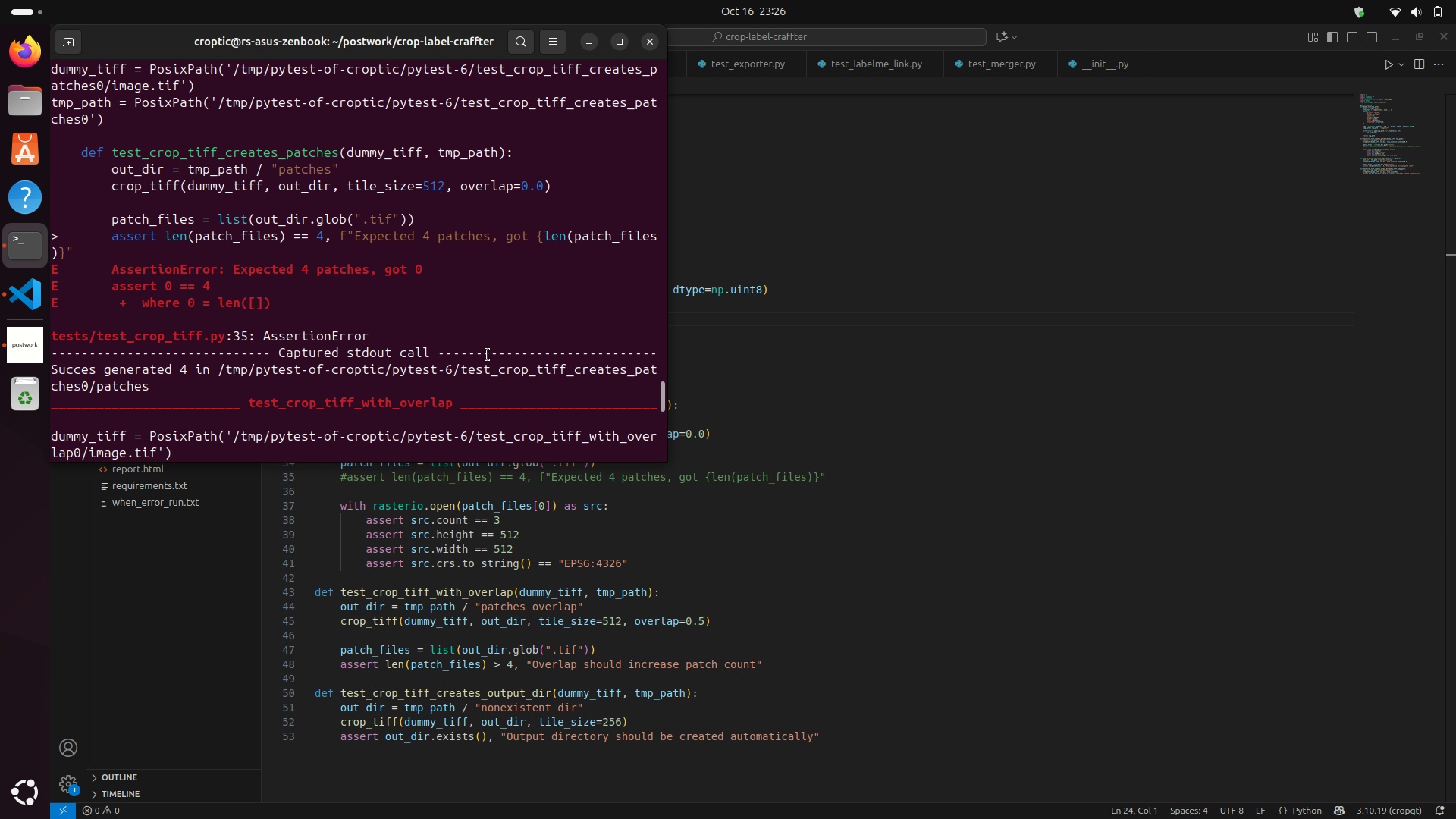 
left_click([488, 355])
 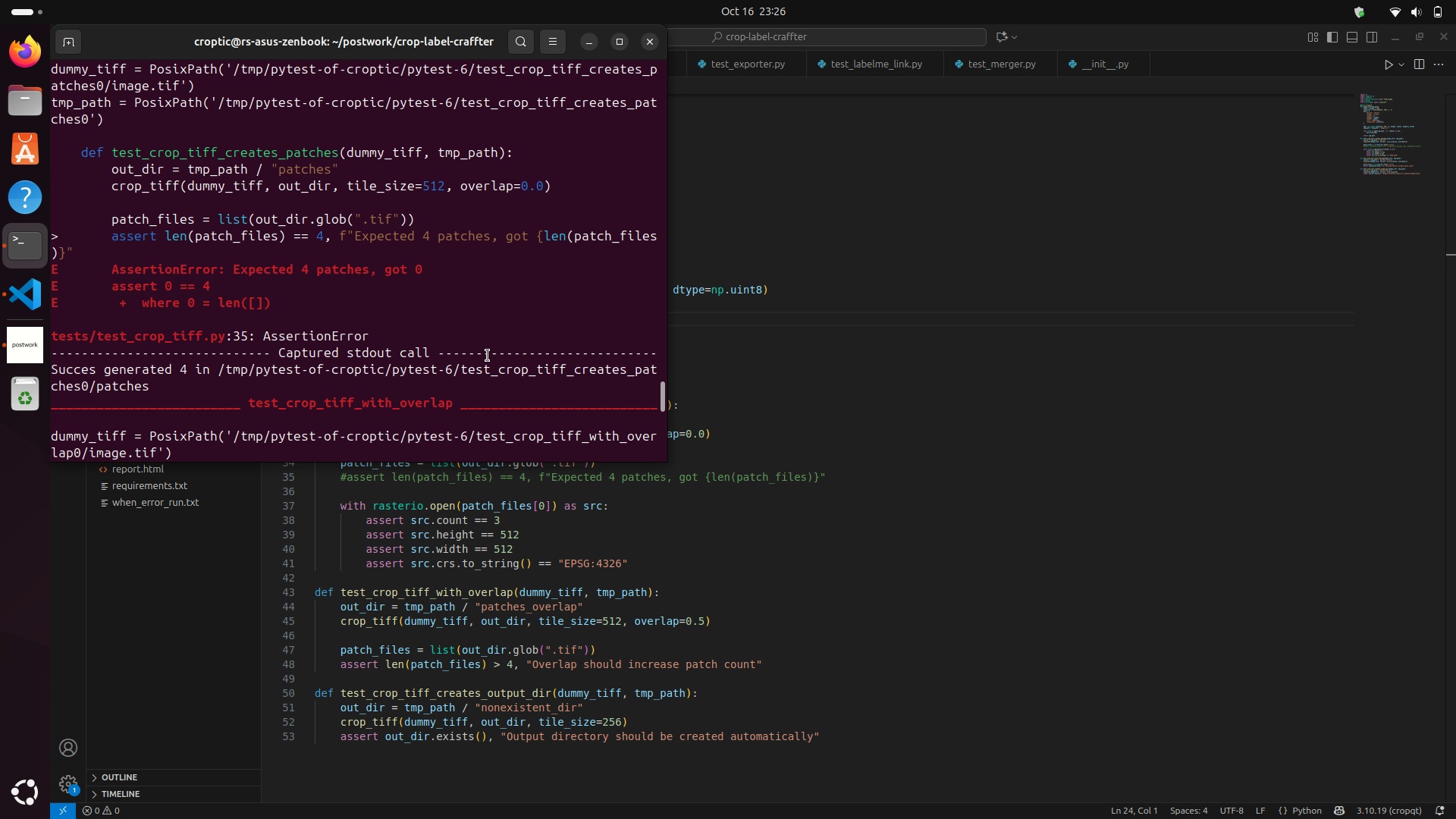 
key(ArrowUp)
 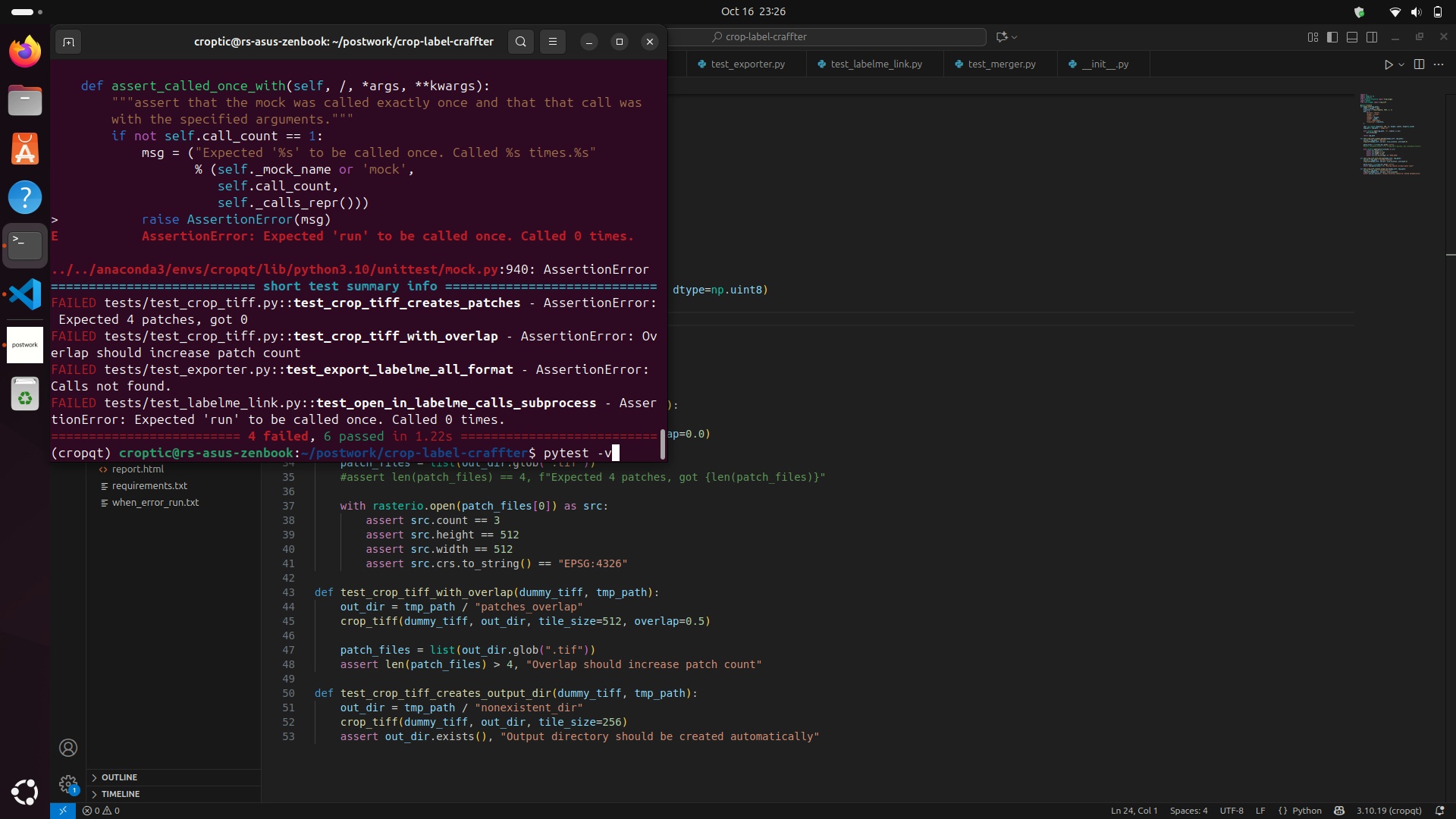 
key(Enter)
 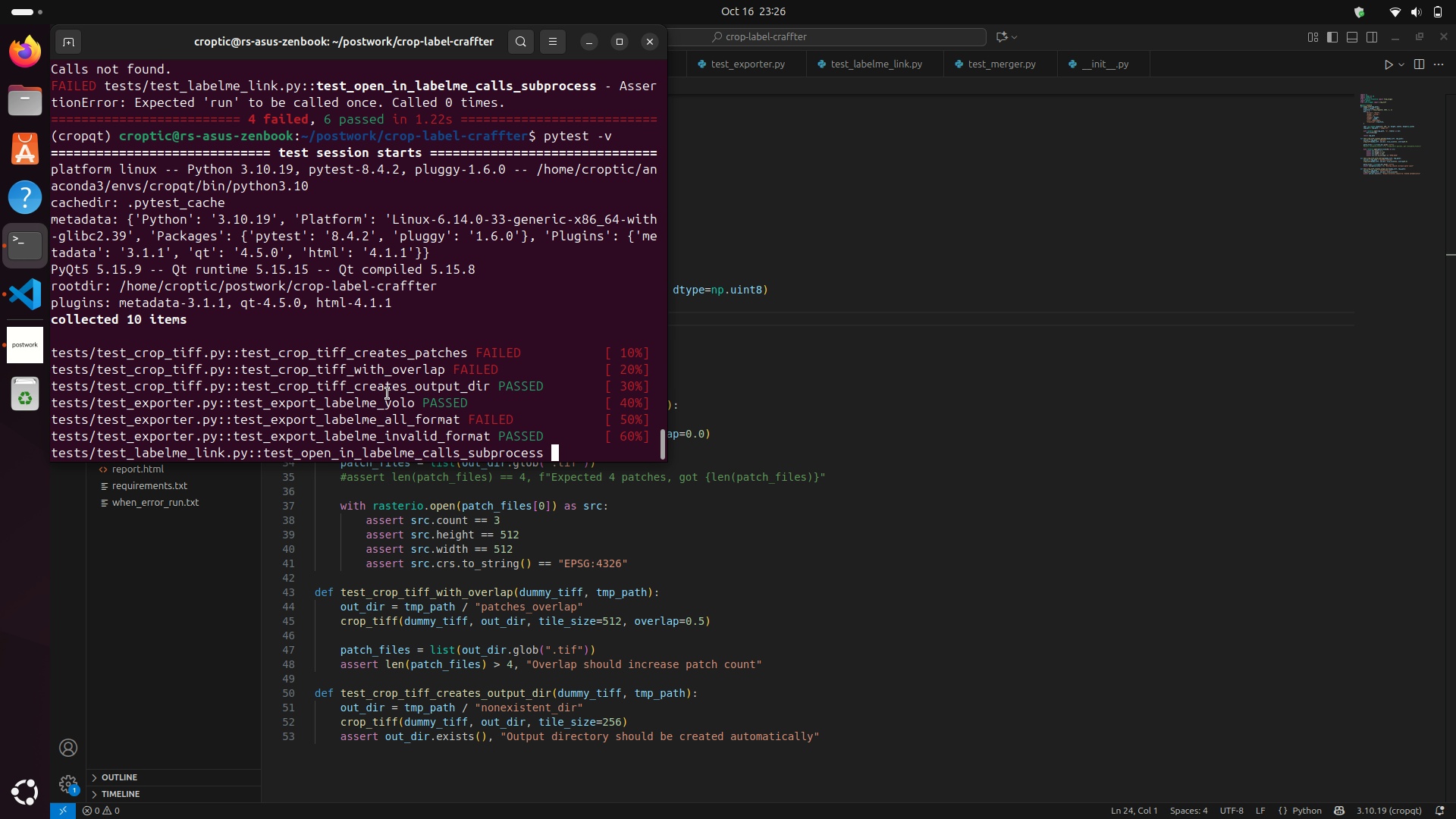 
scroll: coordinate [478, 300], scroll_direction: up, amount: 46.0
 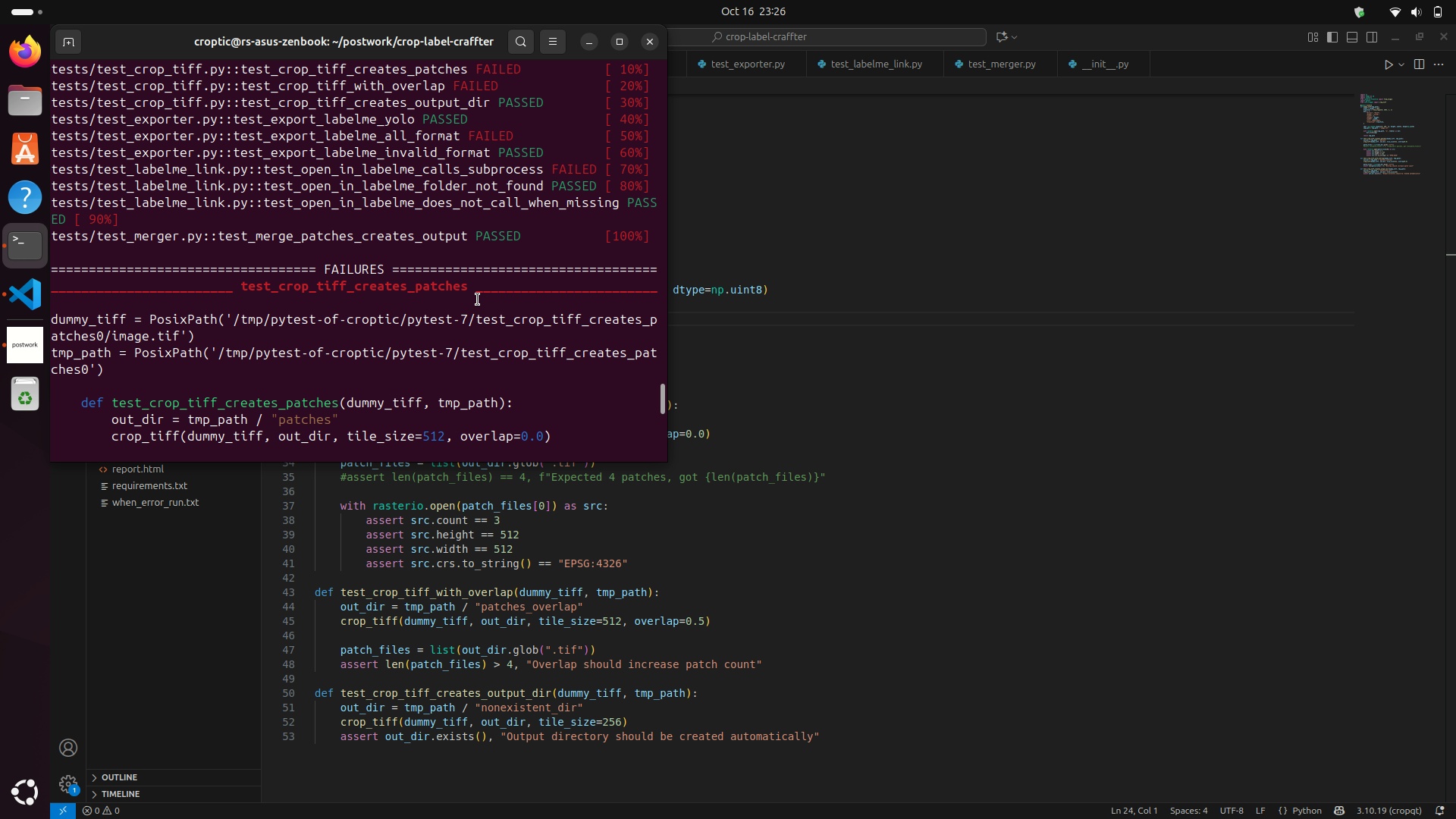 
scroll: coordinate [478, 300], scroll_direction: down, amount: 3.0
 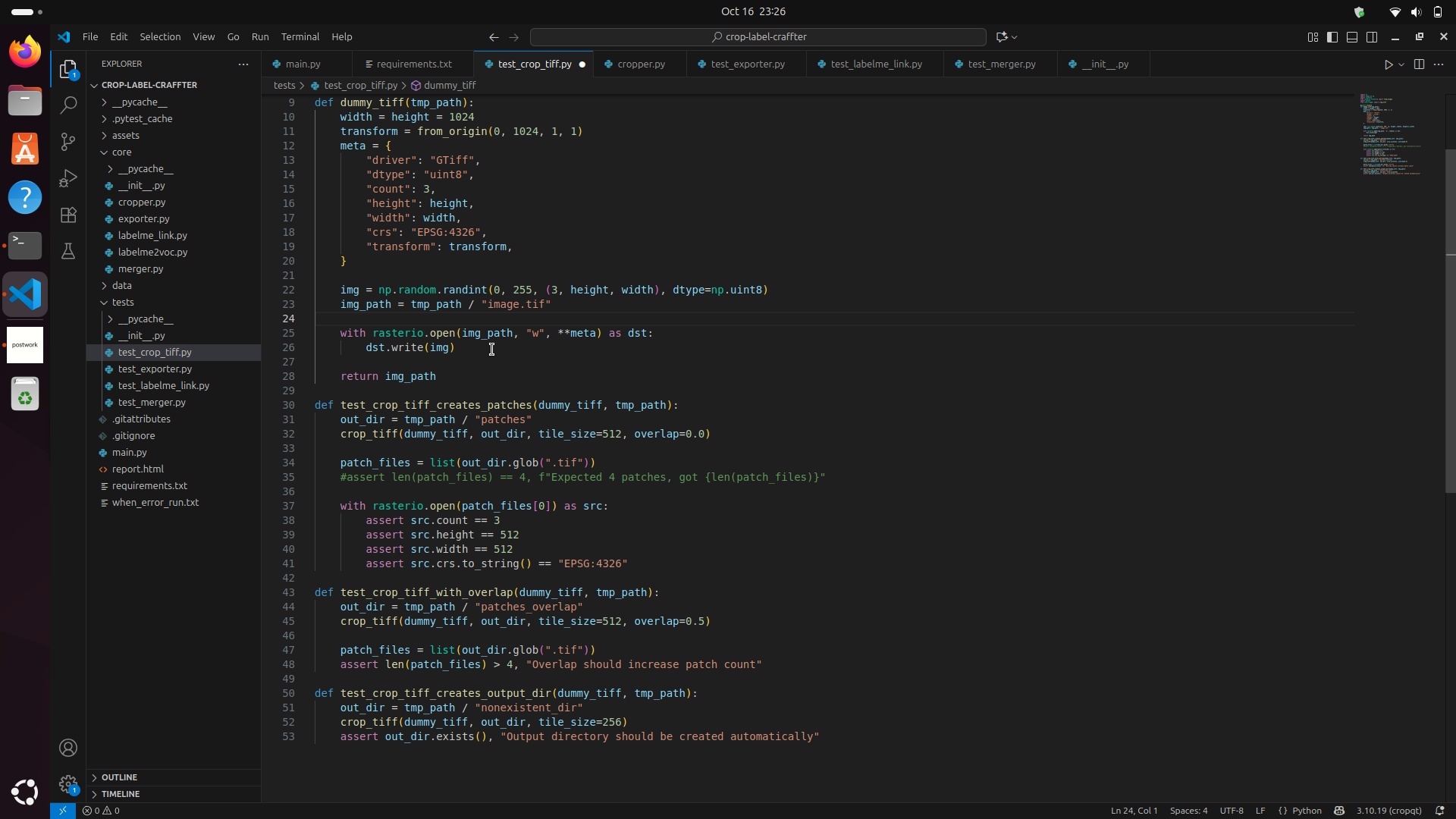 
wait(5.53)
 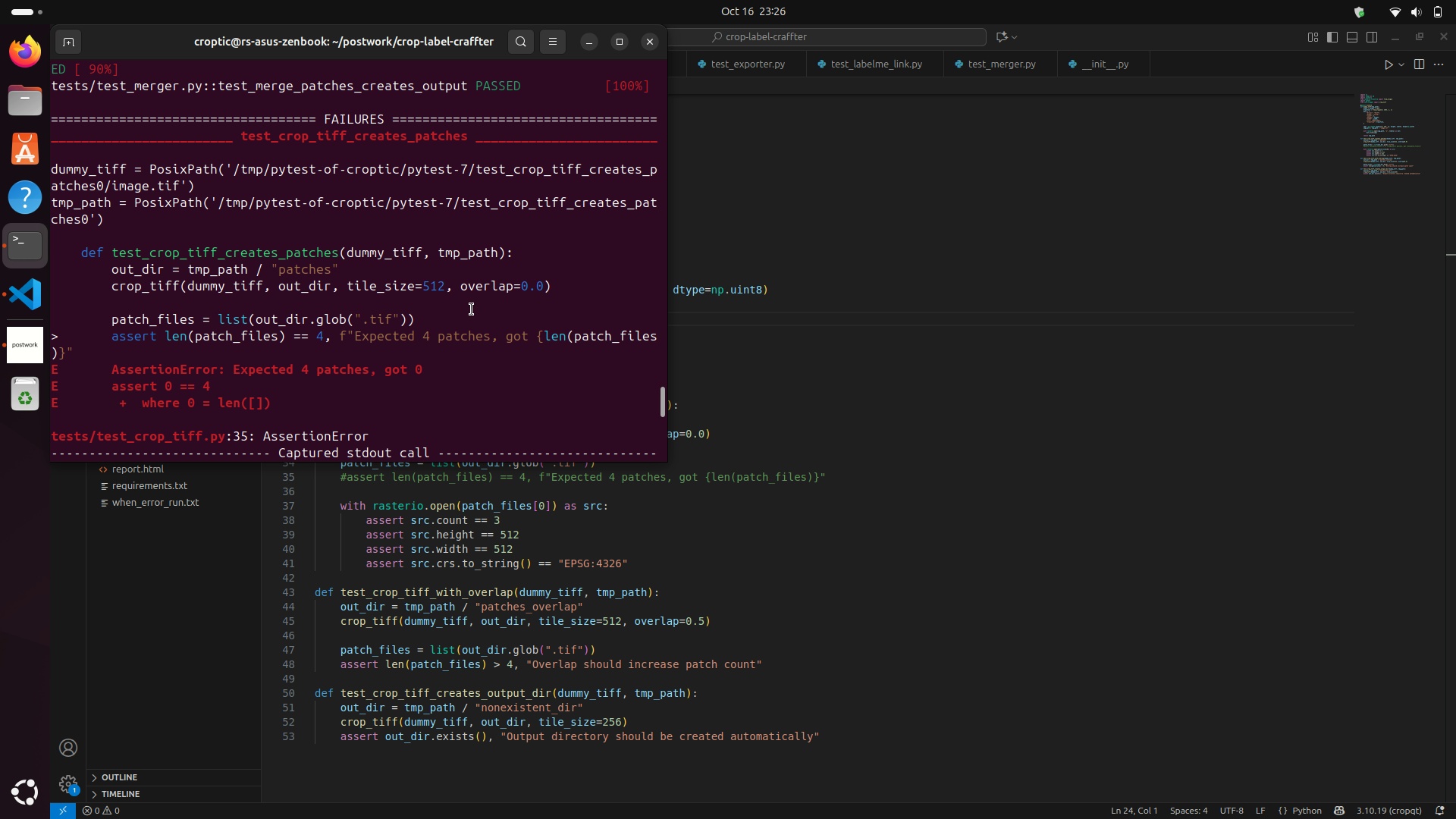 
scroll: coordinate [441, 346], scroll_direction: up, amount: 2.0
 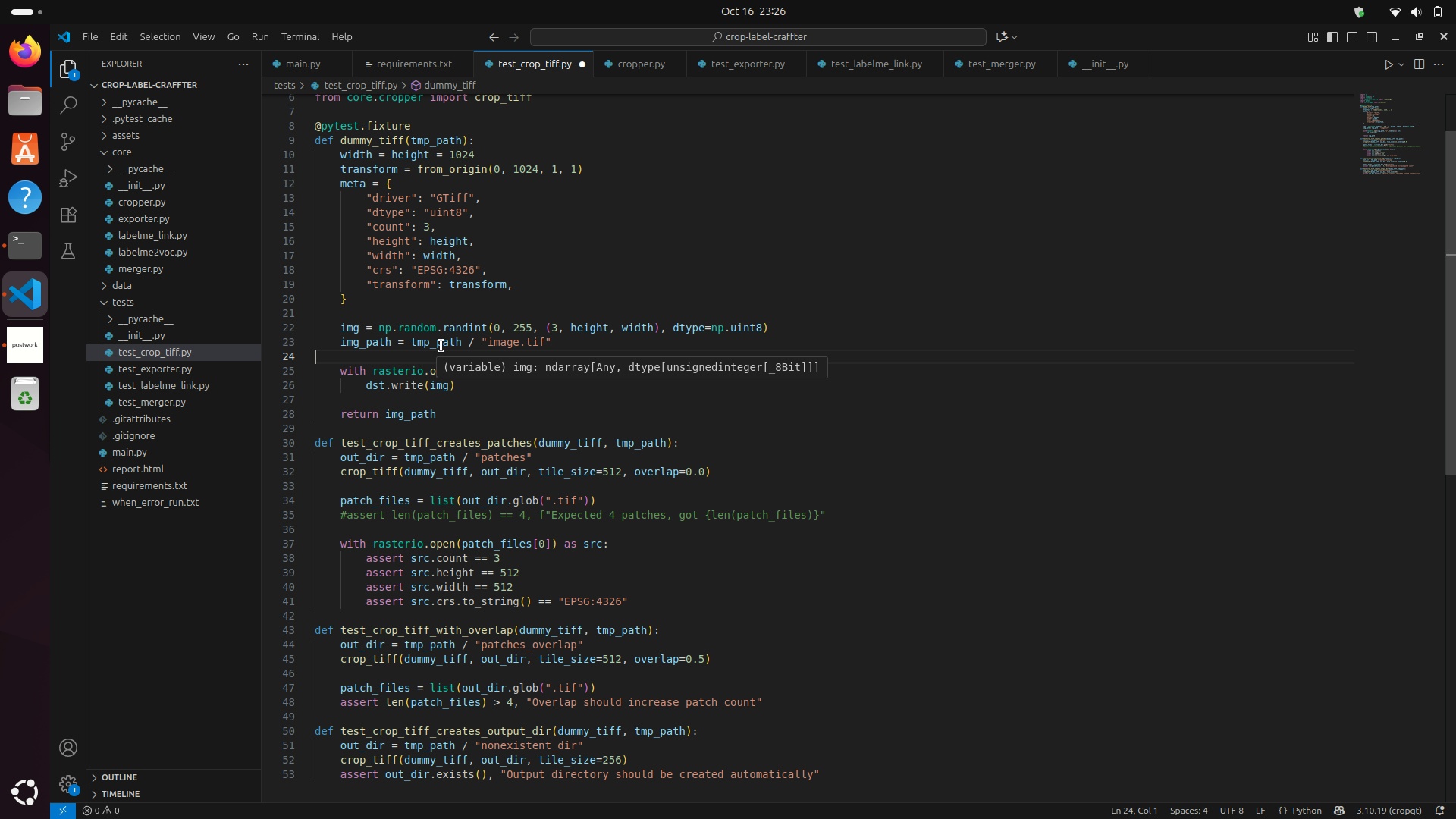 
scroll: coordinate [441, 345], scroll_direction: down, amount: 1.0
 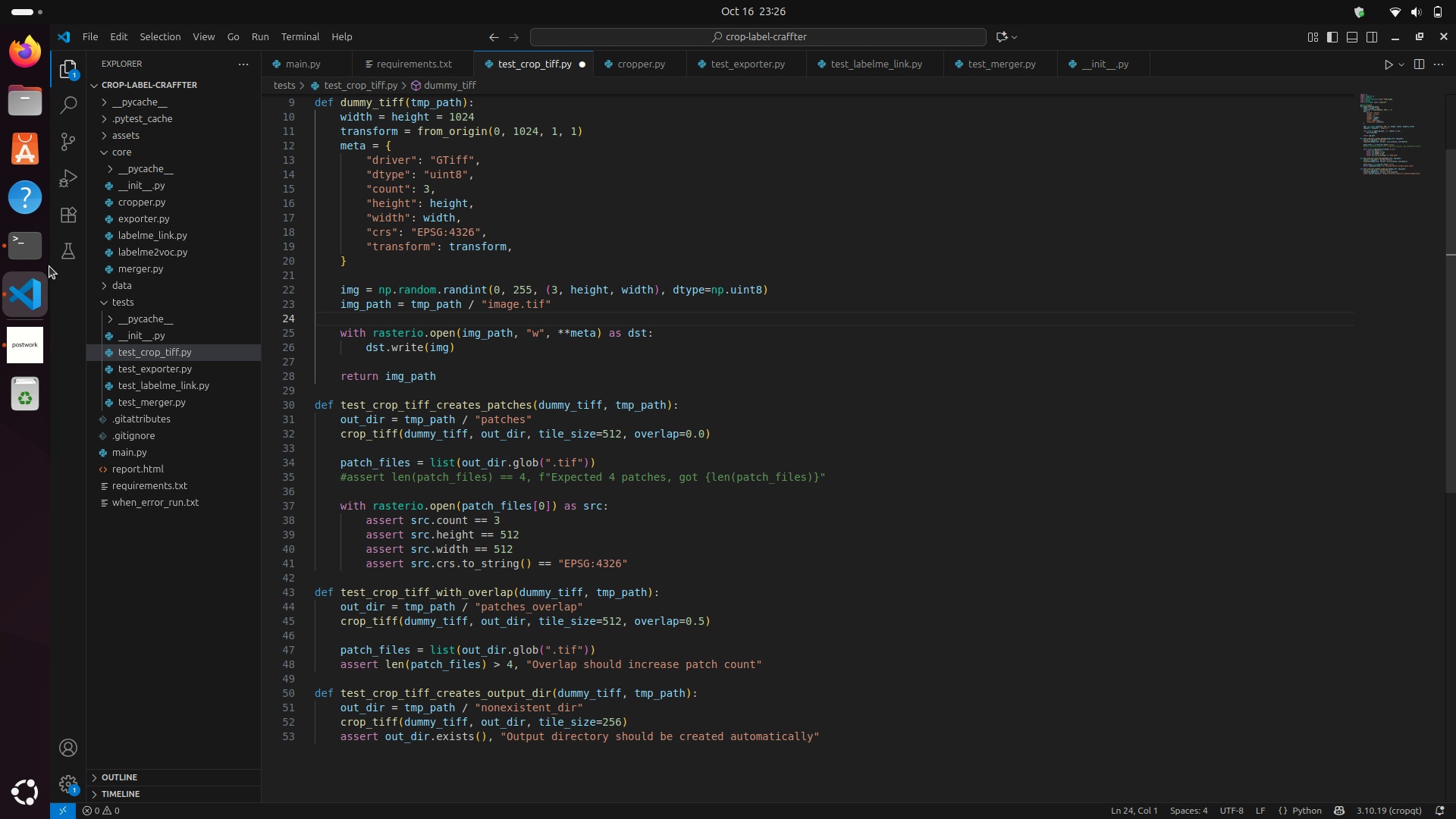 
left_click([33, 255])
 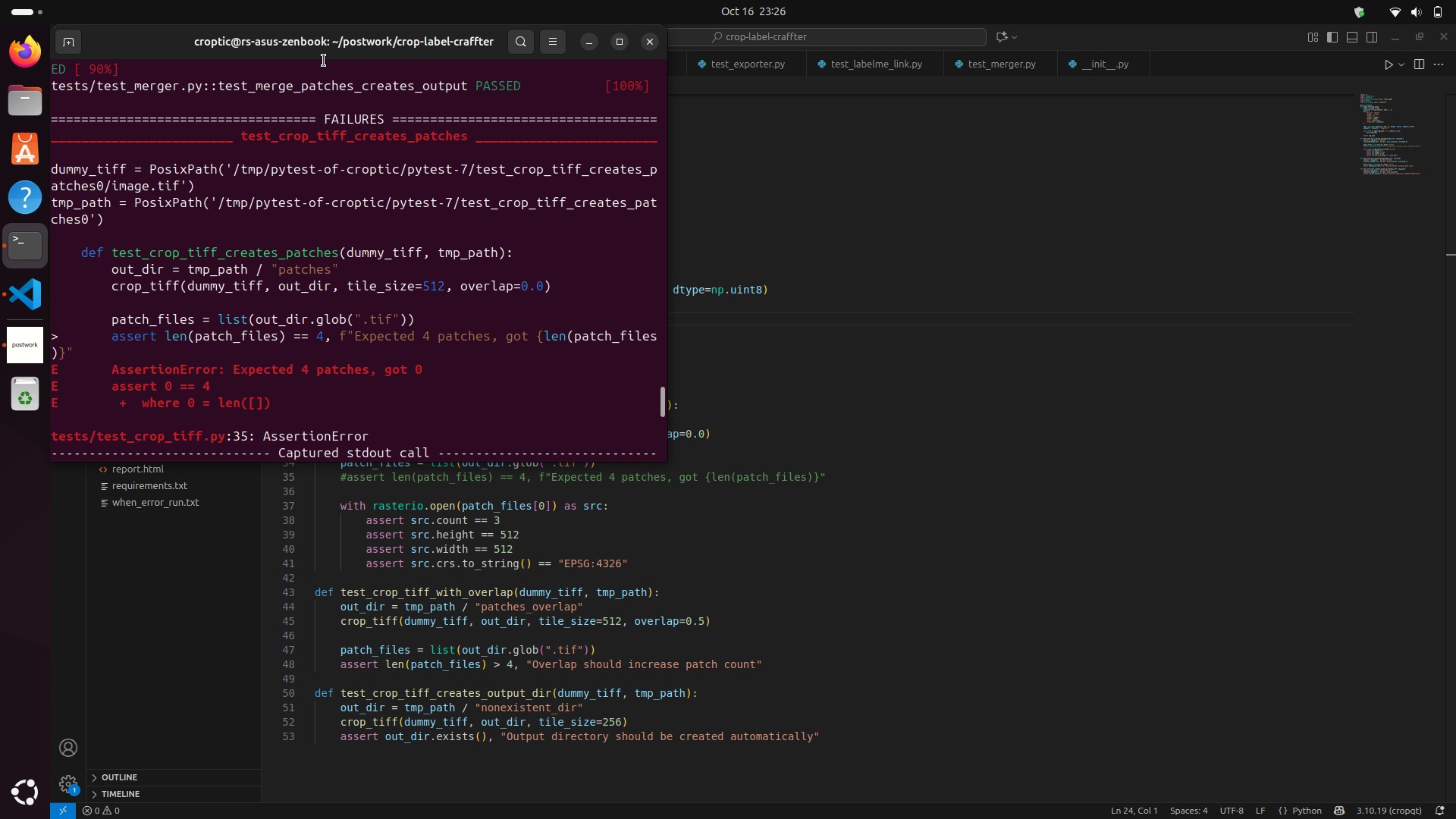 
left_click_drag(start_coordinate=[322, 59], to_coordinate=[822, 114])
 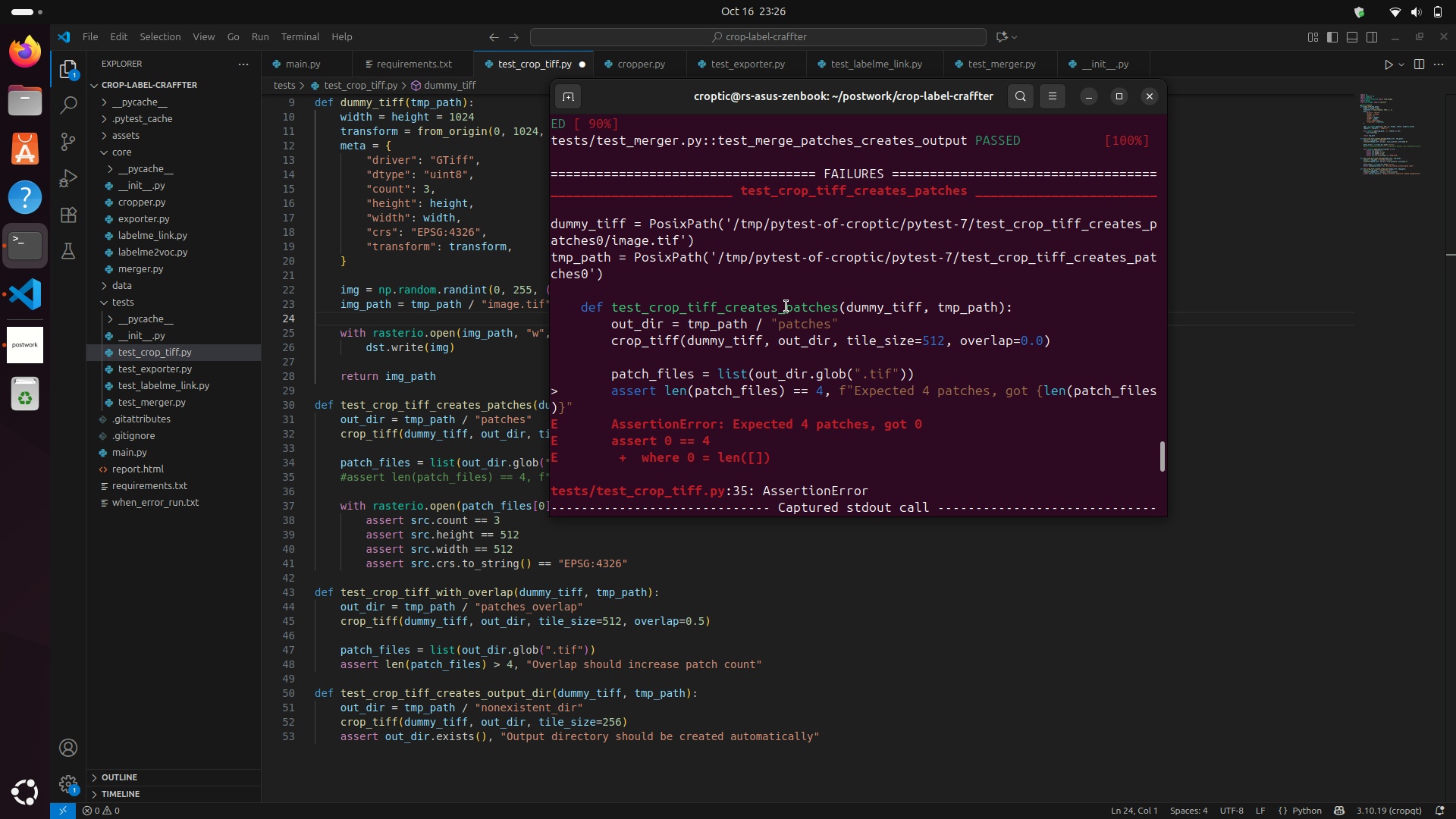 
wait(5.93)
 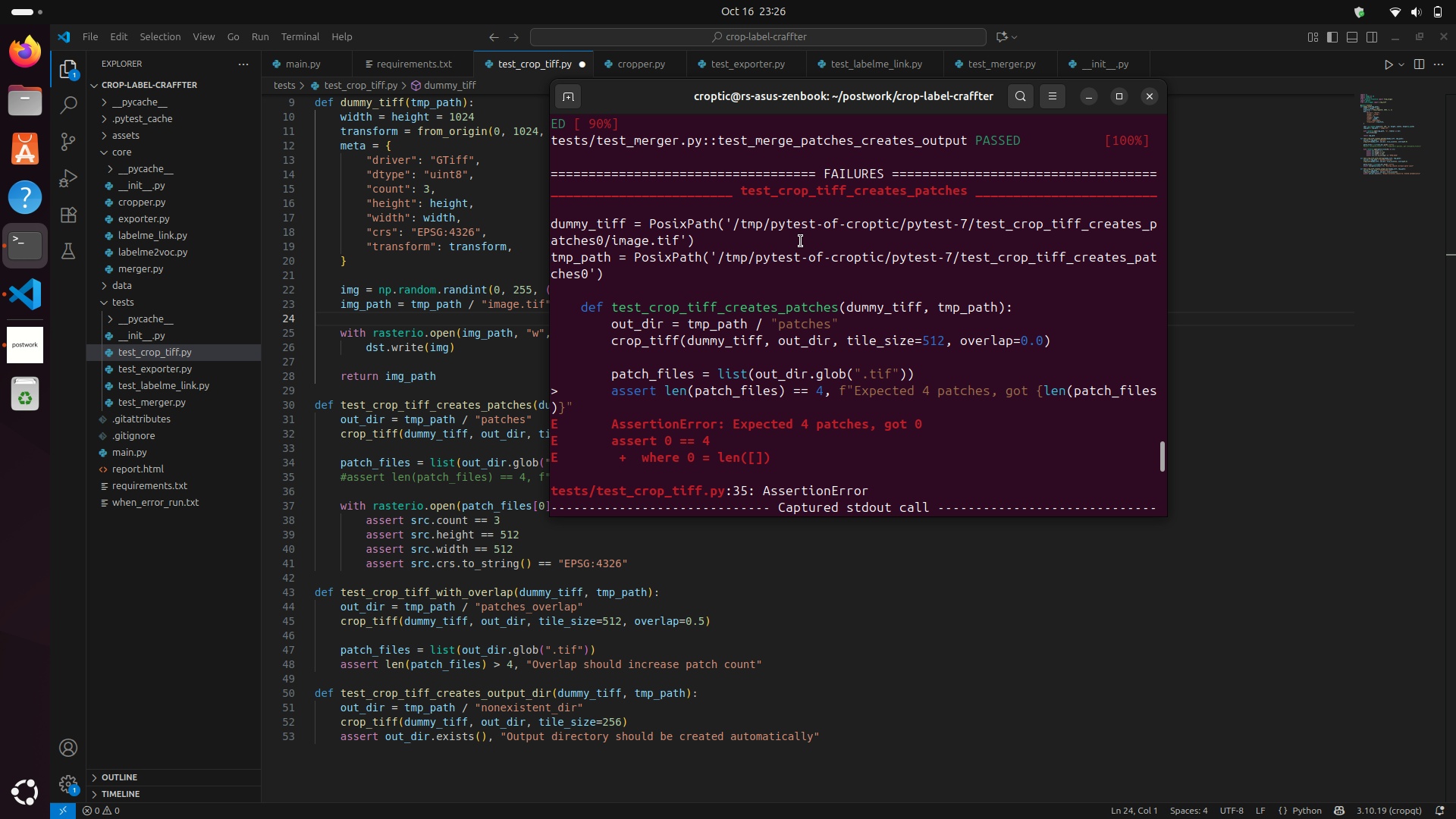 
left_click_drag(start_coordinate=[613, 427], to_coordinate=[905, 458])
 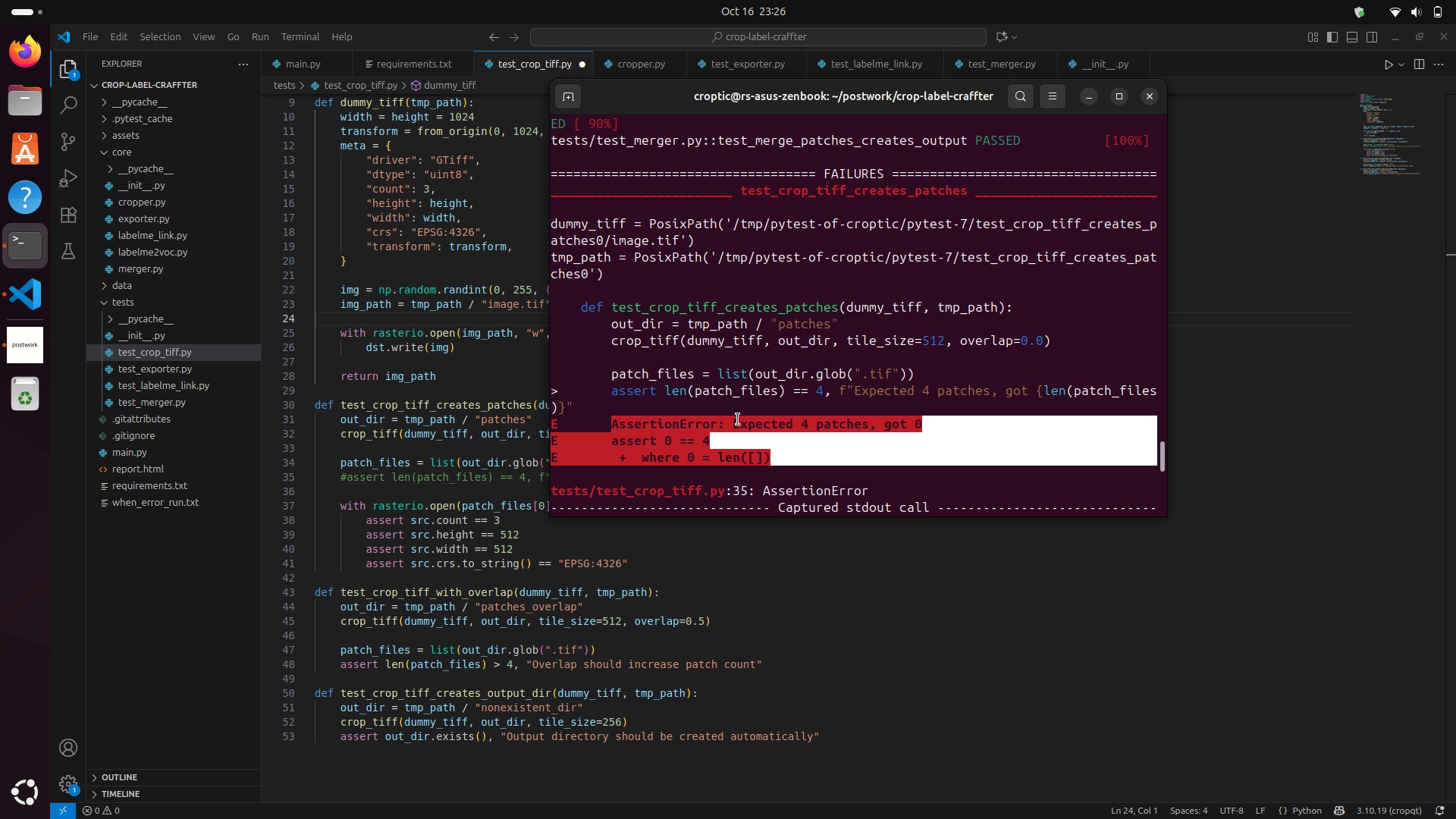 
scroll: coordinate [738, 419], scroll_direction: down, amount: 1.0
 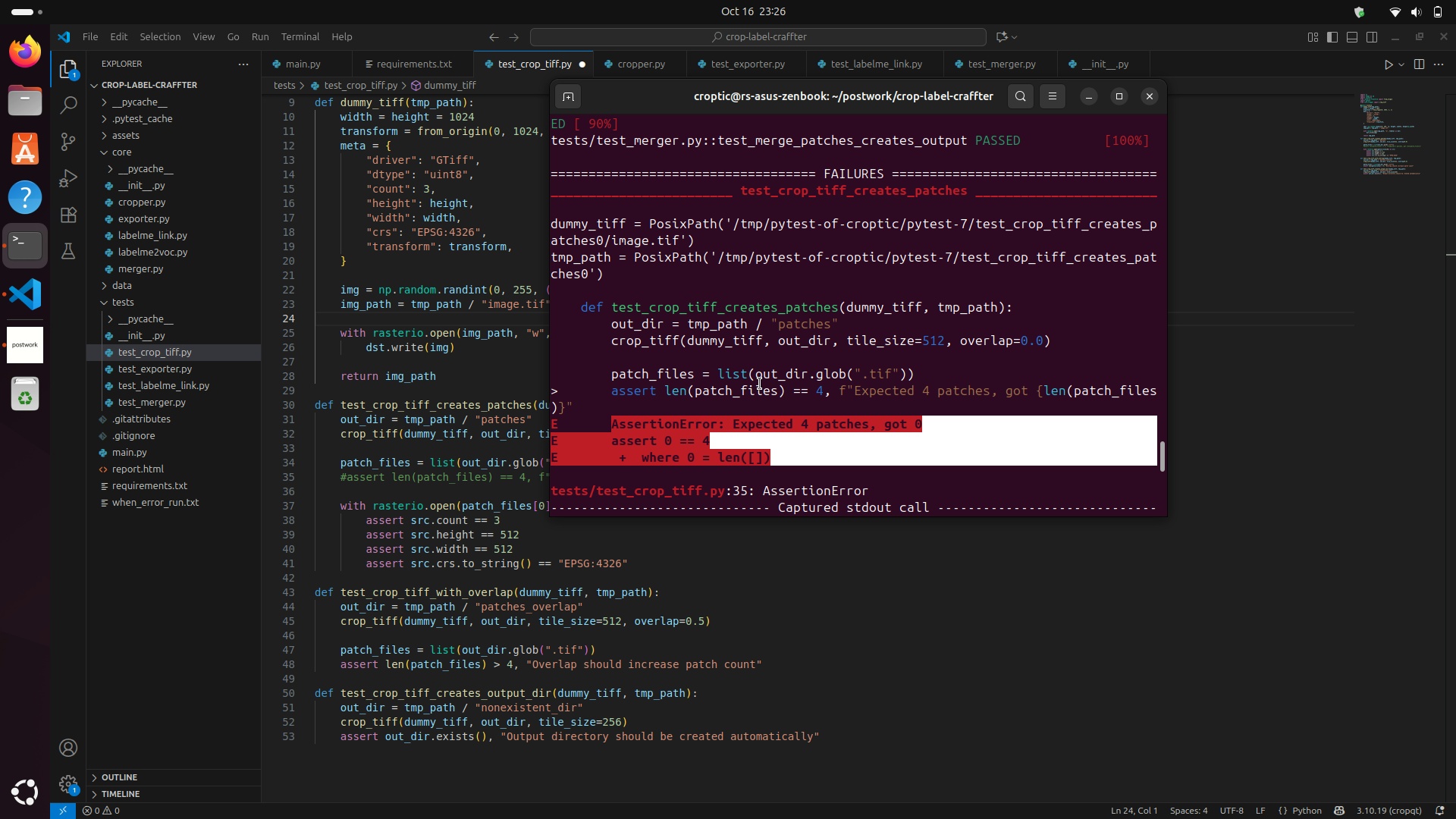 
left_click([760, 384])
 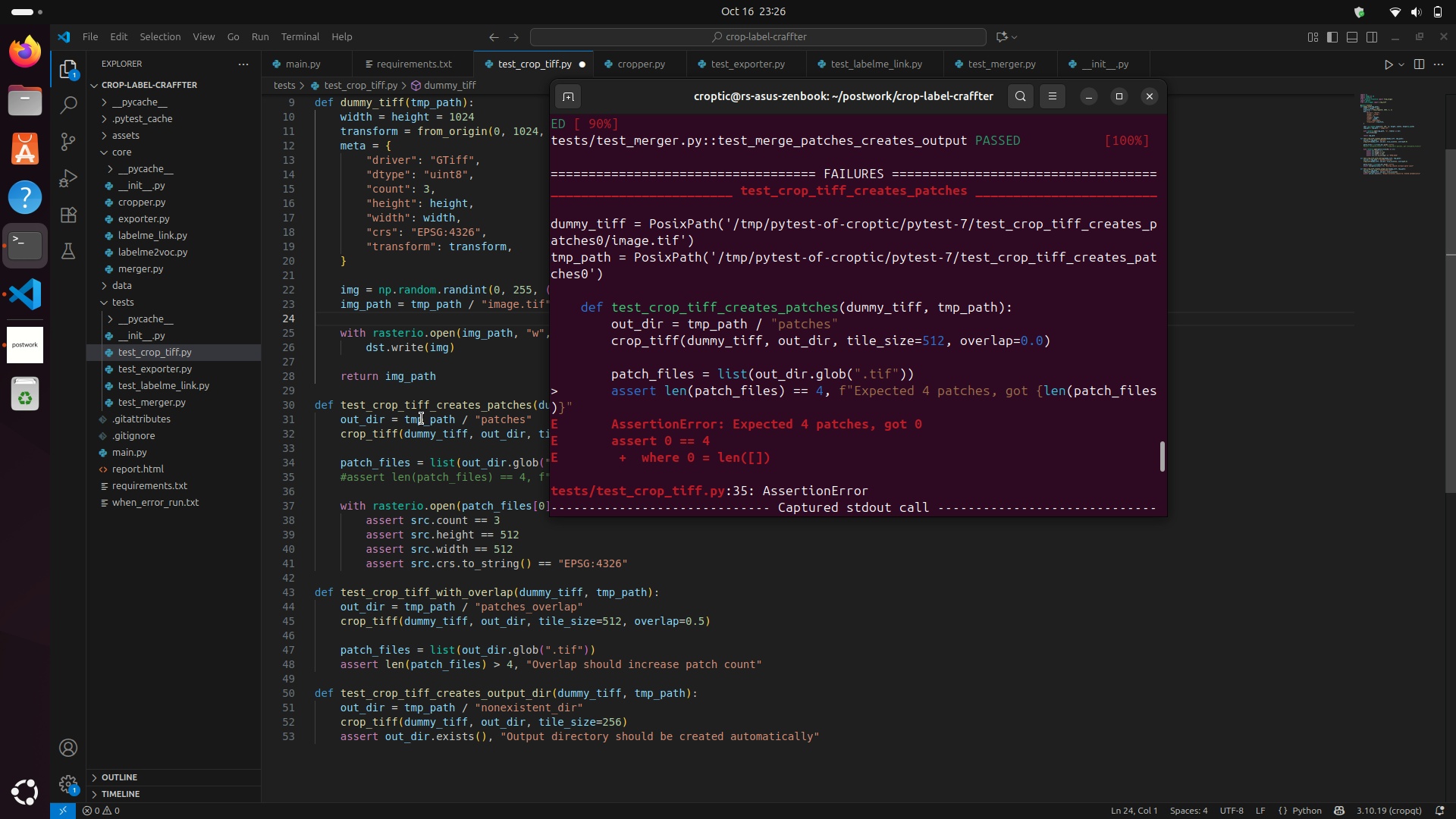 
left_click([422, 419])
 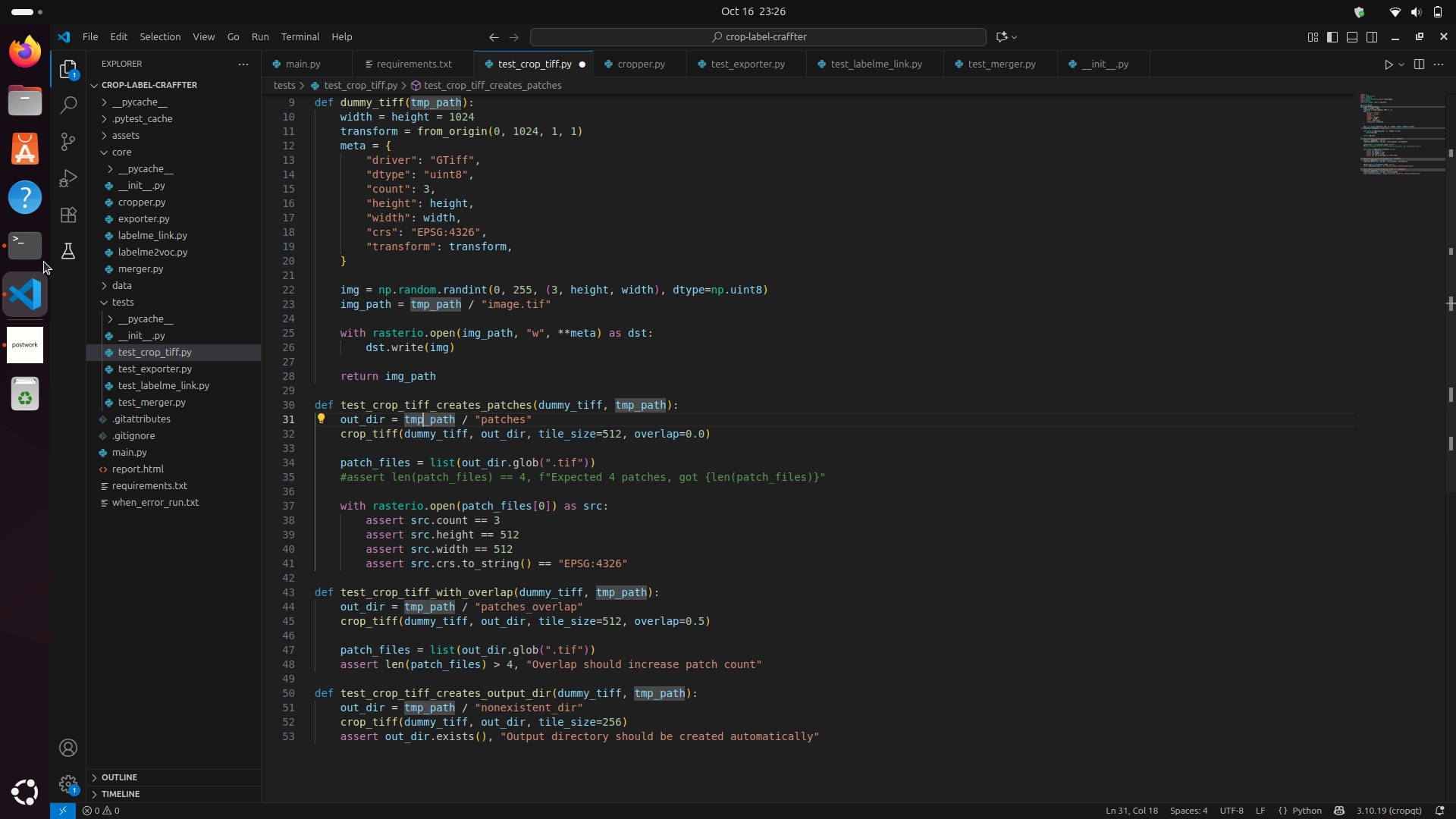 
left_click([20, 259])
 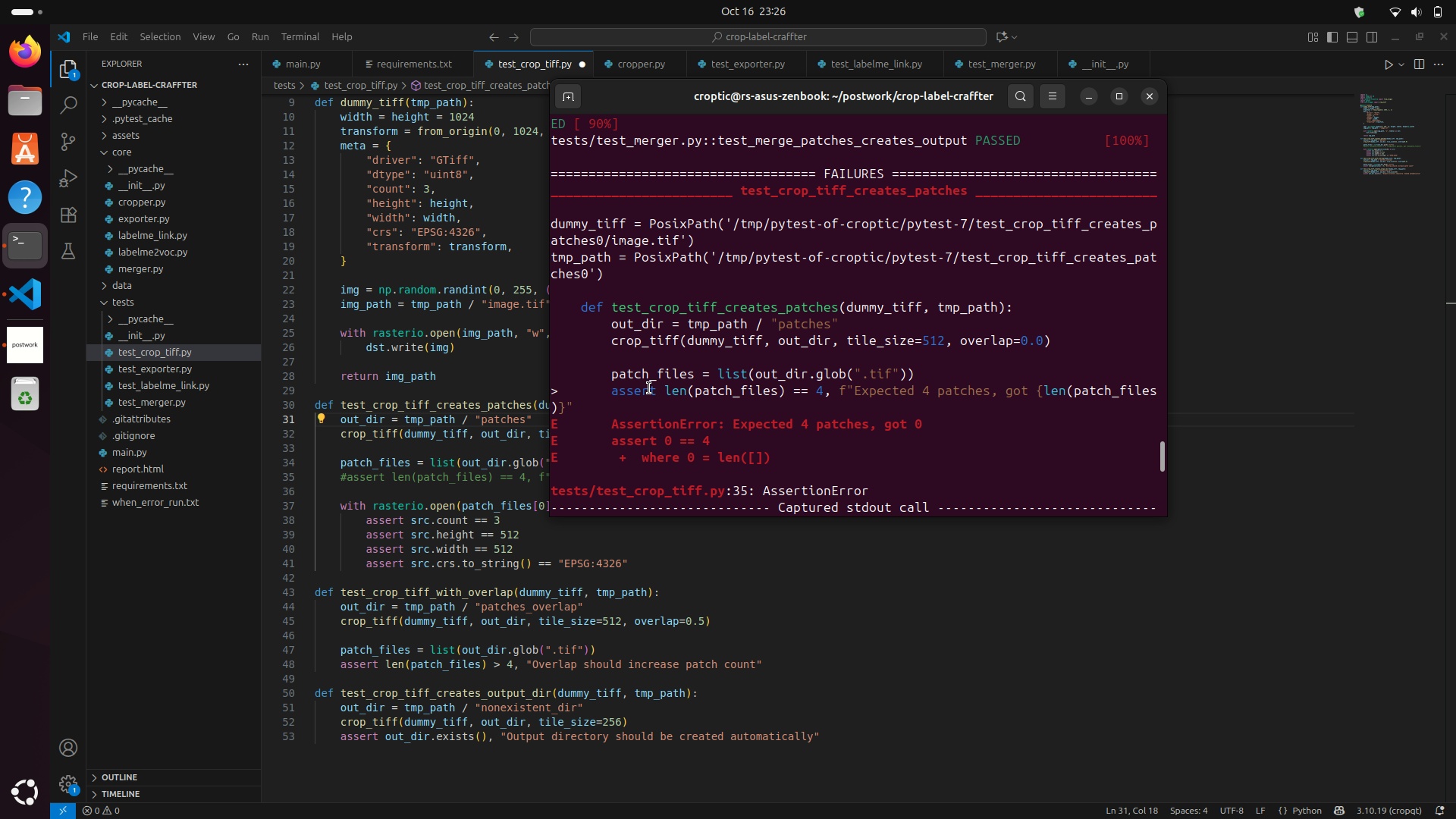 
key(ArrowUp)
 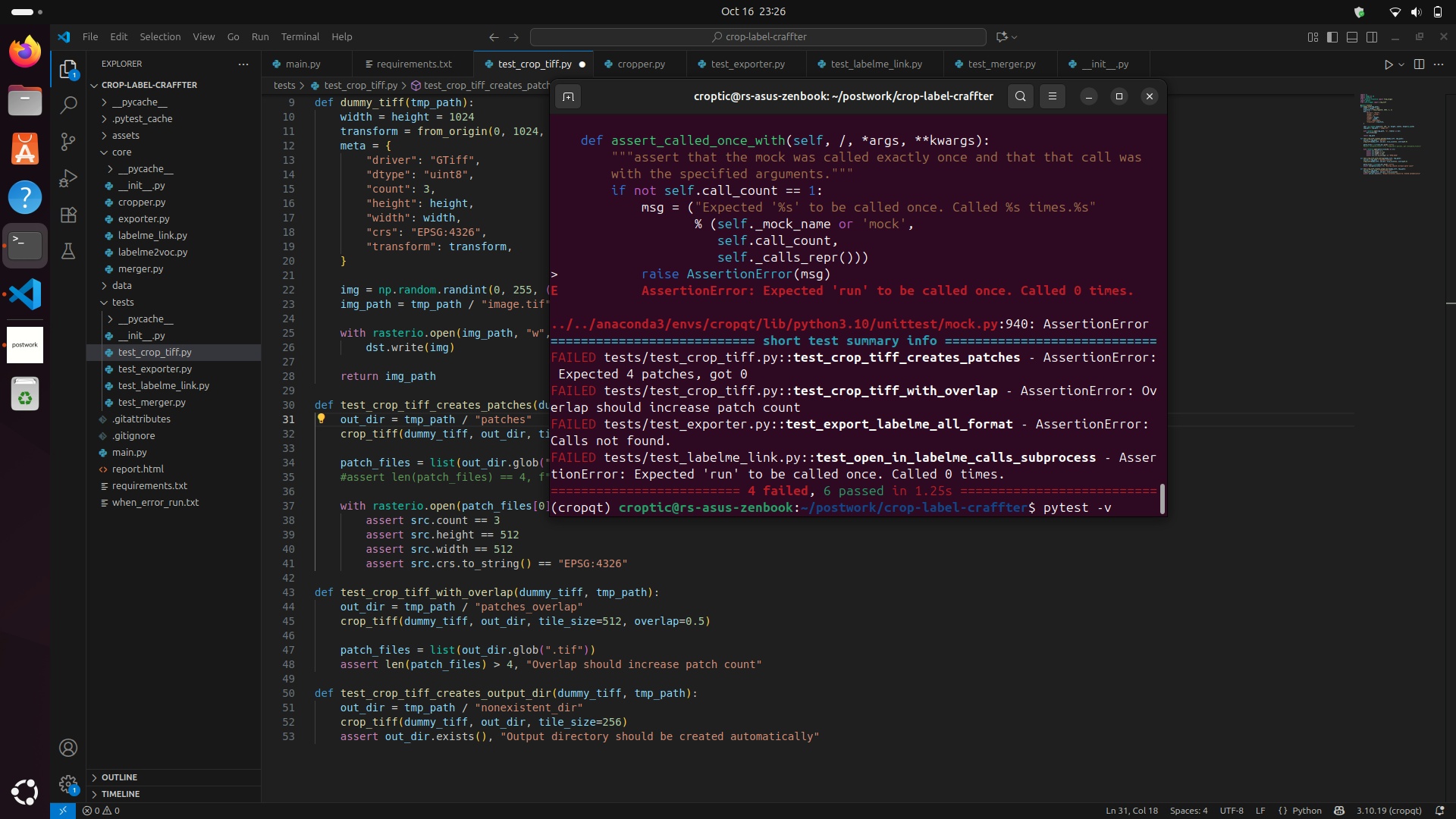 
key(Enter)
 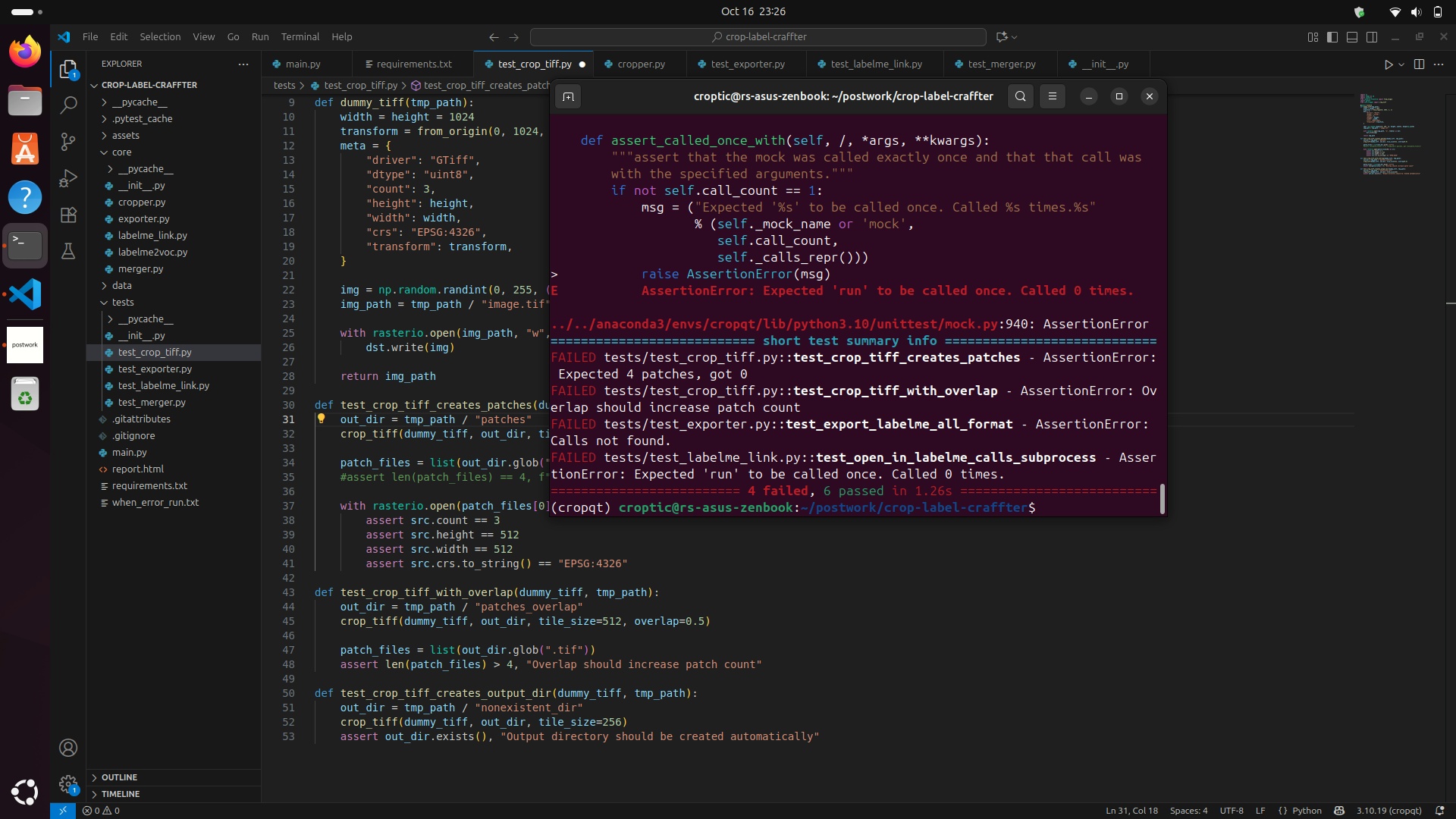 
wait(5.71)
 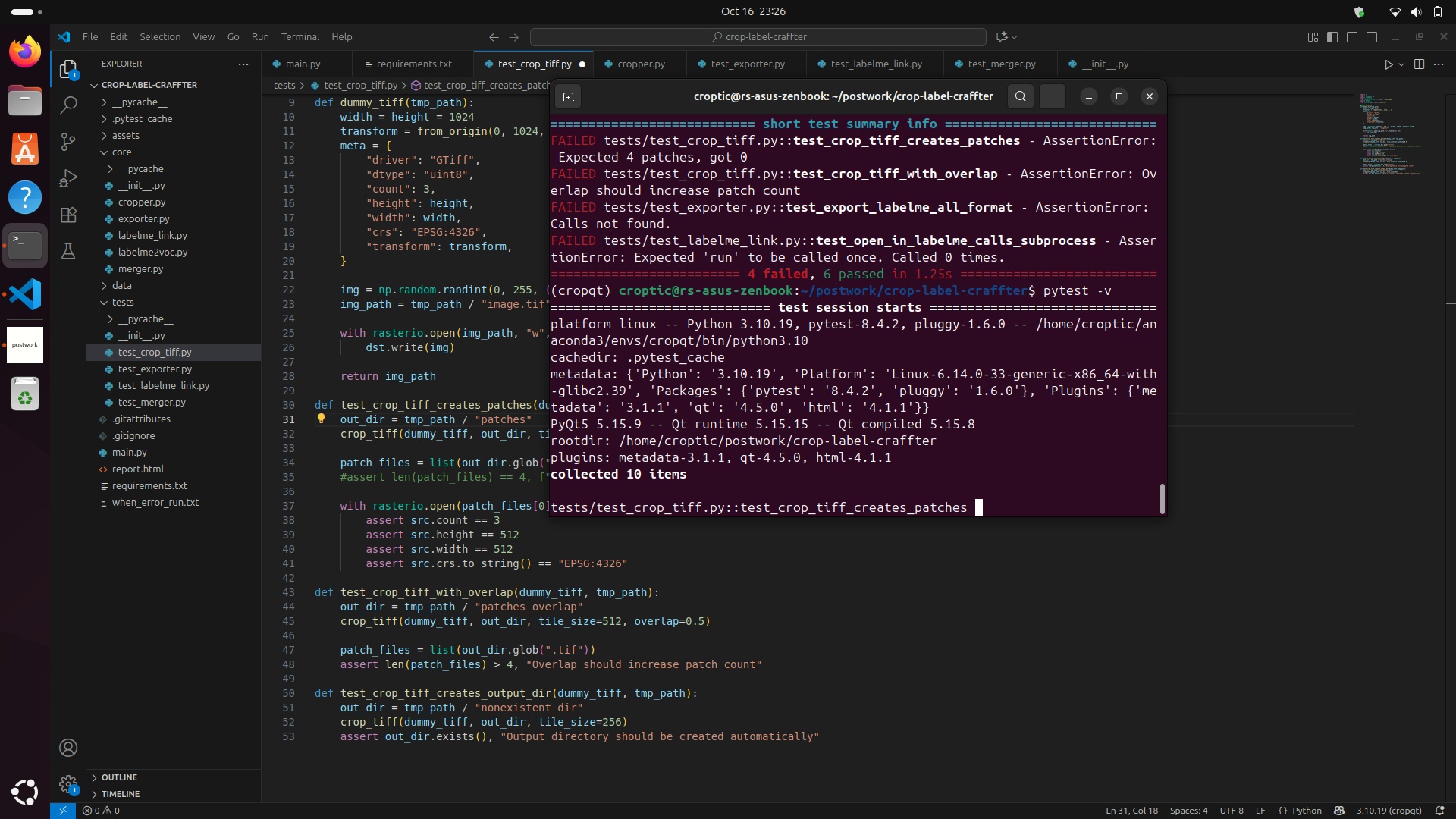 
scroll: coordinate [843, 342], scroll_direction: up, amount: 42.0
 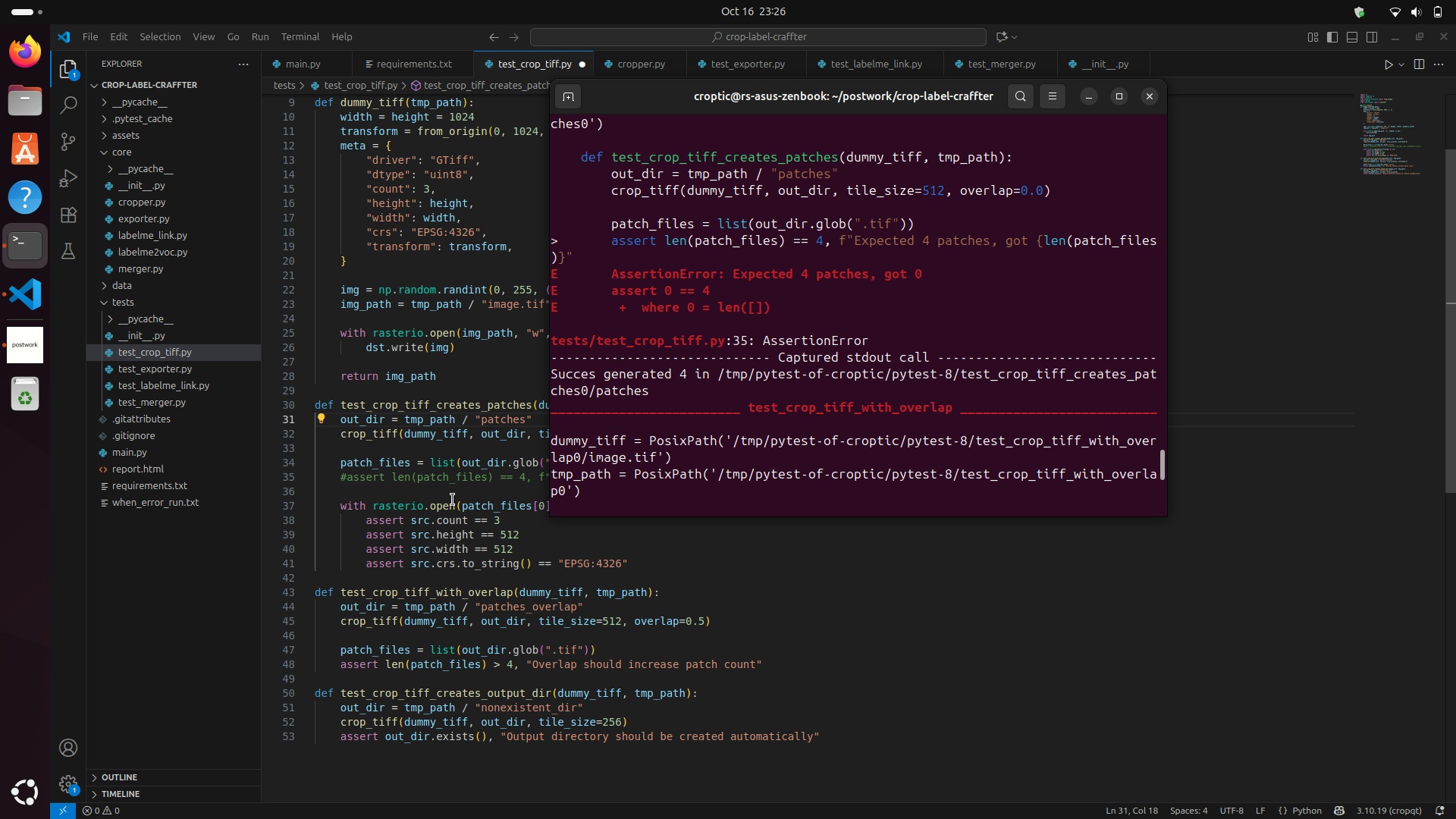 
wait(6.32)
 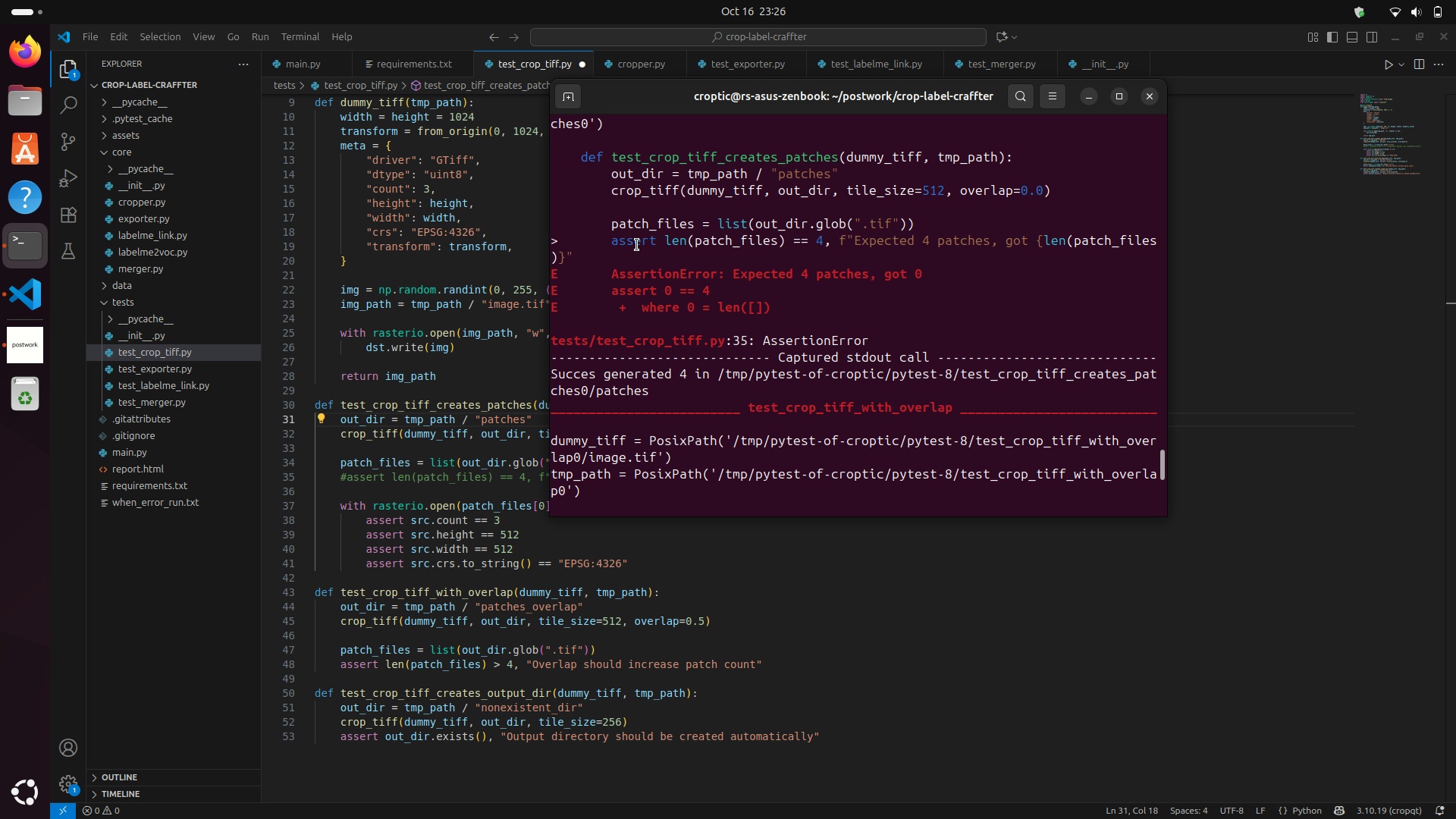 
scroll: coordinate [924, 366], scroll_direction: down, amount: 46.0
 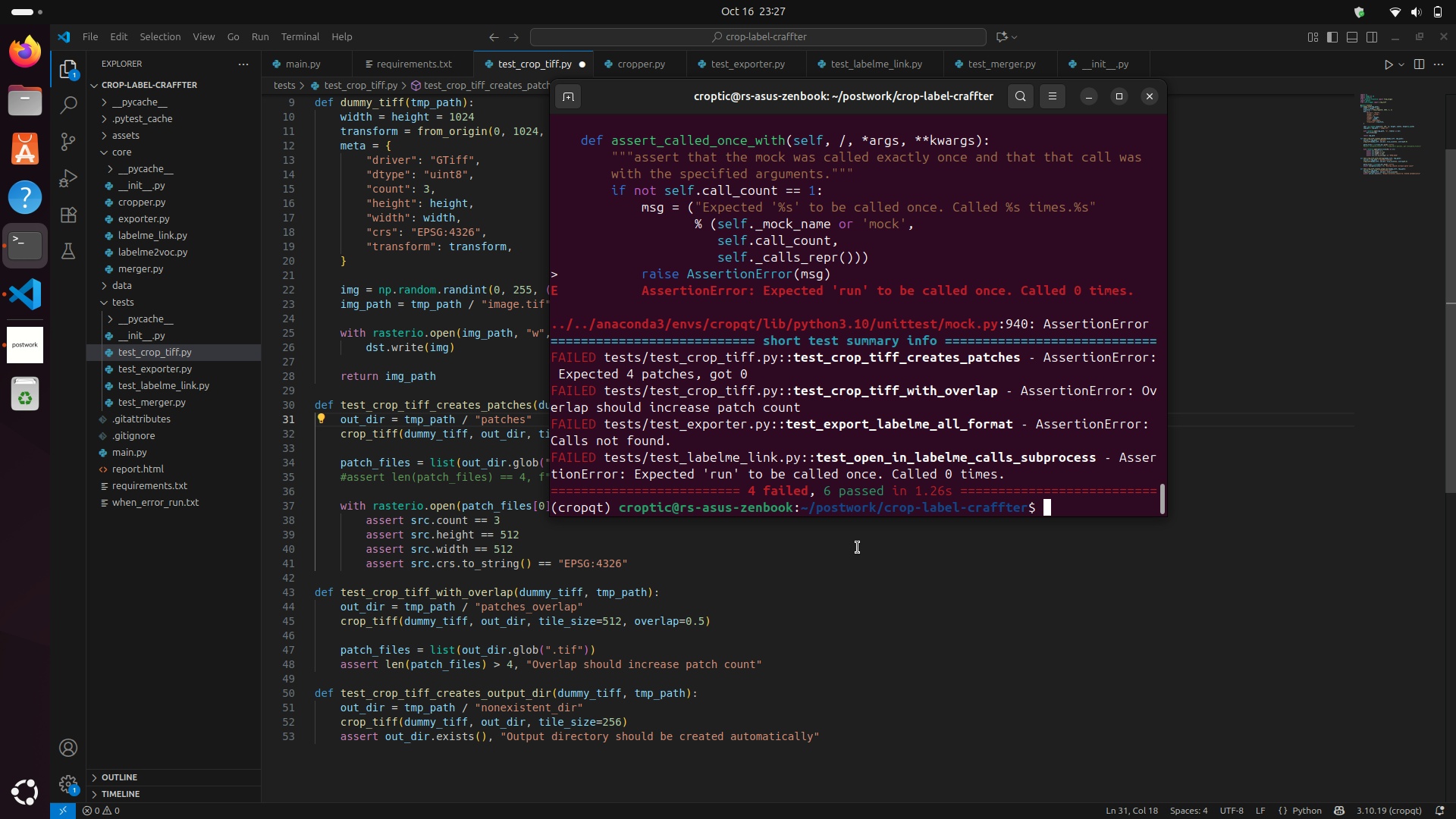 
wait(19.34)
 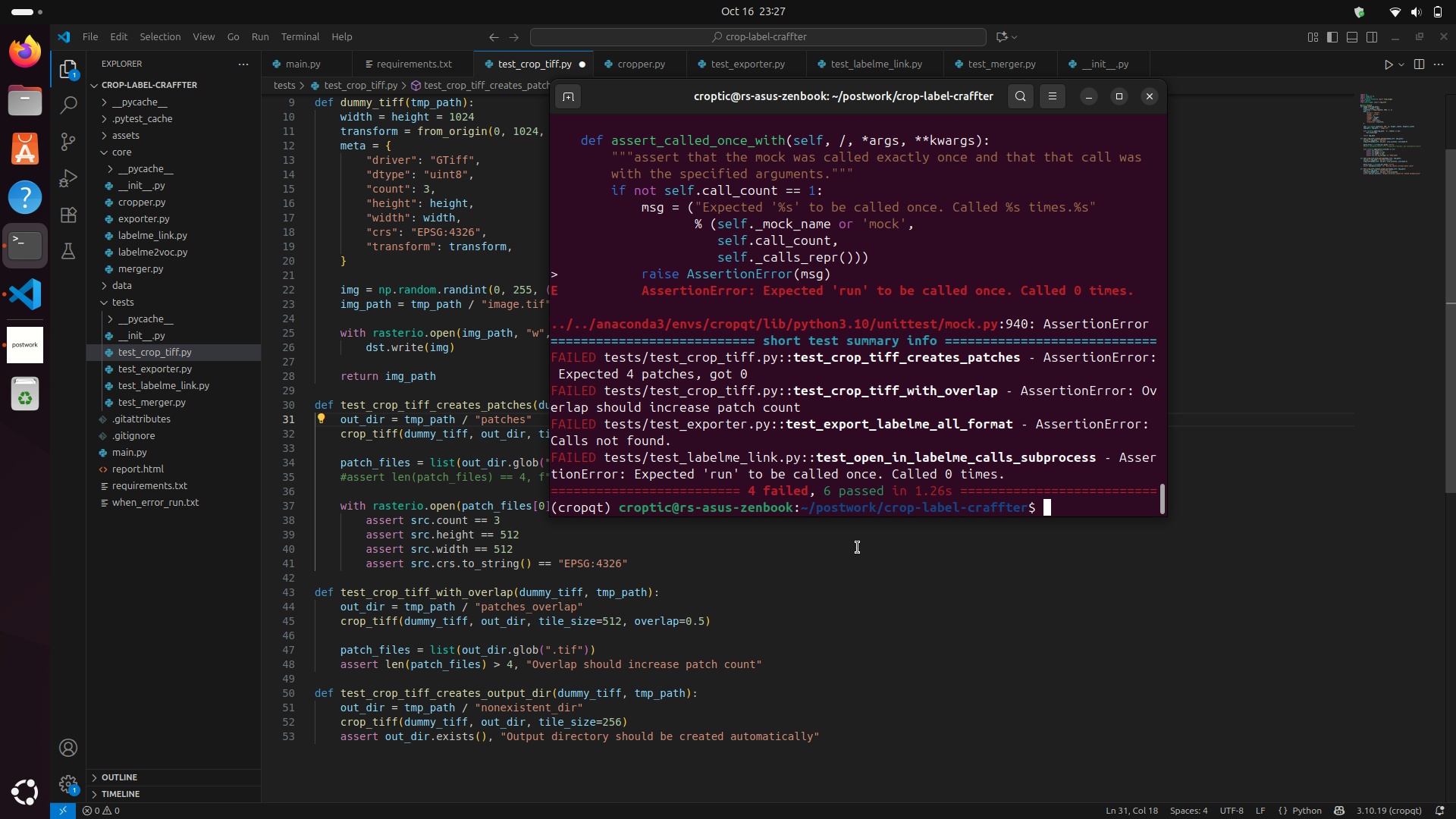 
scroll: coordinate [752, 357], scroll_direction: up, amount: 7.0
 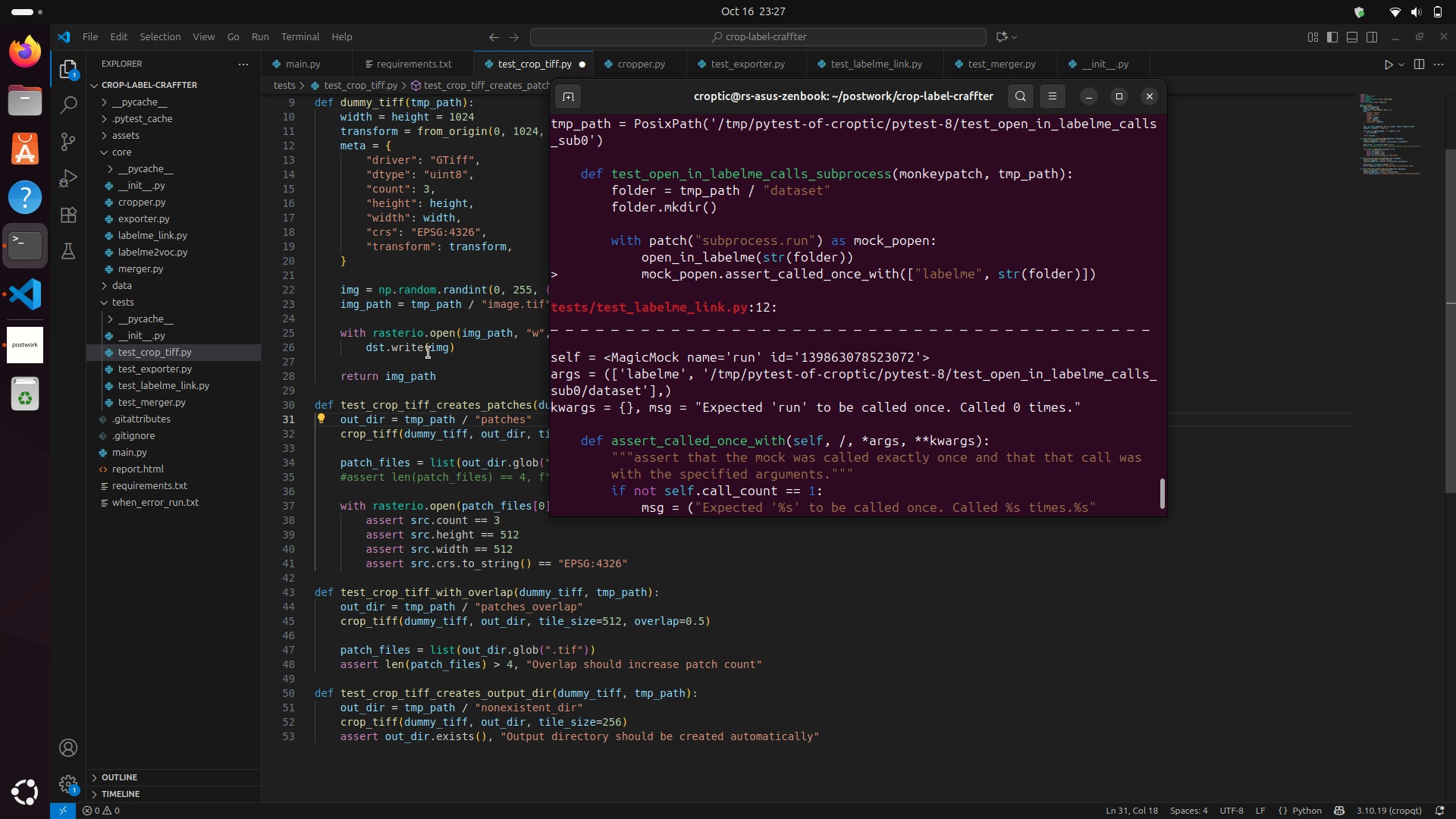 
left_click([426, 353])
 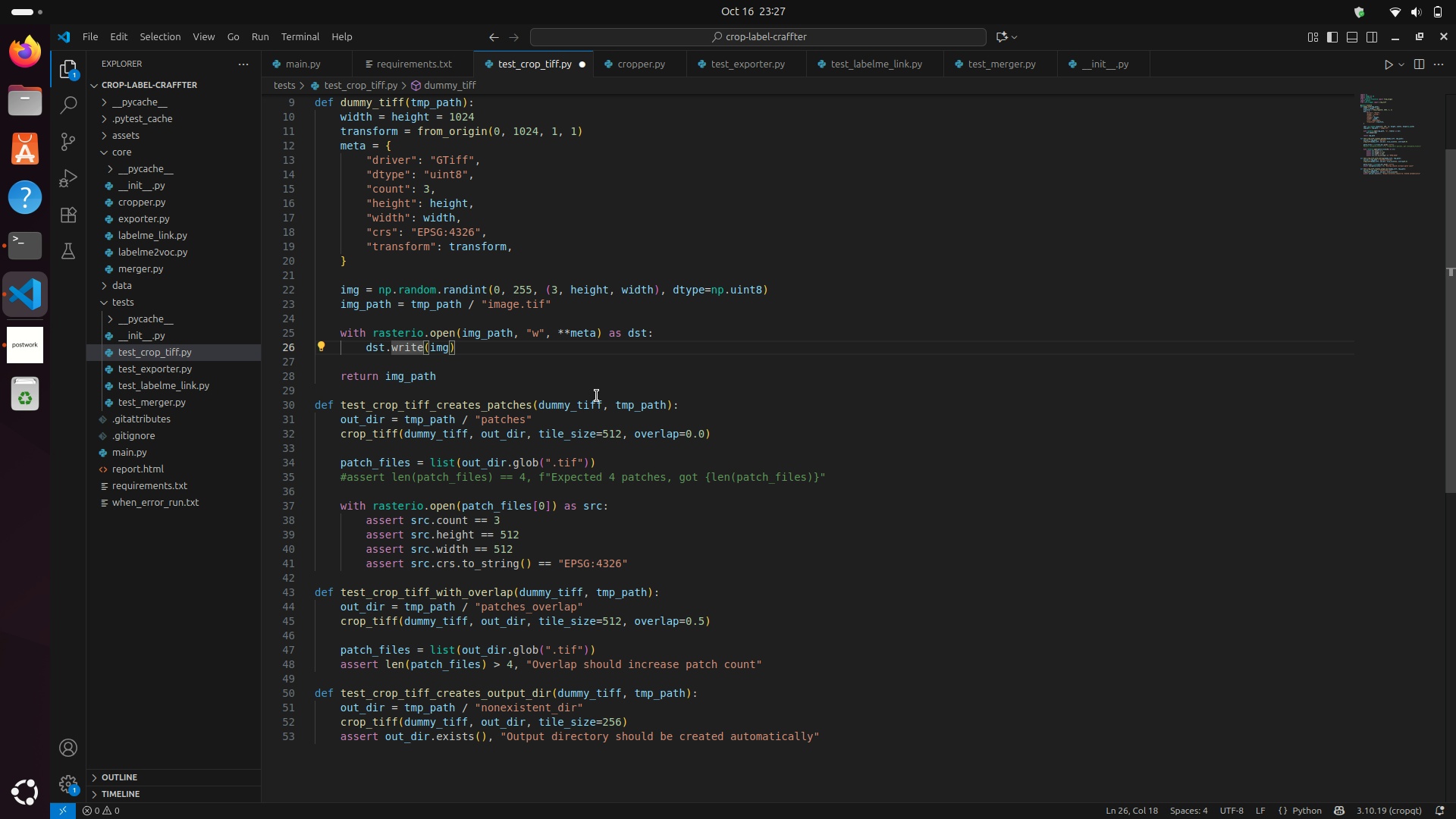 
left_click([597, 396])
 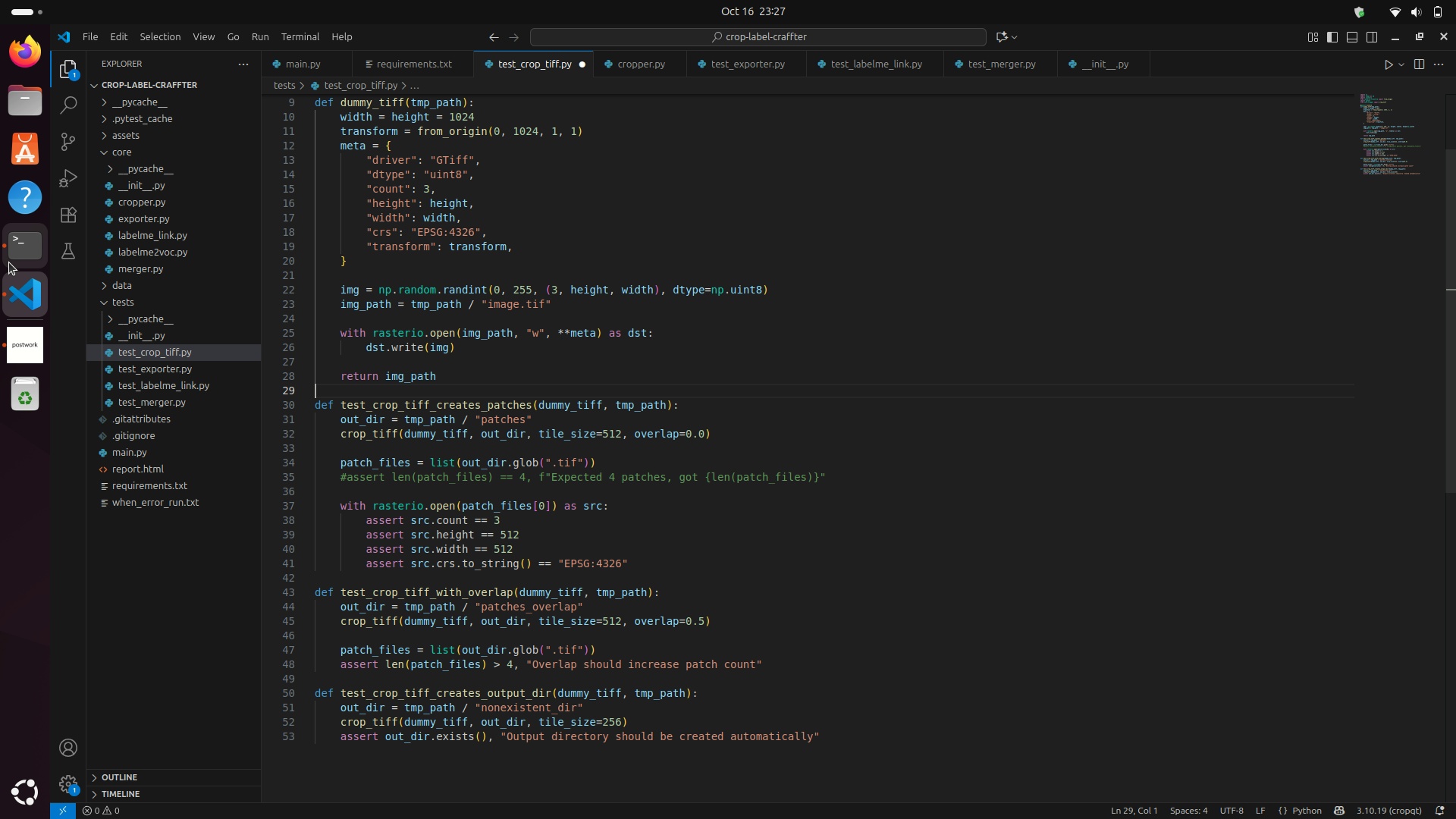 
left_click([10, 262])
 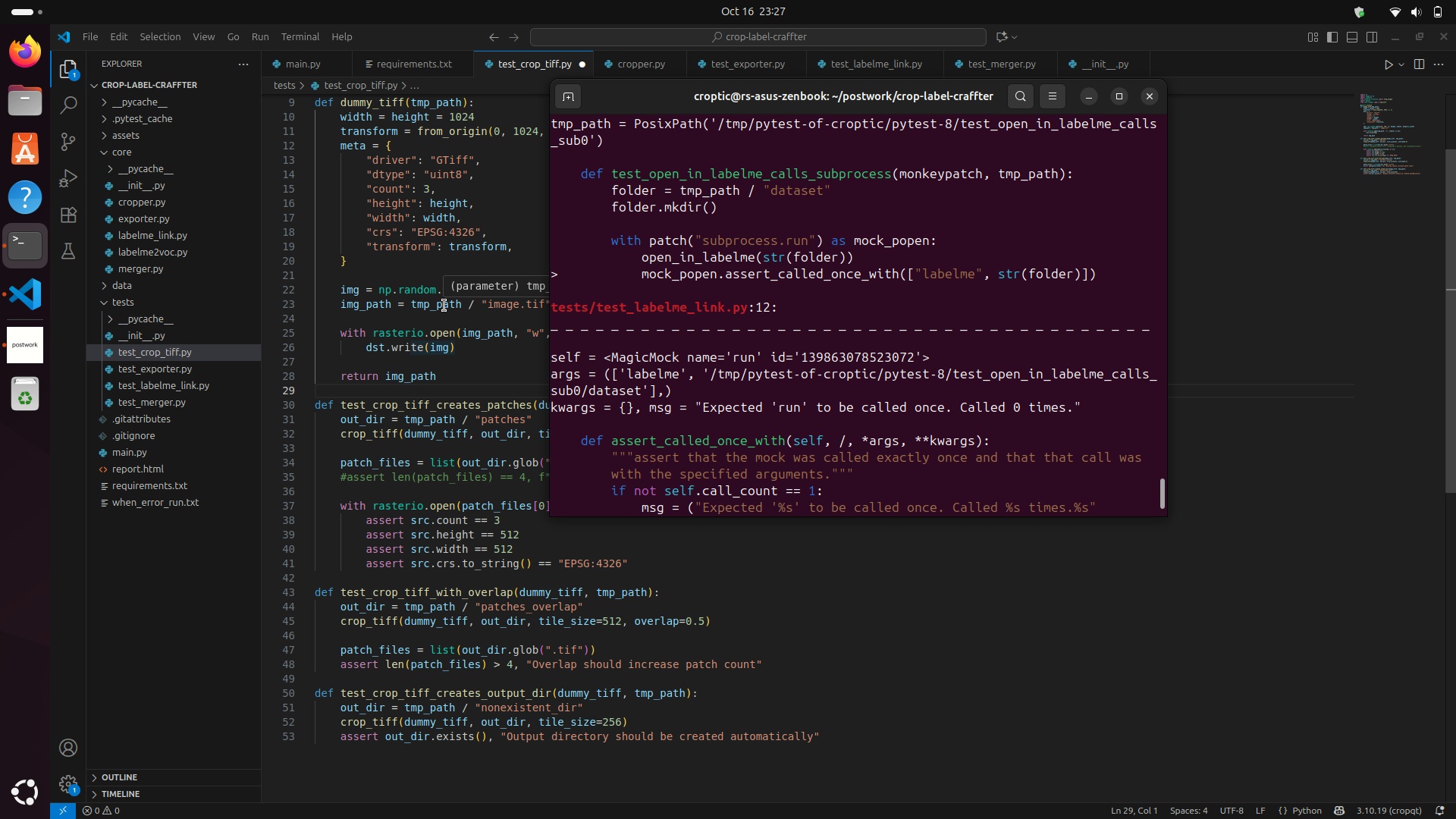 
wait(7.22)
 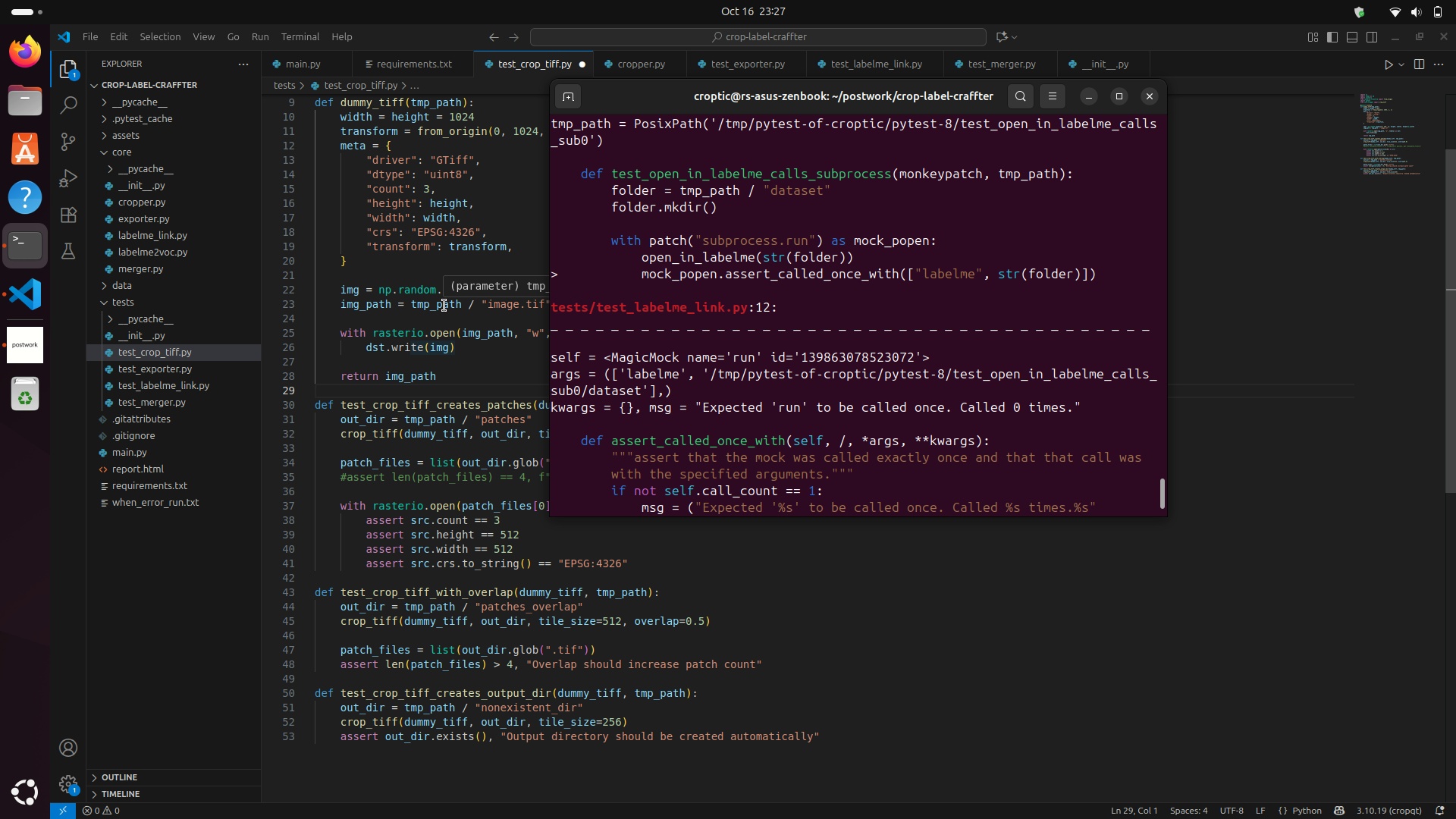 
right_click([129, 121])
 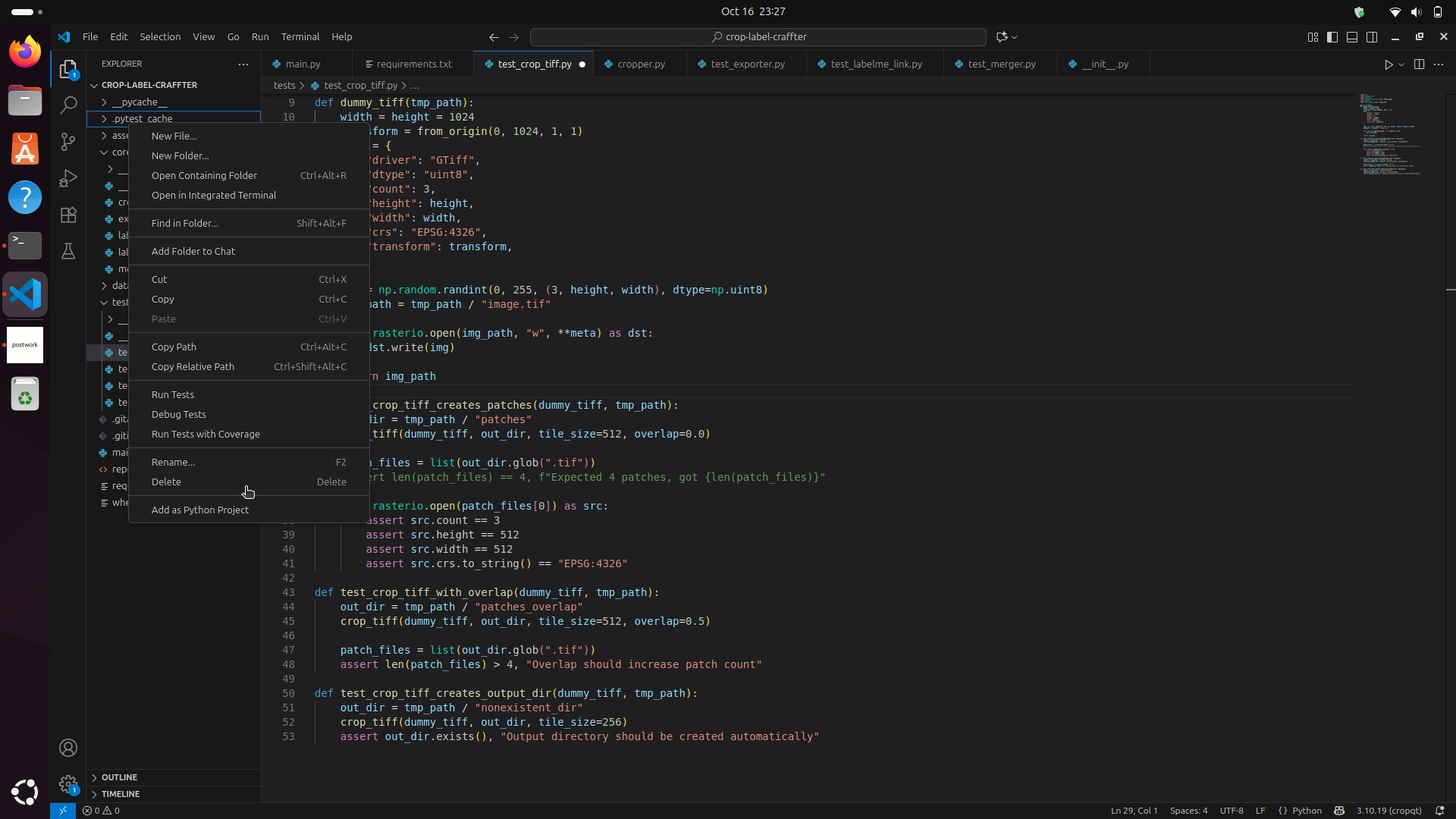 
left_click([246, 487])
 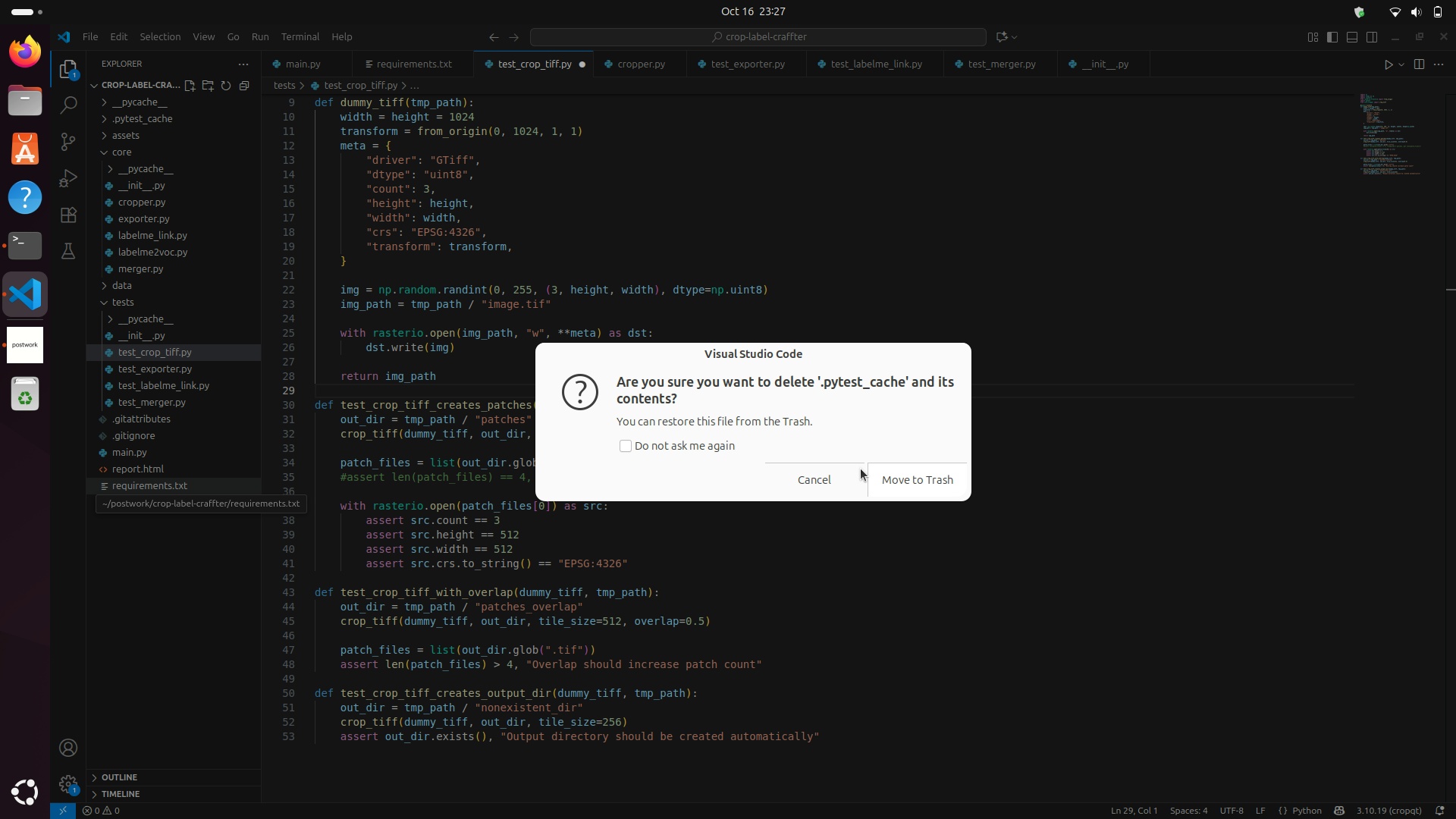 
left_click([893, 480])
 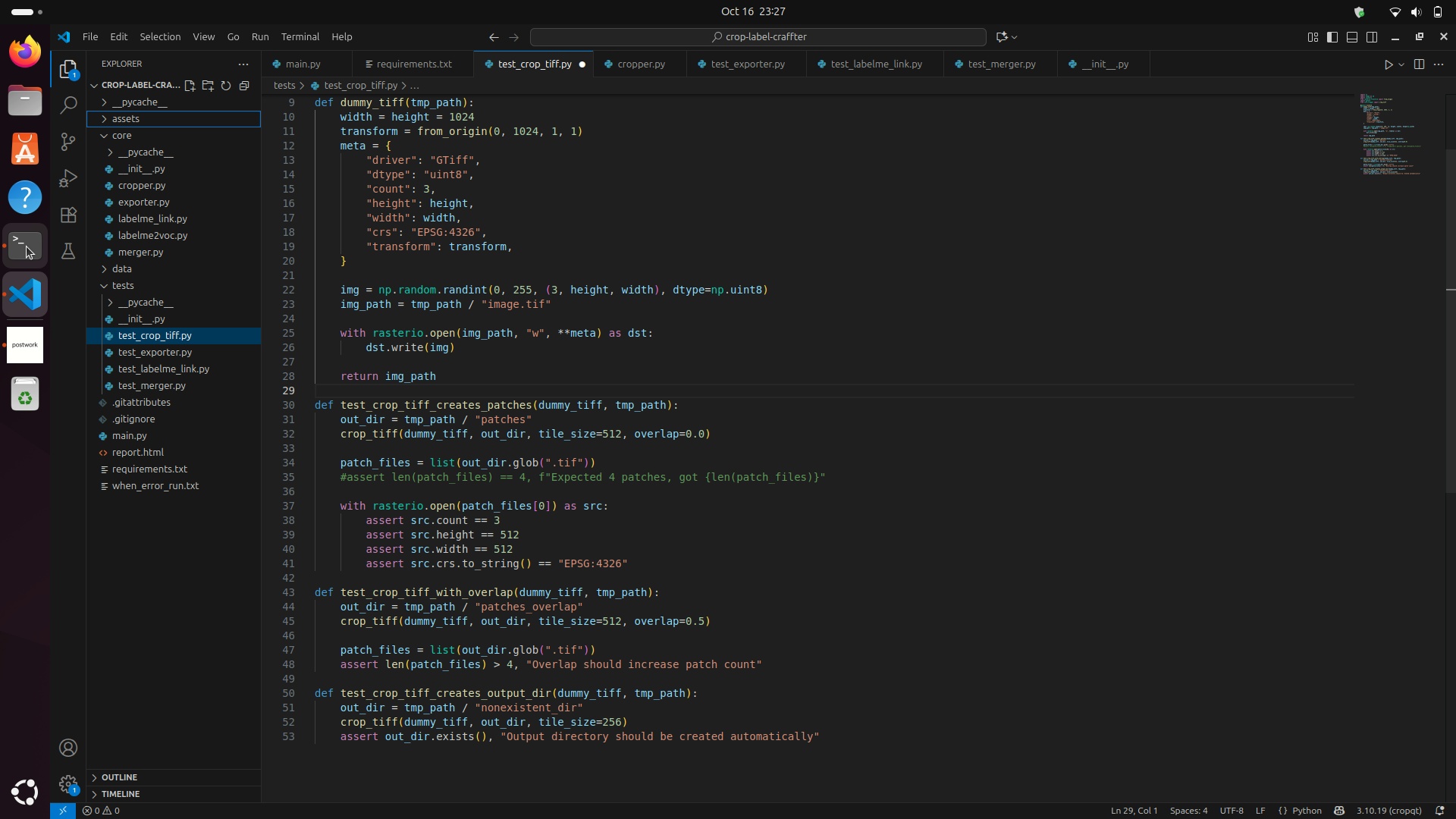 
left_click([27, 246])
 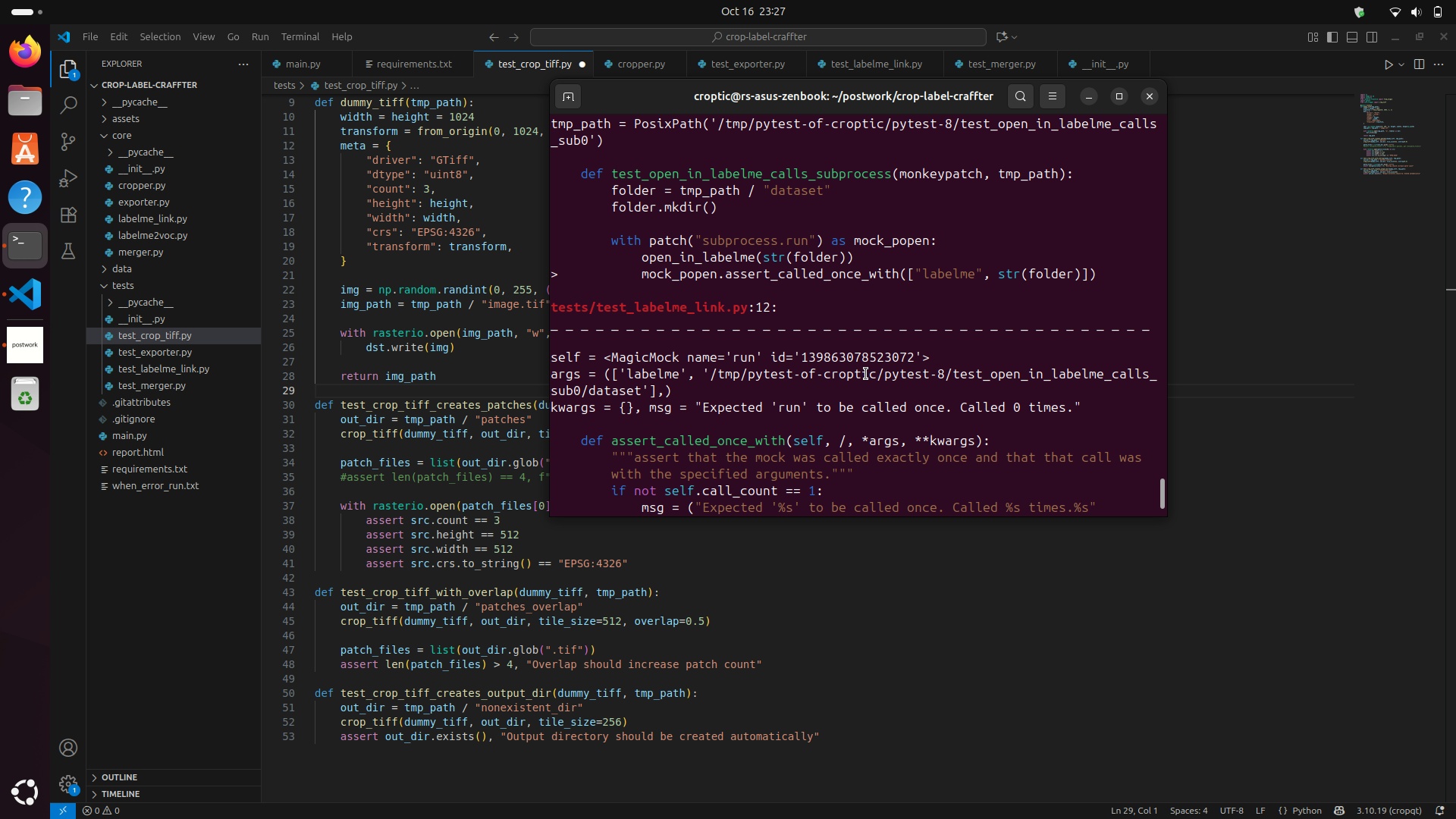 
left_click([866, 374])
 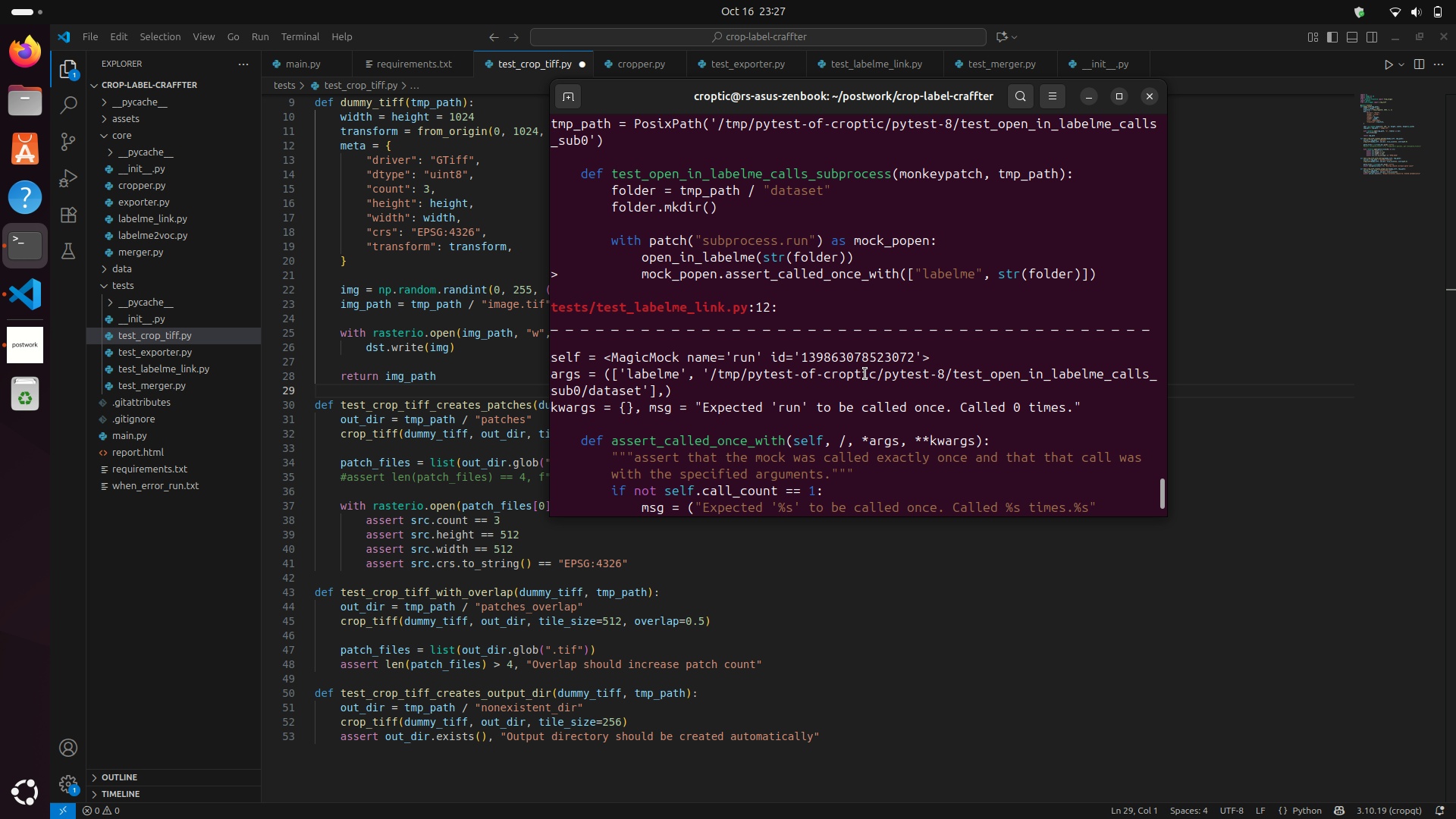 
key(ArrowUp)
 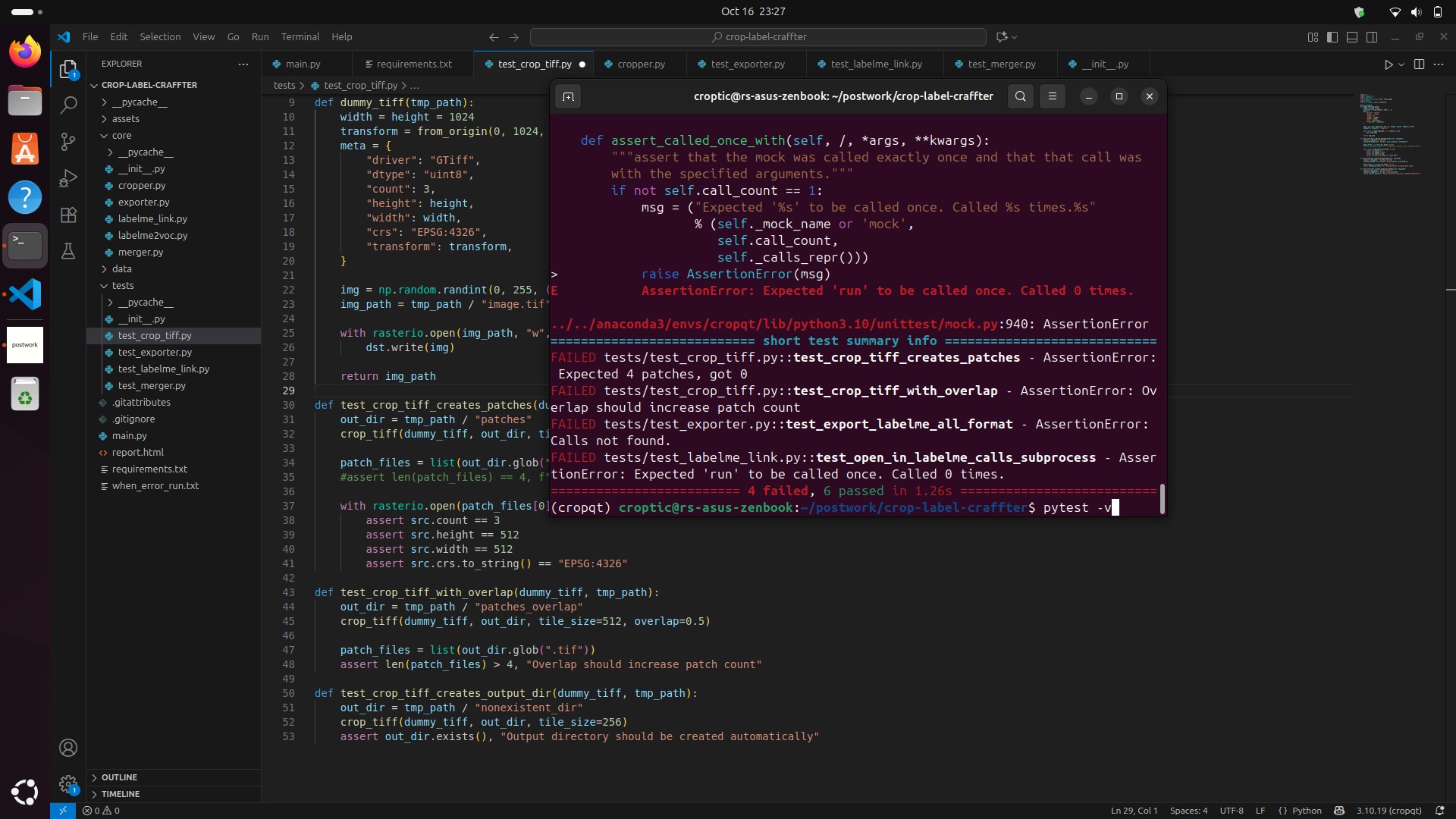 
key(Enter)
 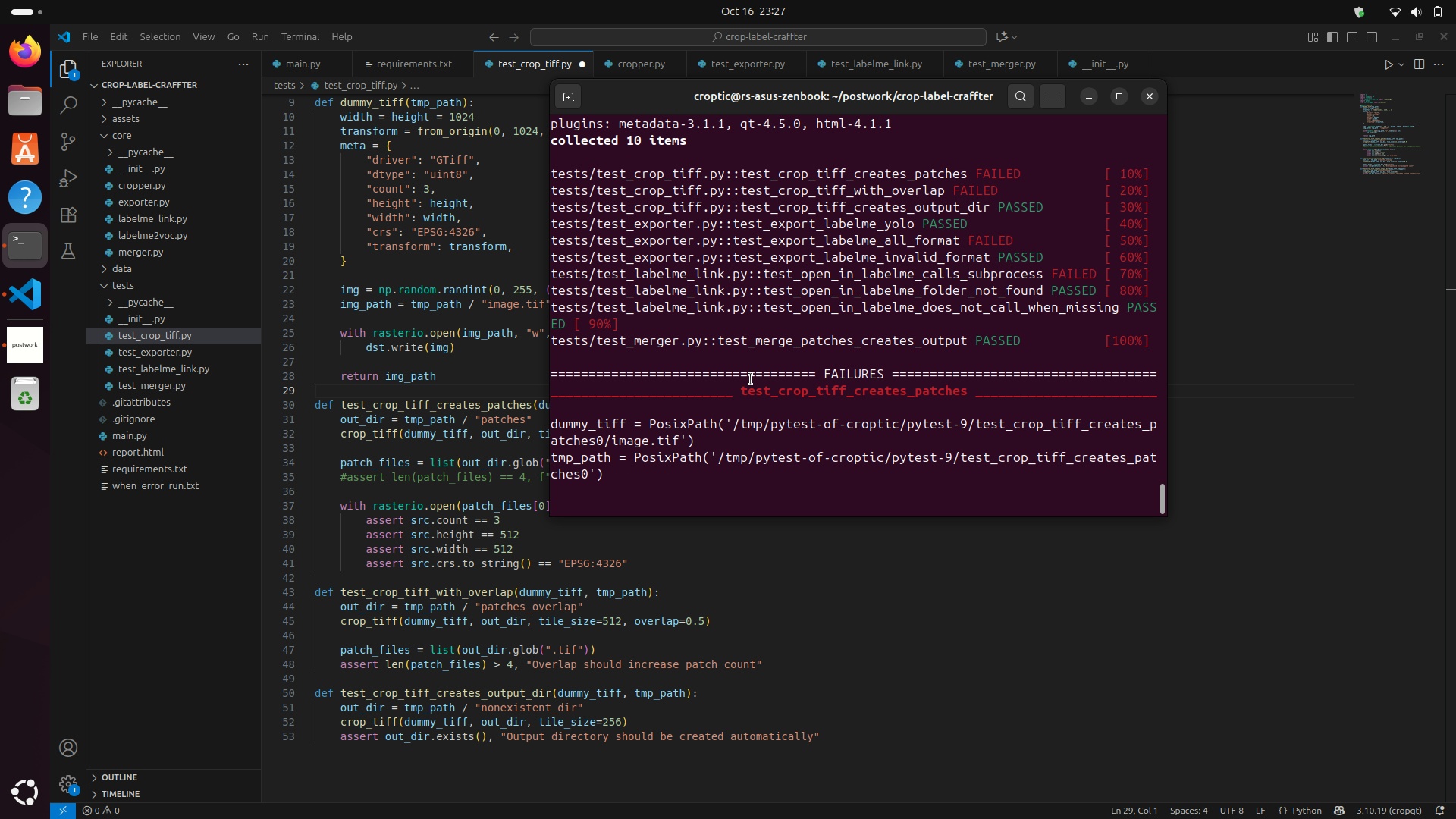 
scroll: coordinate [921, 287], scroll_direction: up, amount: 36.0
 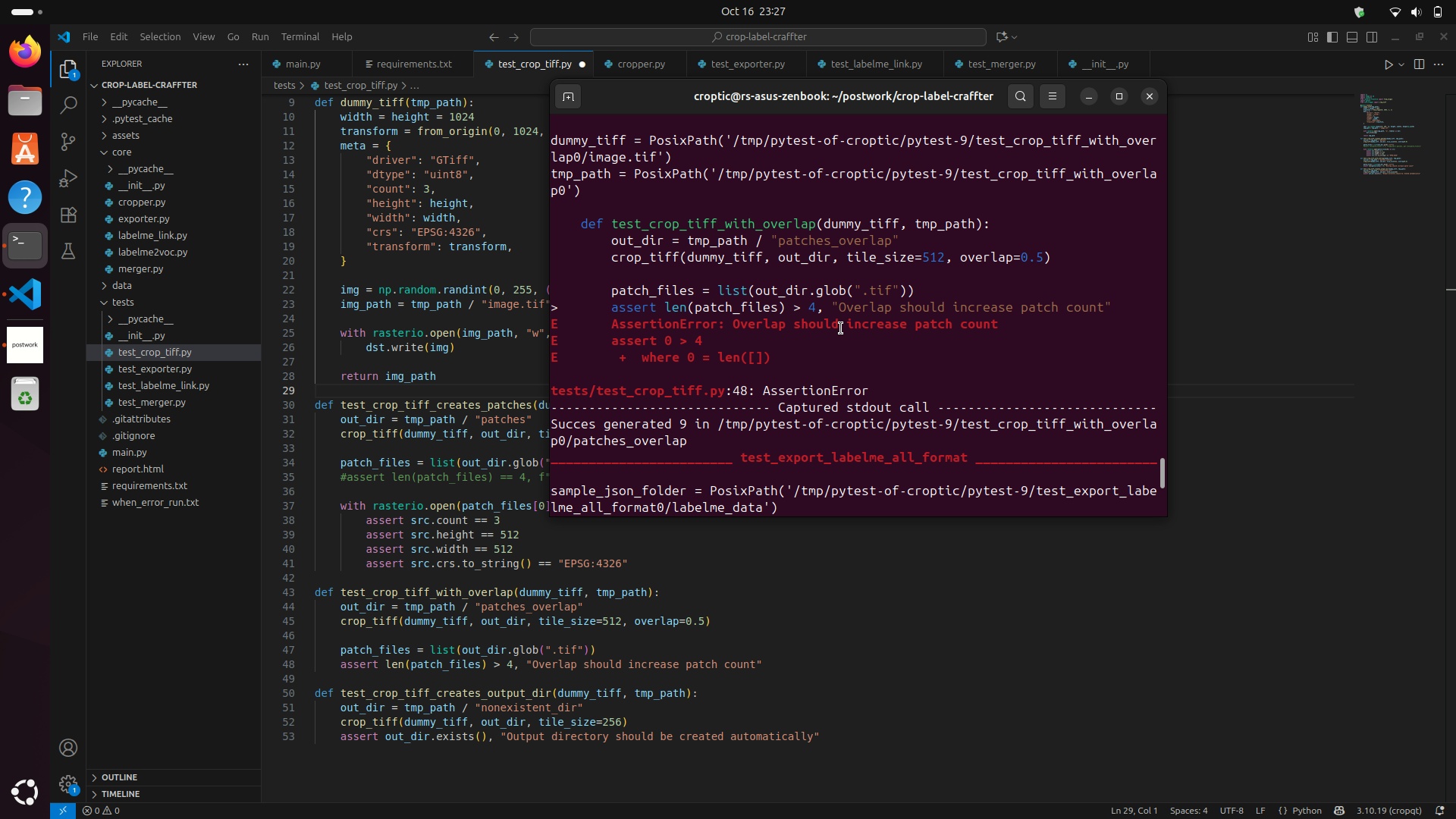 
left_click_drag(start_coordinate=[828, 317], to_coordinate=[924, 317])
 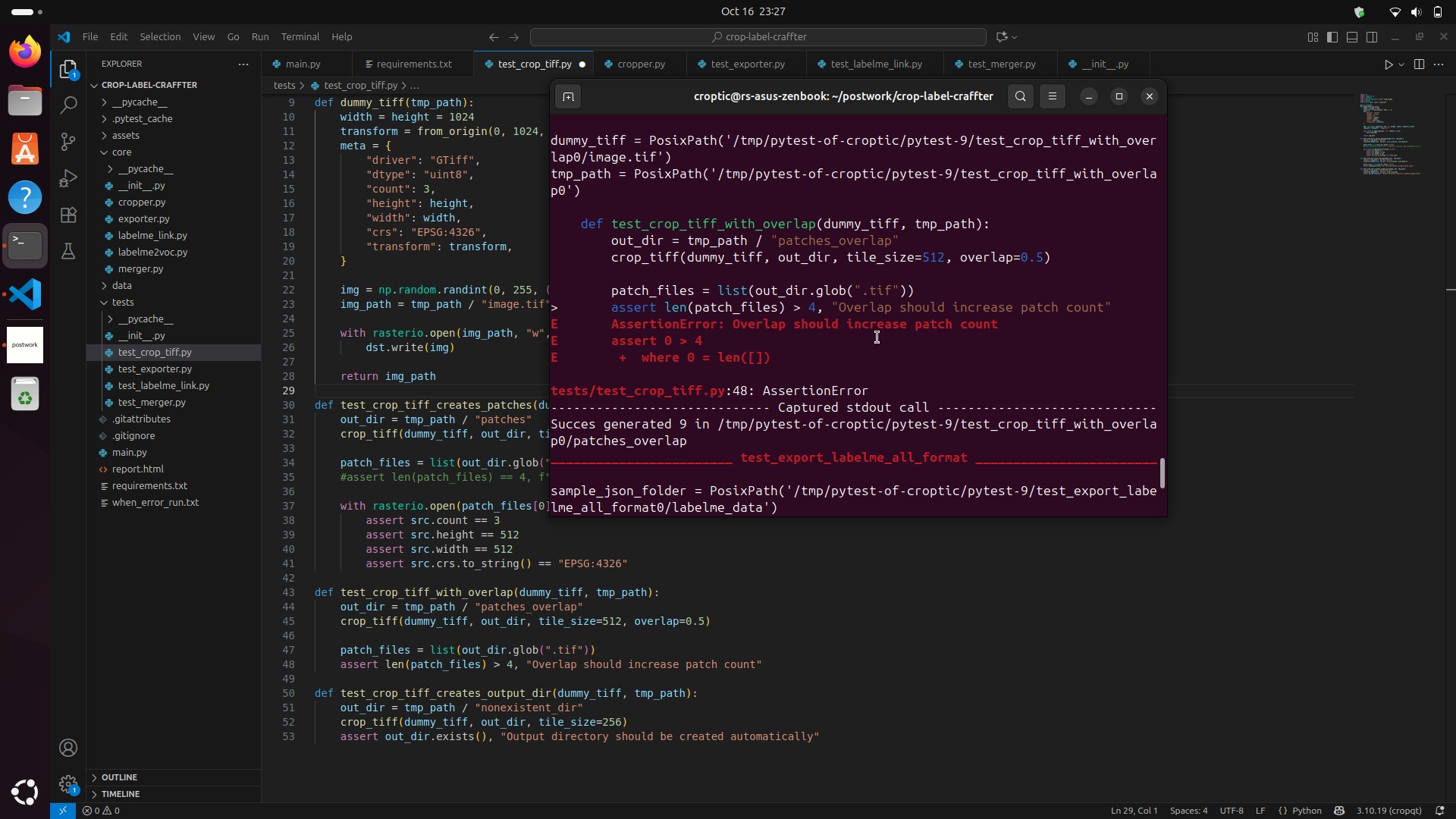 
left_click([877, 337])
 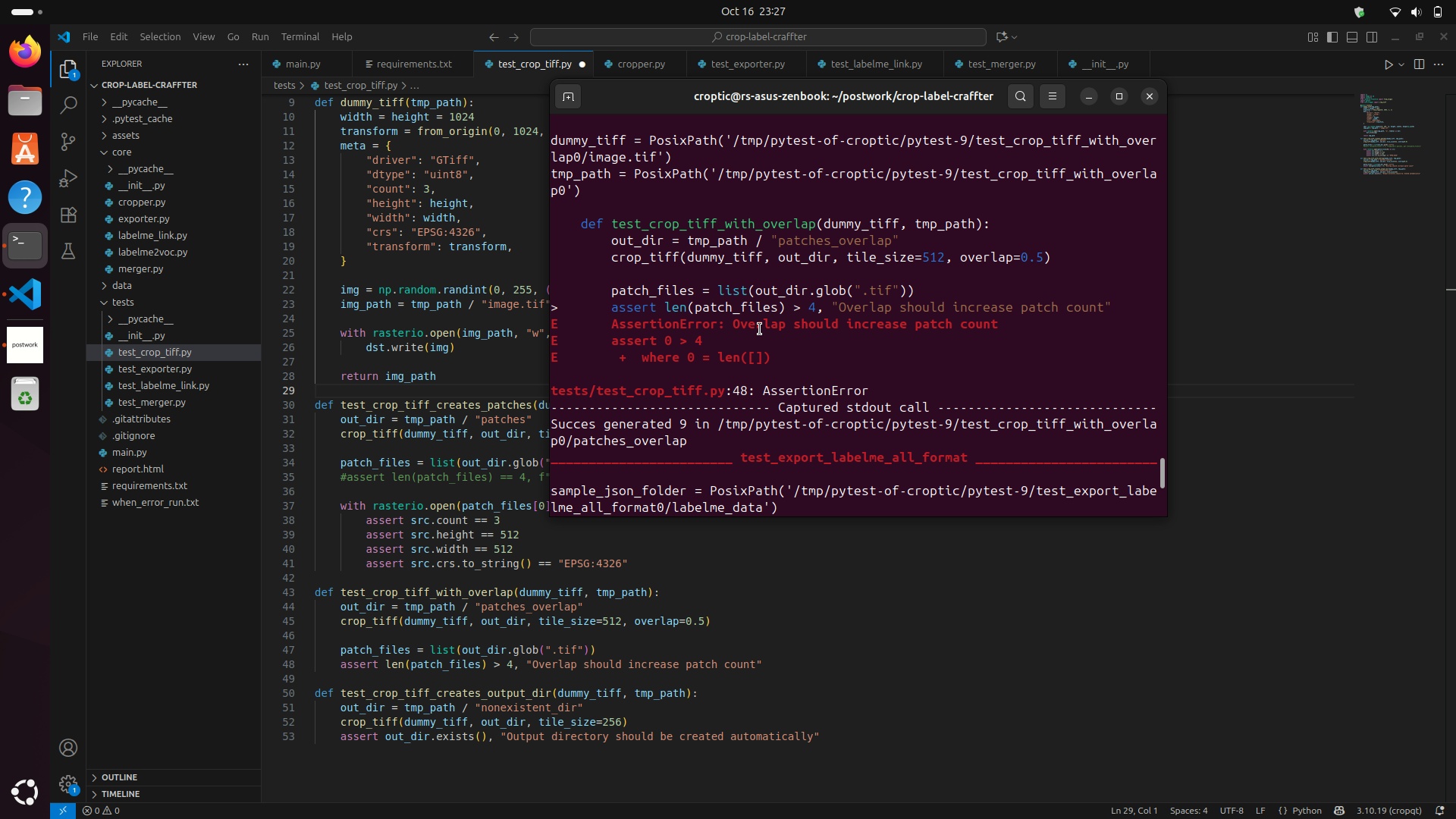 
scroll: coordinate [765, 326], scroll_direction: up, amount: 5.0
 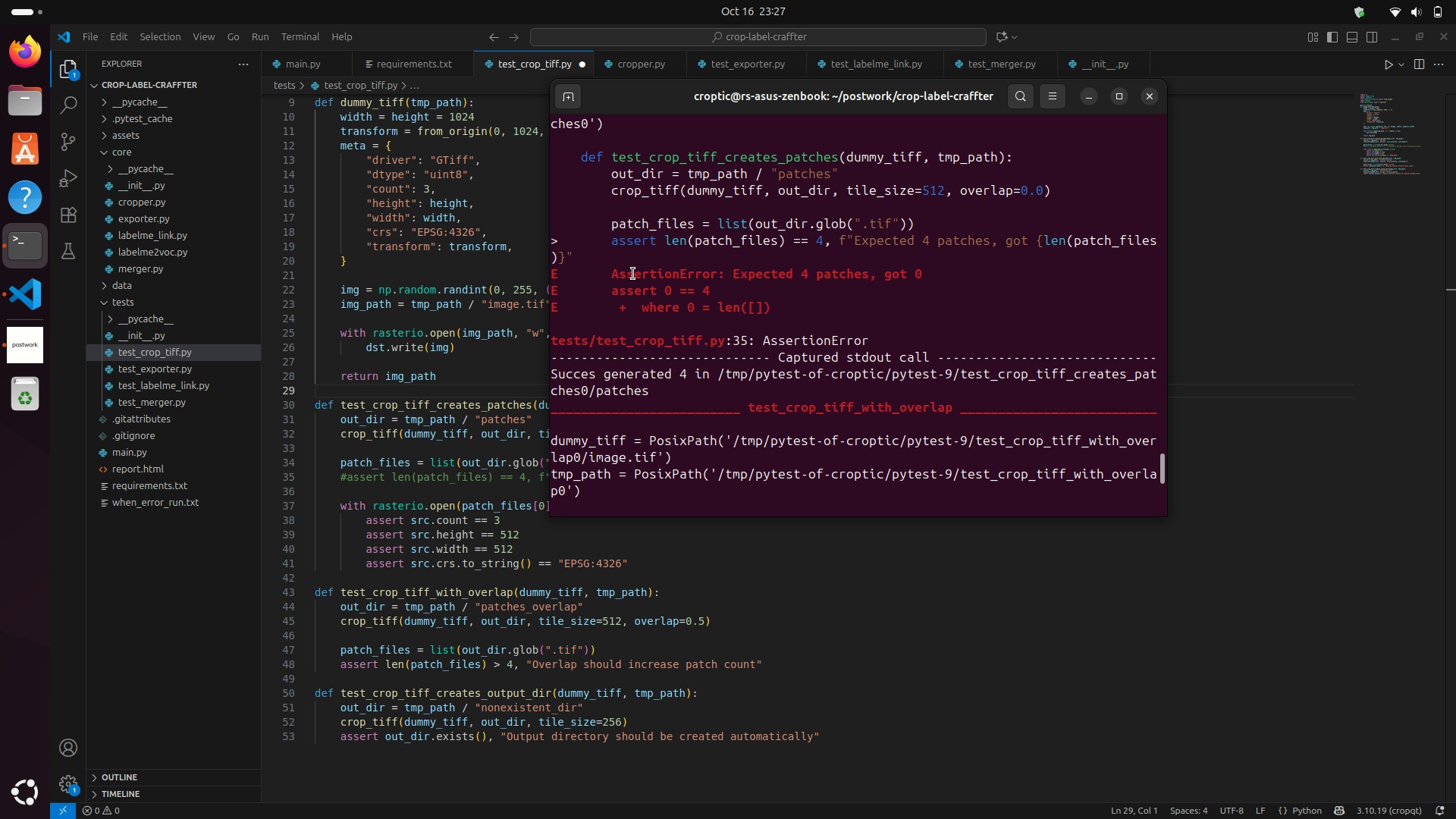 
left_click_drag(start_coordinate=[642, 247], to_coordinate=[745, 246])
 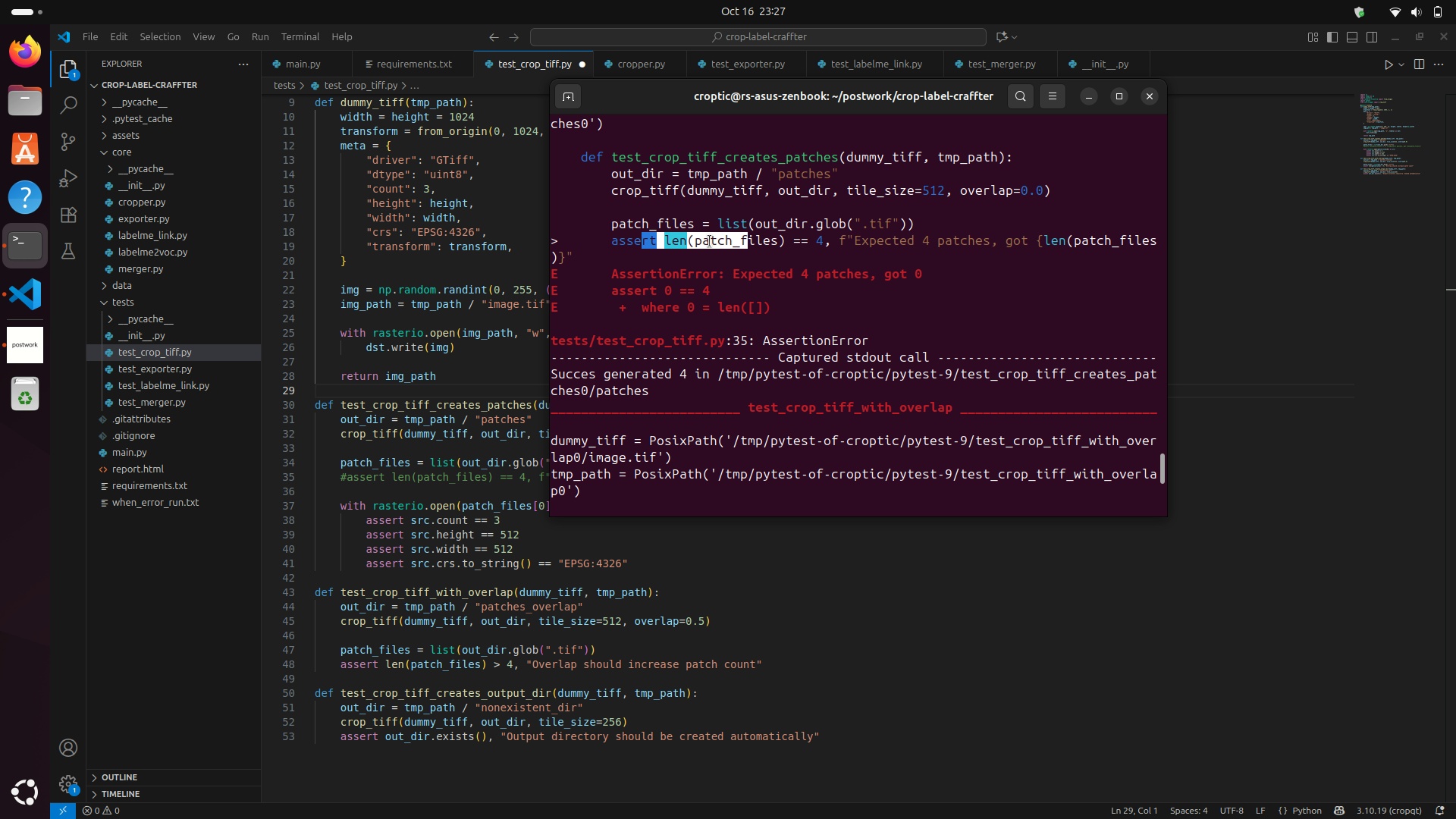 
left_click([710, 241])
 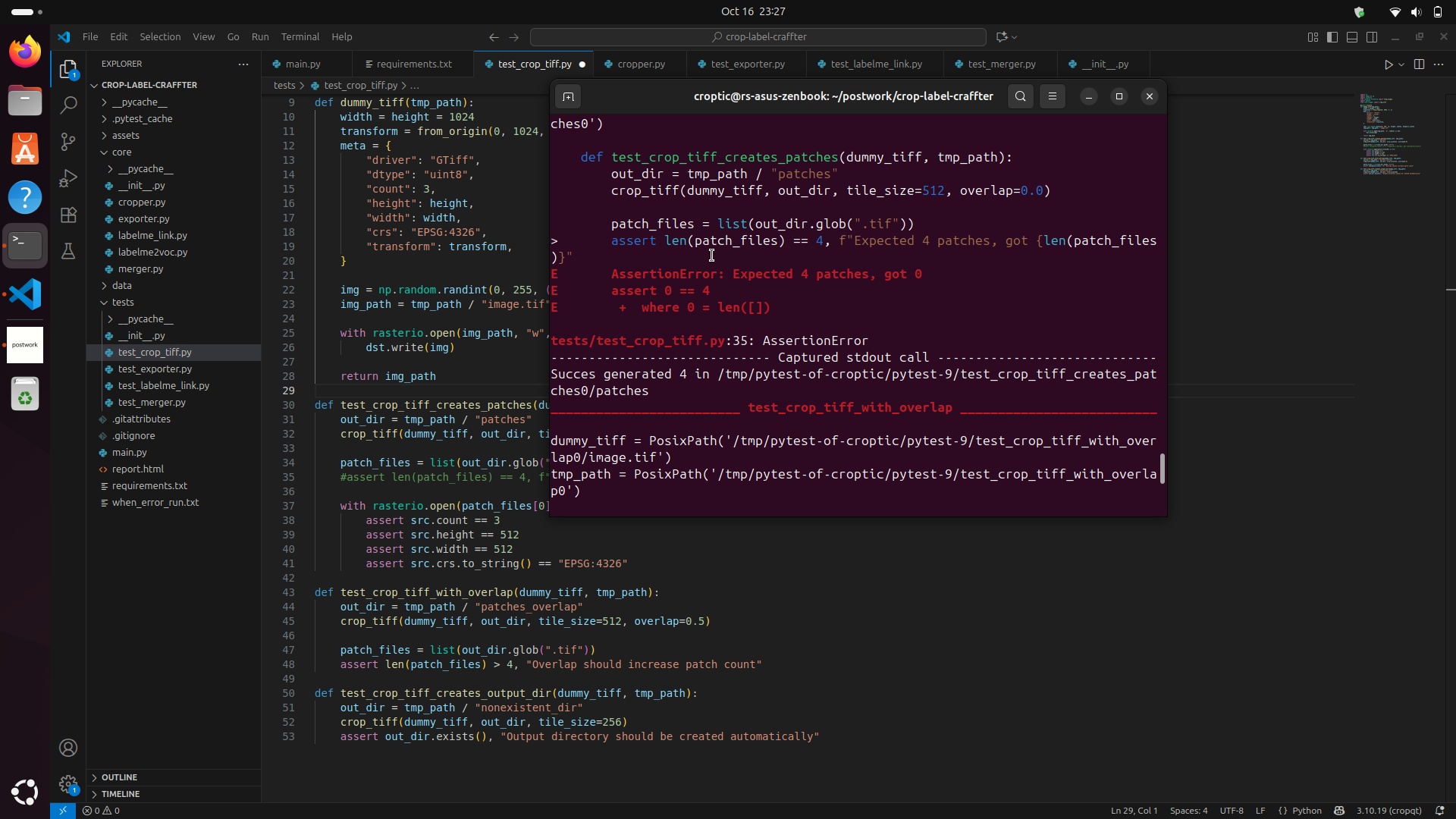 
scroll: coordinate [700, 253], scroll_direction: up, amount: 2.0
 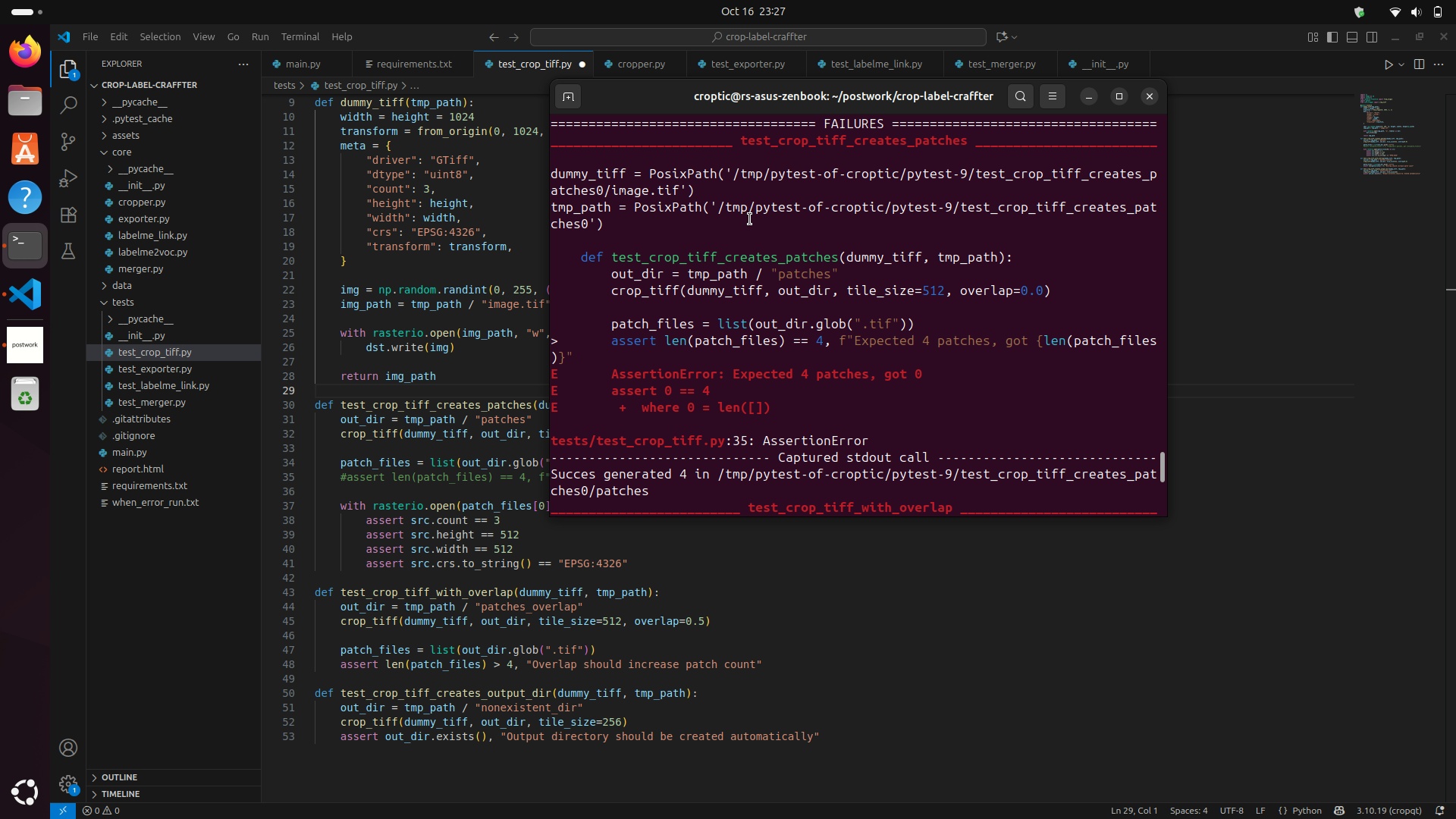 
left_click_drag(start_coordinate=[776, 213], to_coordinate=[953, 208])
 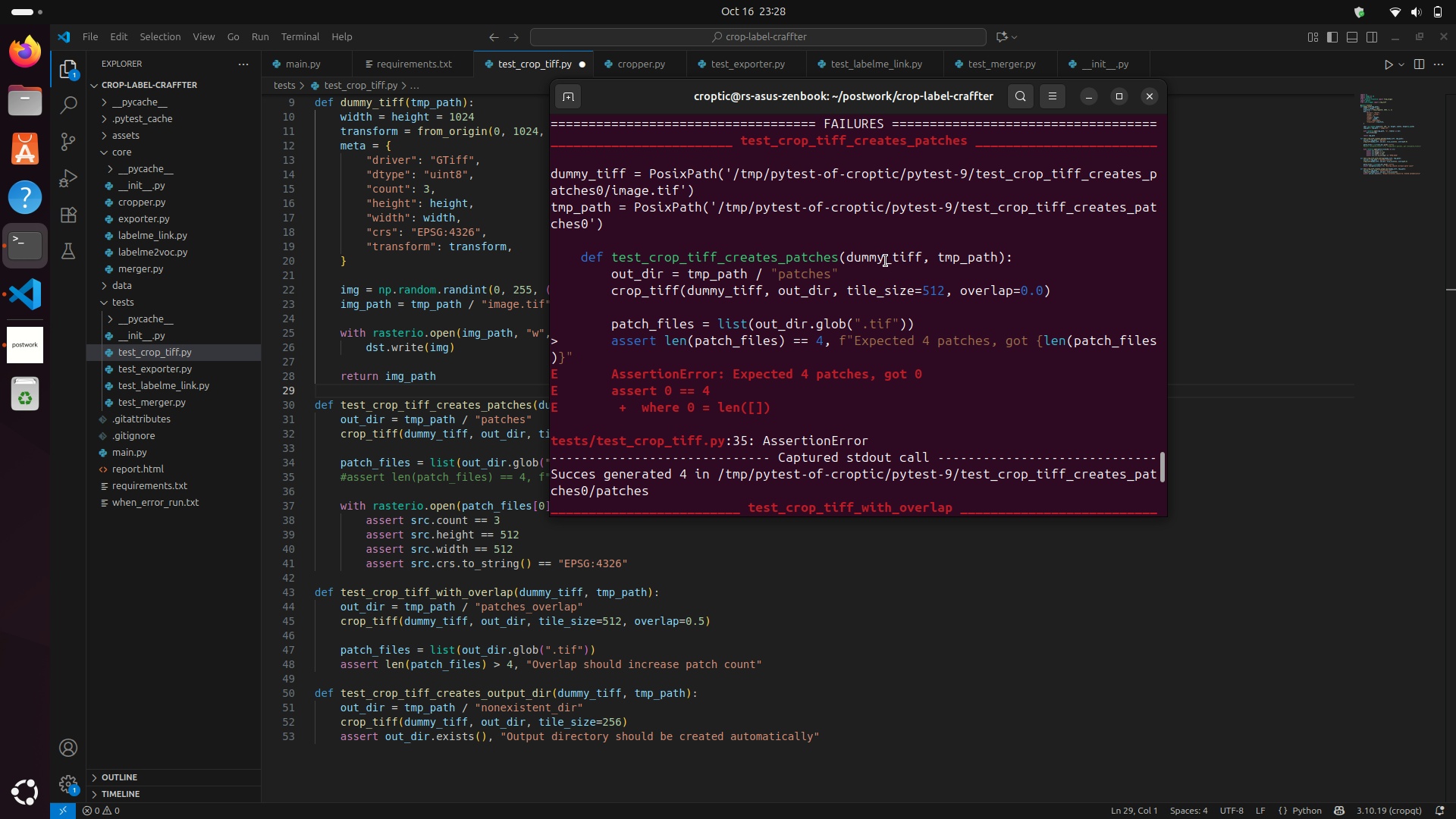 
left_click([886, 261])
 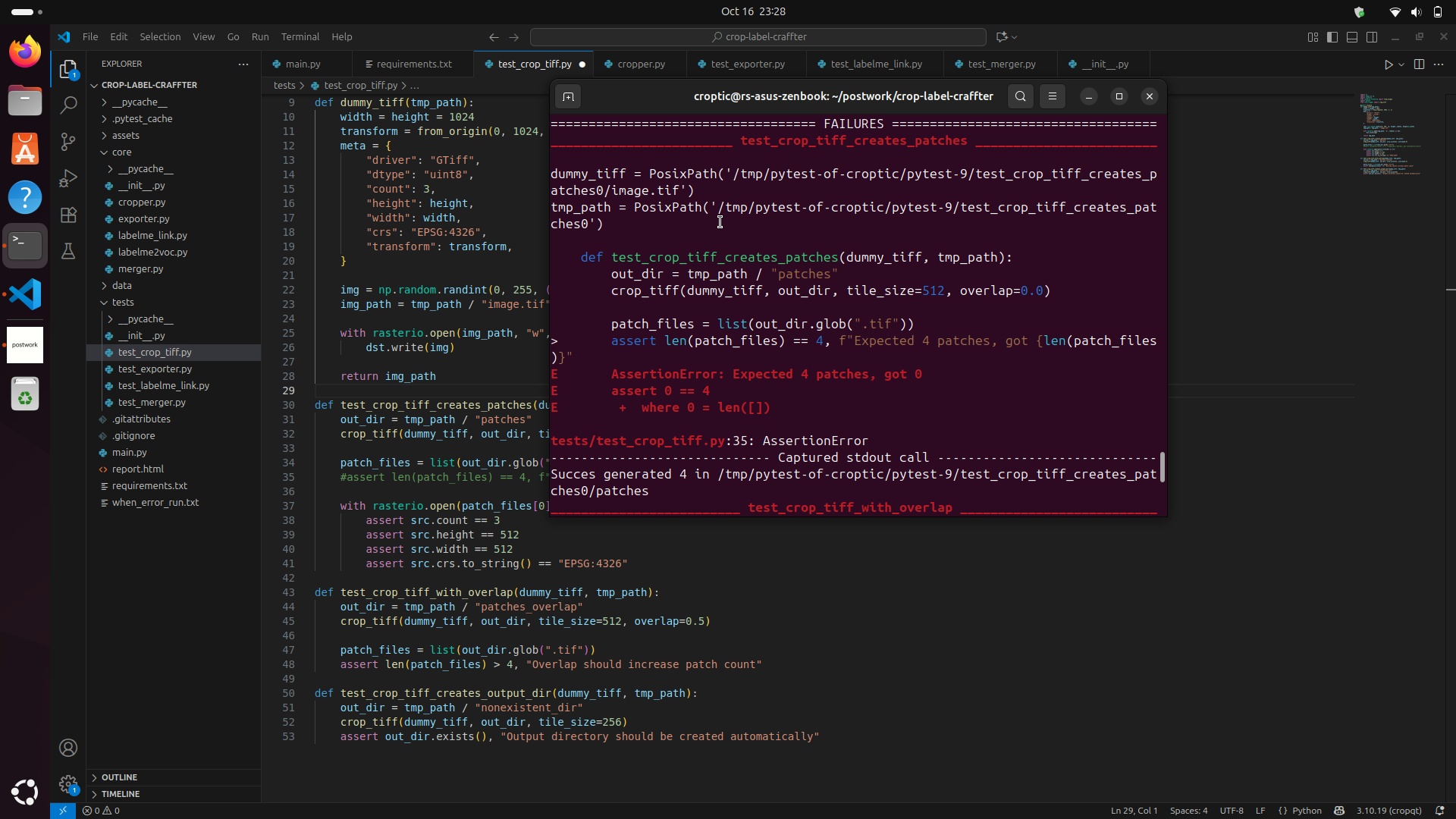 
left_click_drag(start_coordinate=[729, 210], to_coordinate=[979, 206])
 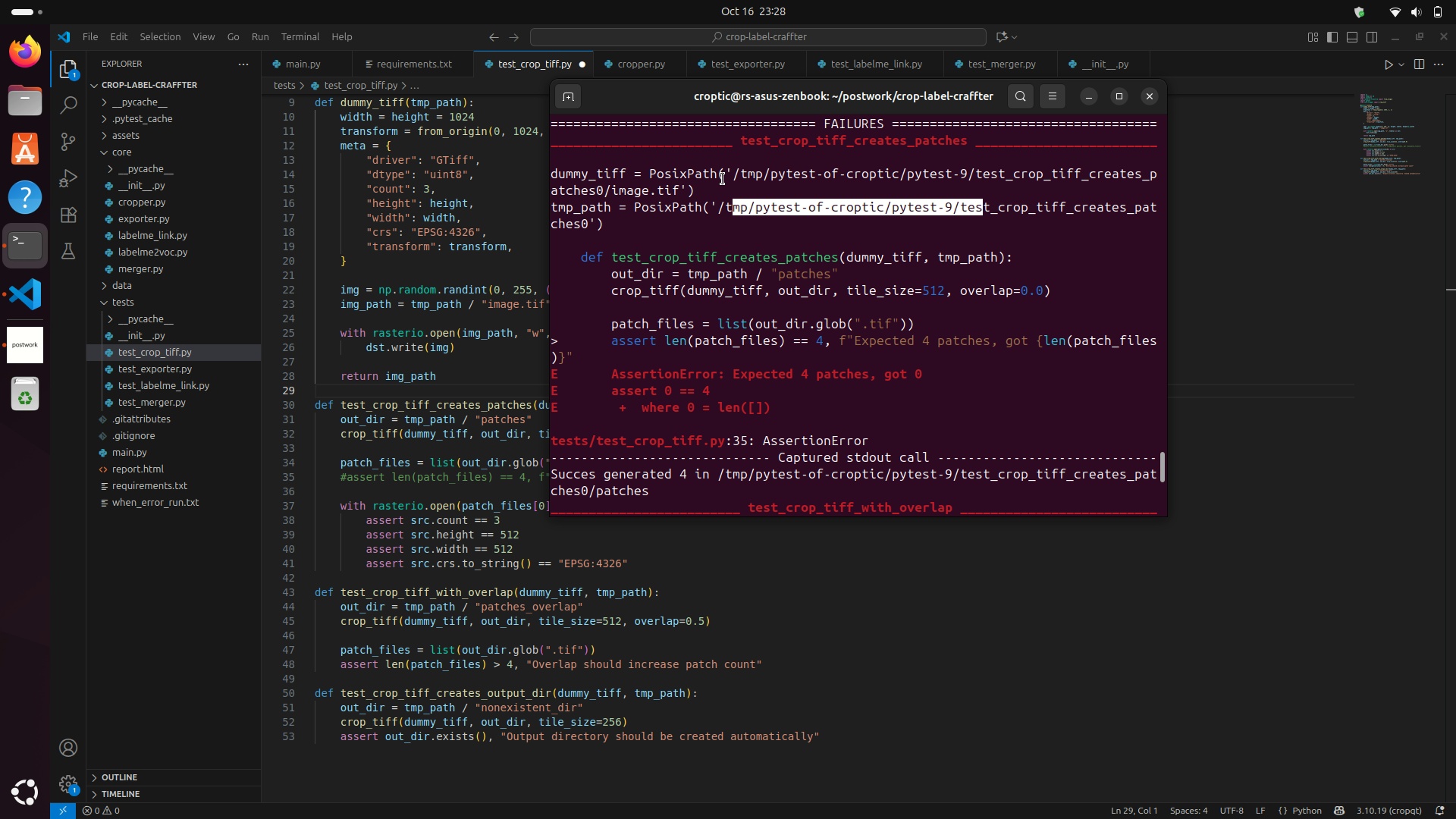 
left_click([723, 179])
 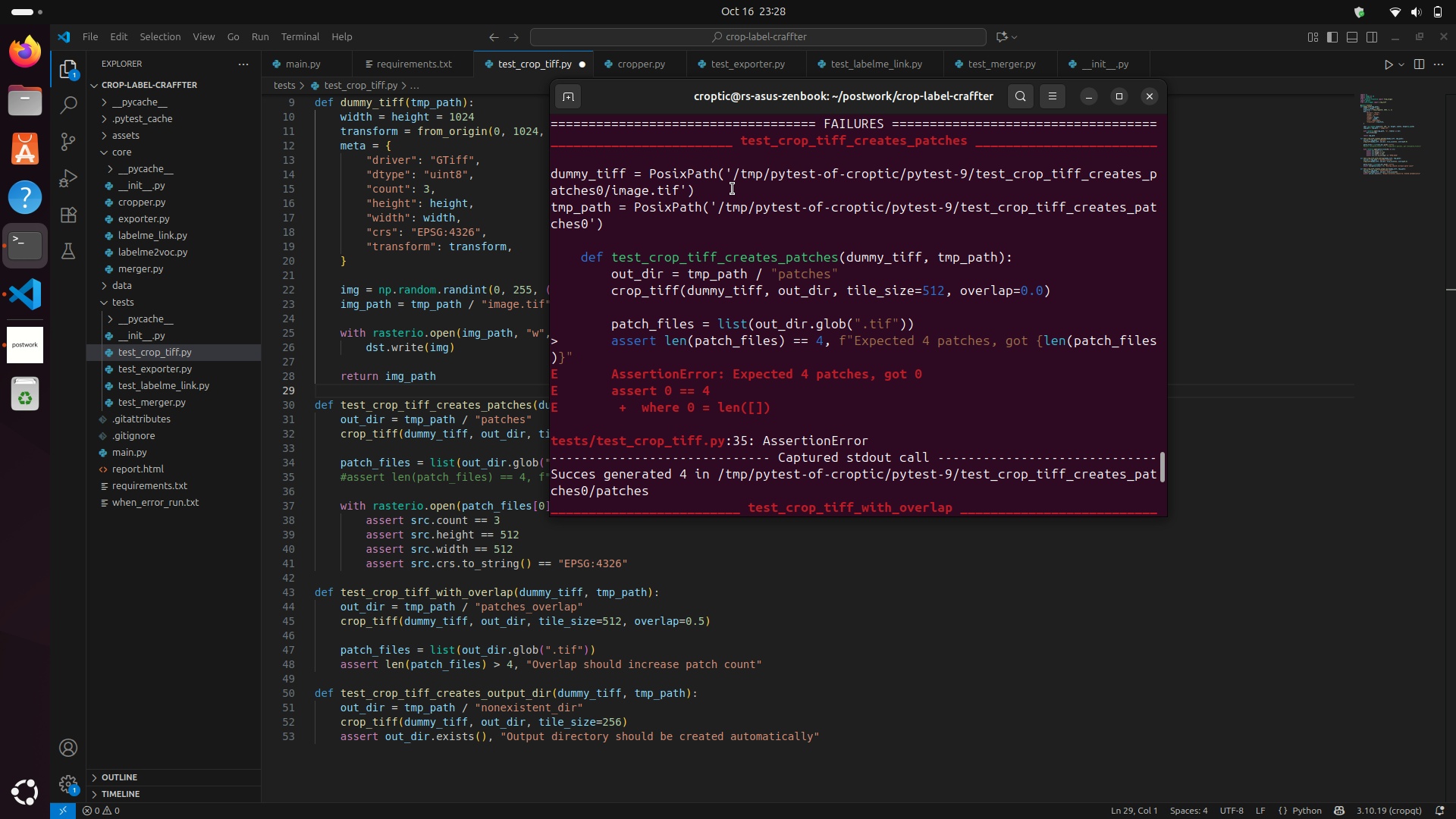 
scroll: coordinate [734, 191], scroll_direction: up, amount: 2.0
 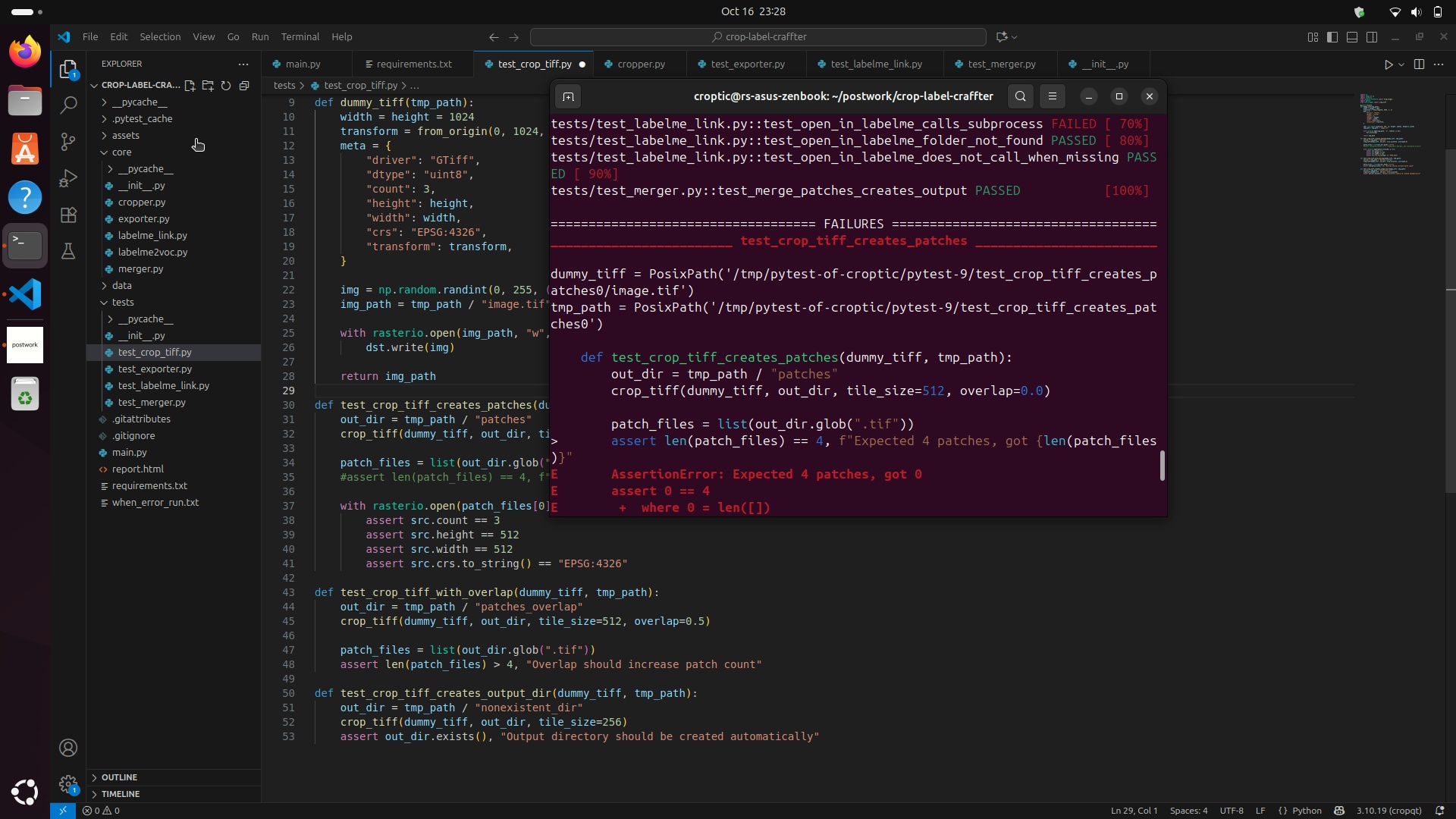 
wait(5.95)
 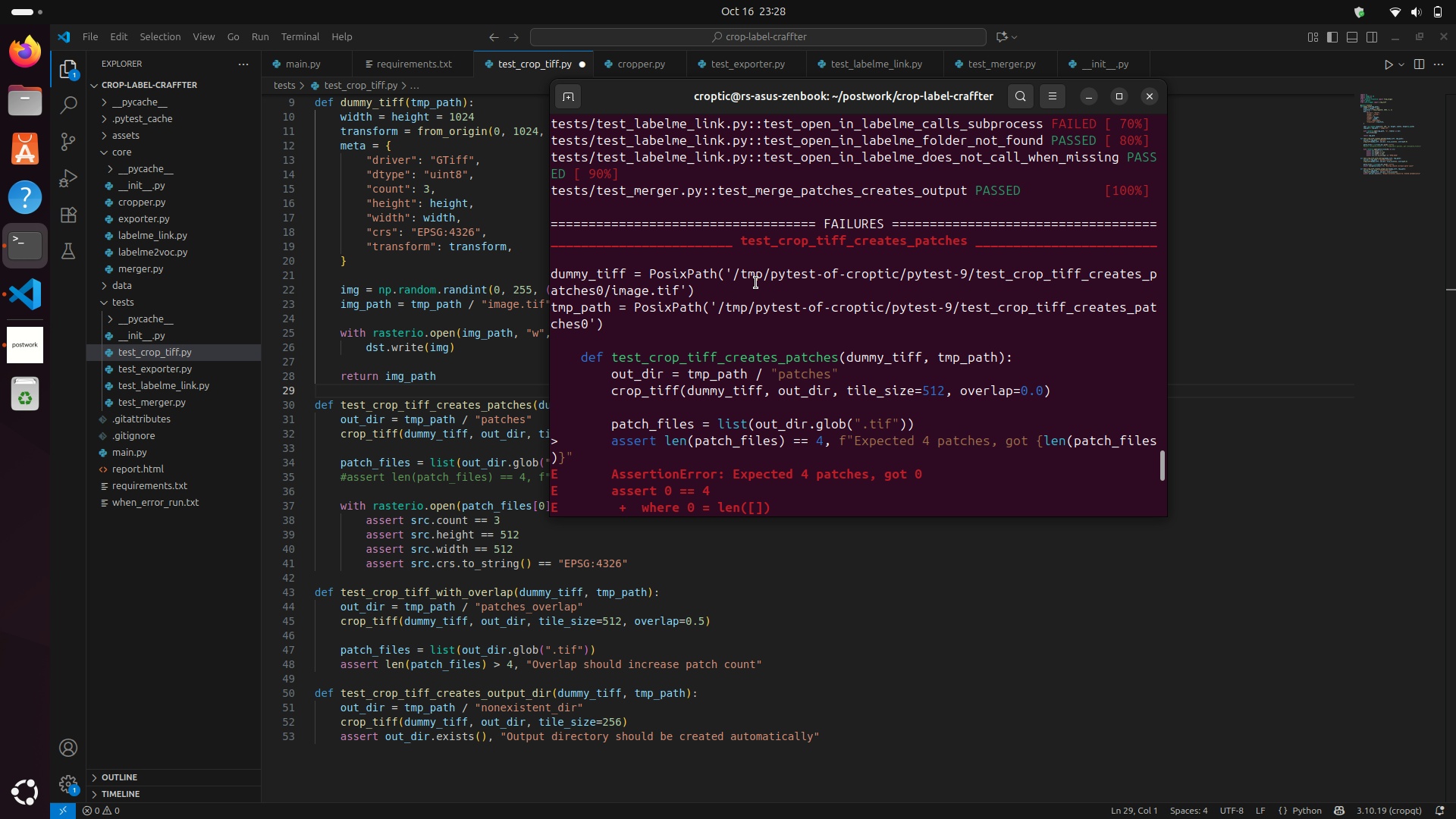 
right_click([112, 122])
 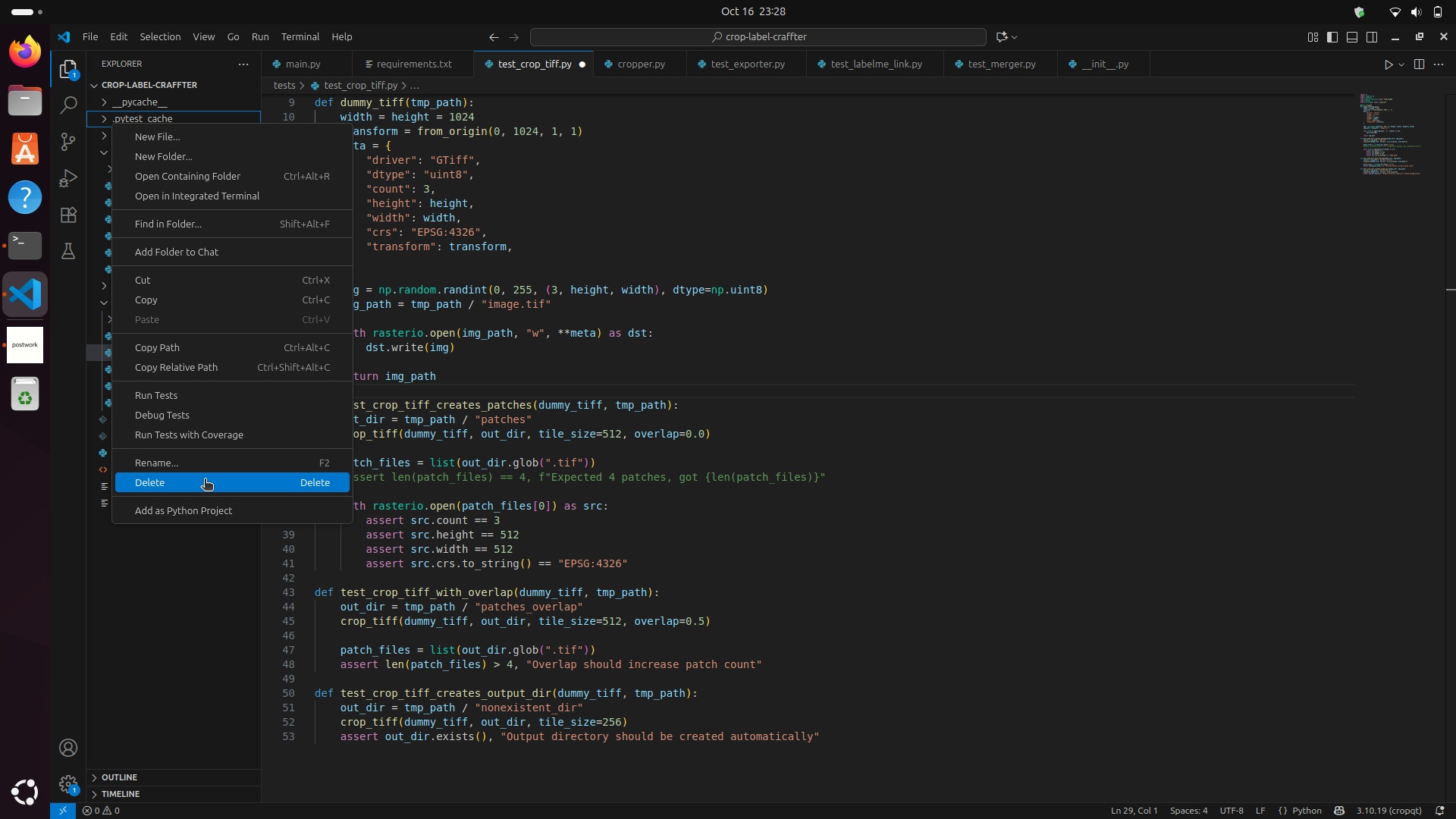 
left_click([205, 480])
 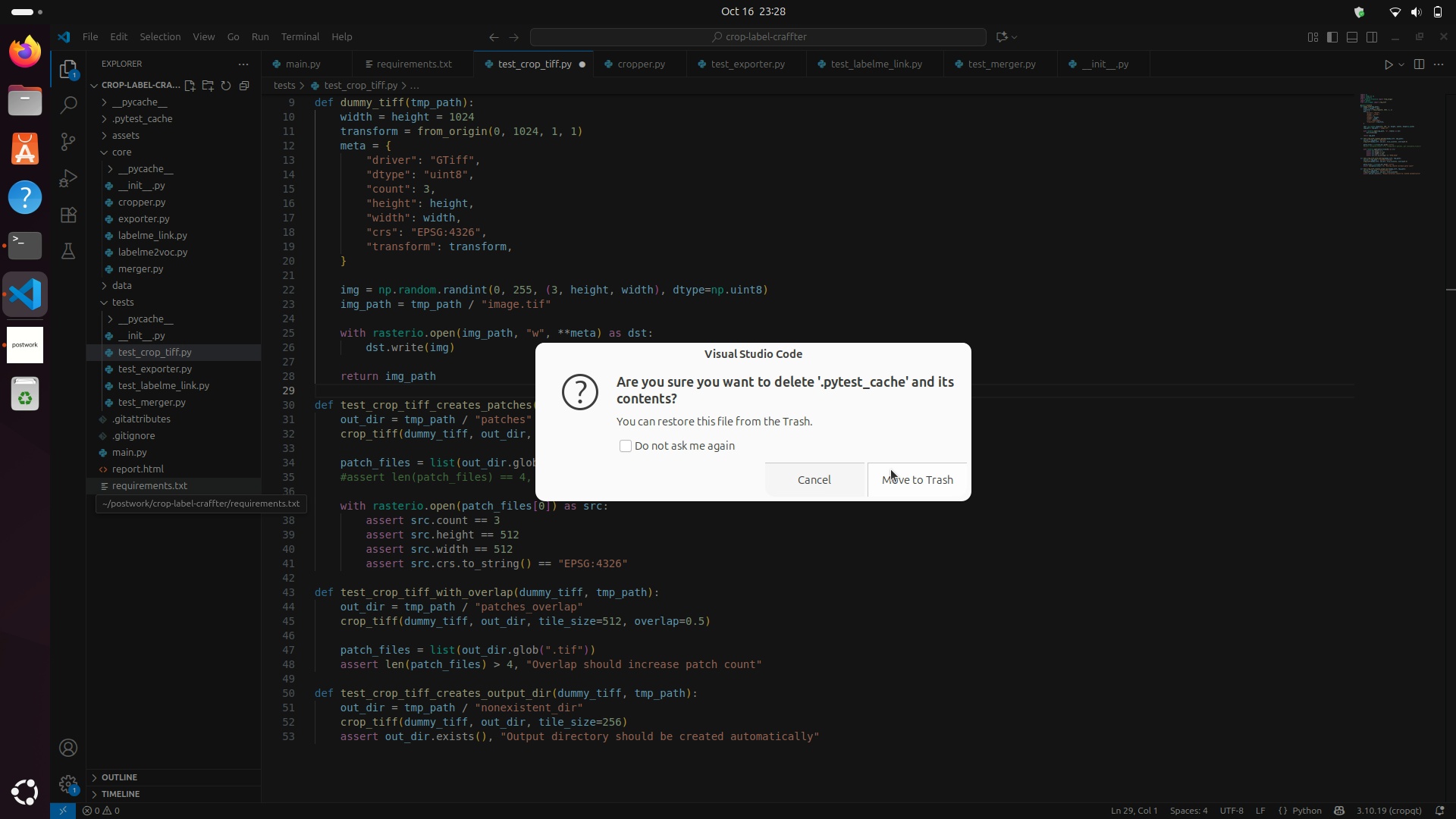 
left_click([901, 466])
 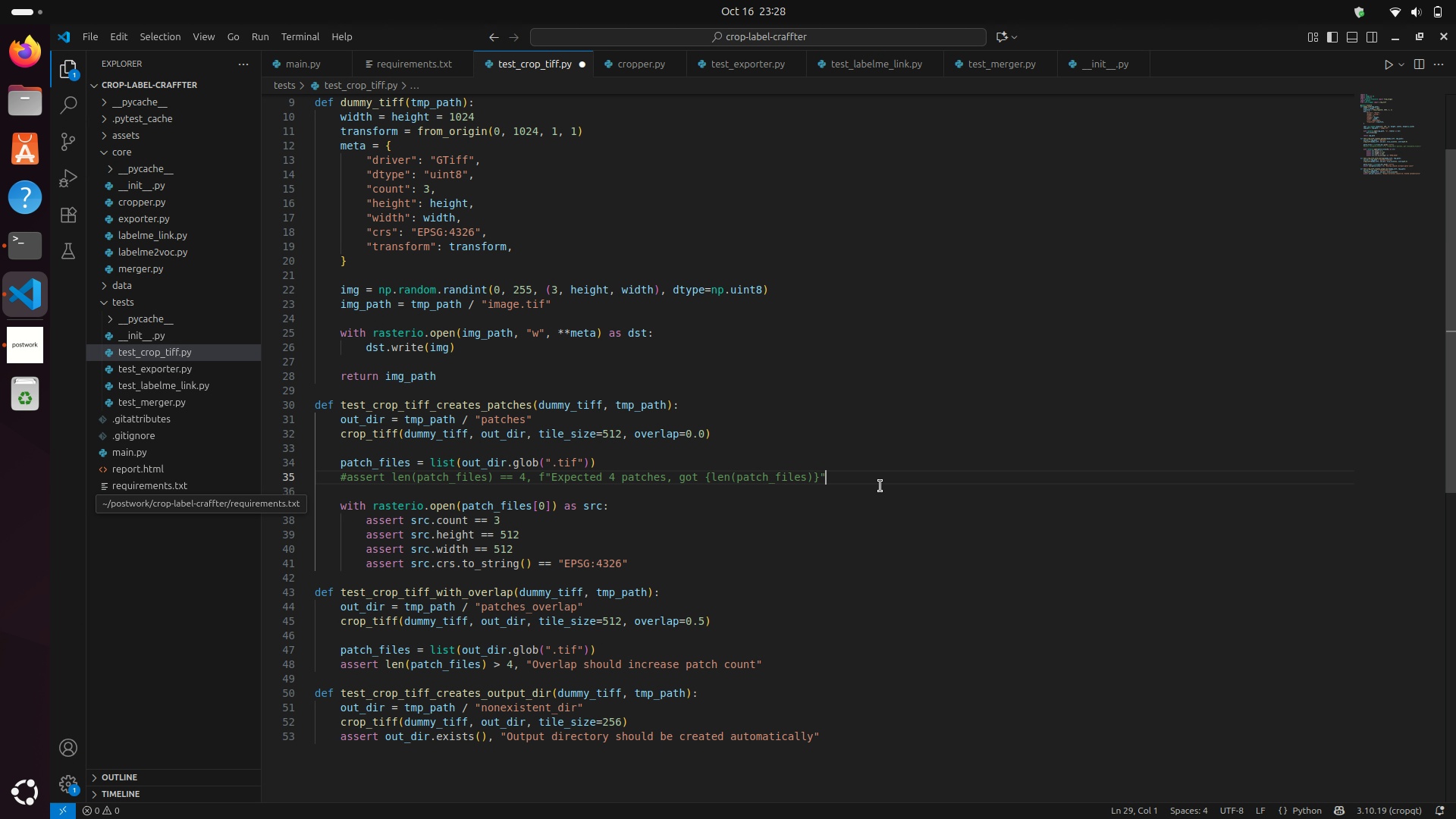 
left_click([898, 481])
 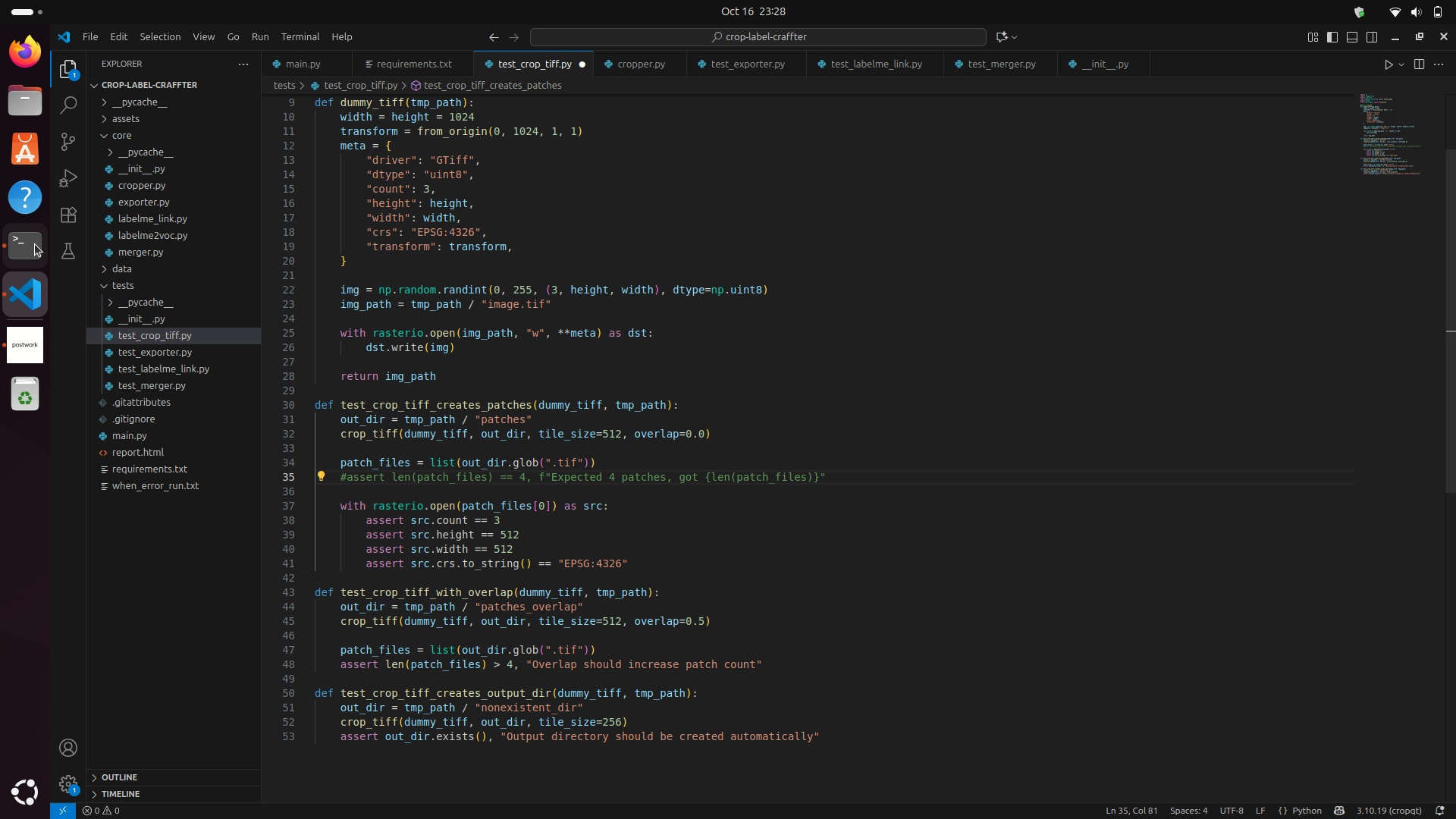 
left_click([30, 243])
 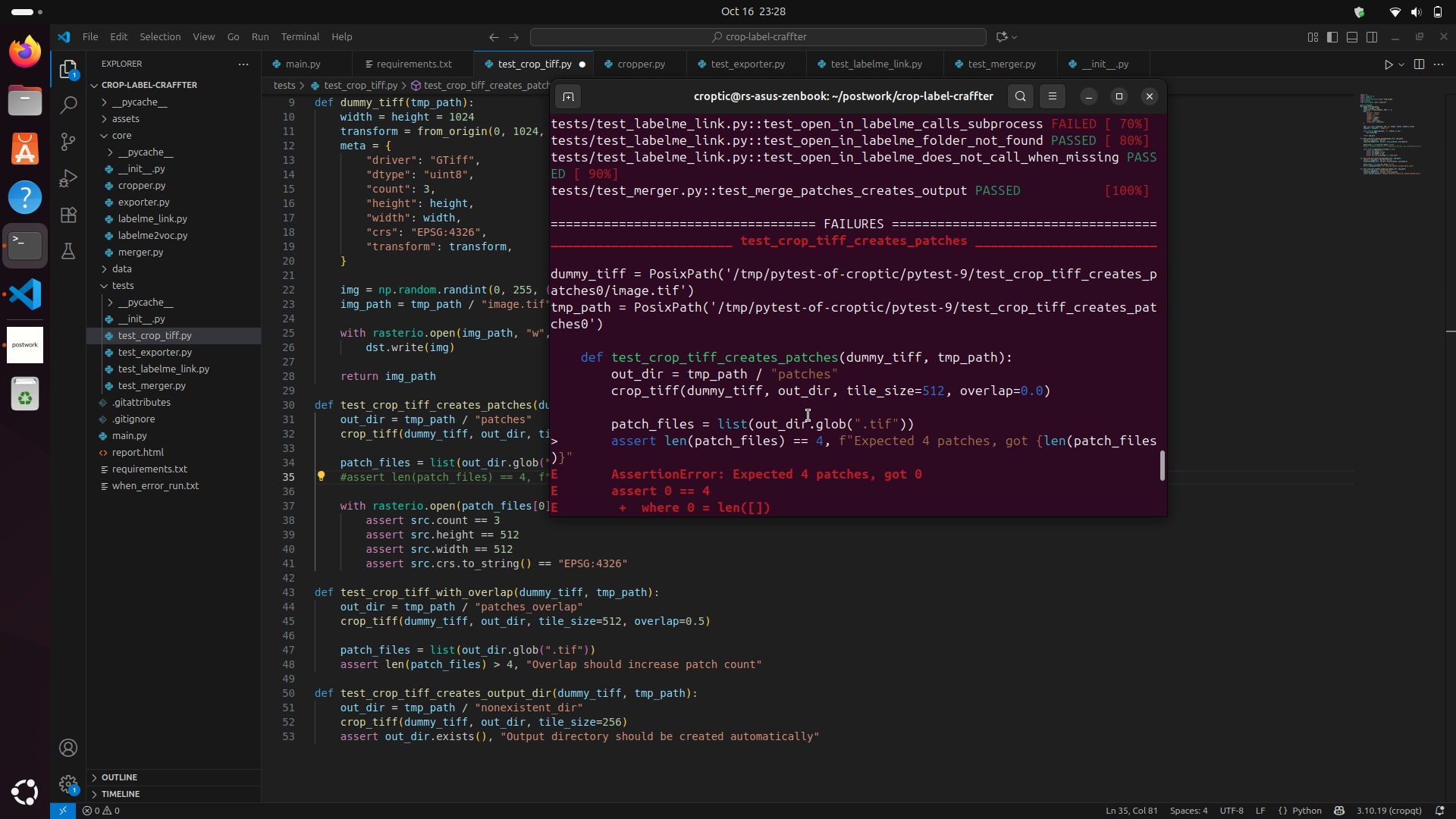 
scroll: coordinate [853, 444], scroll_direction: down, amount: 53.0
 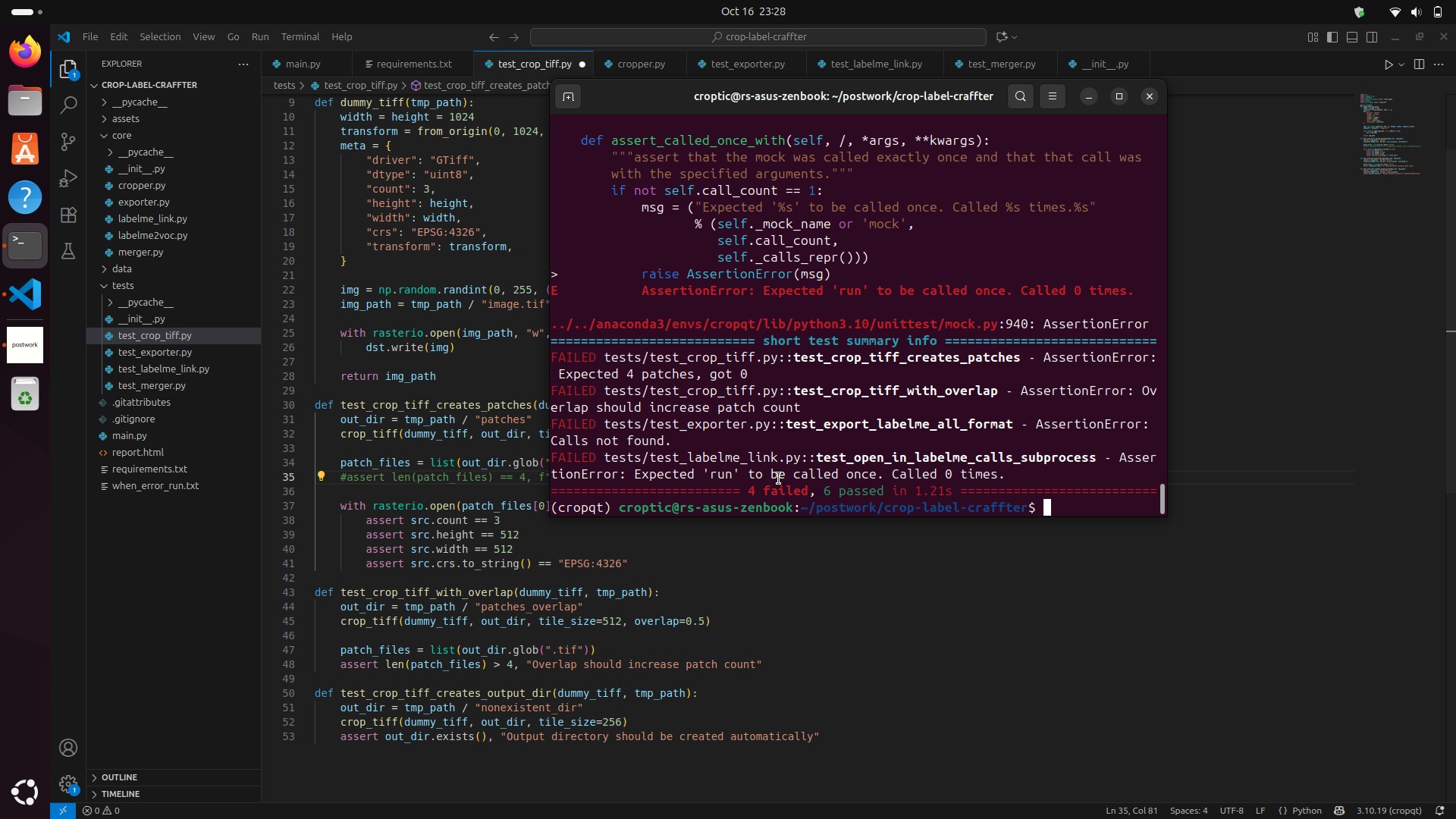 
type(pytet --chache)
key(Backspace)
type(-clar)
 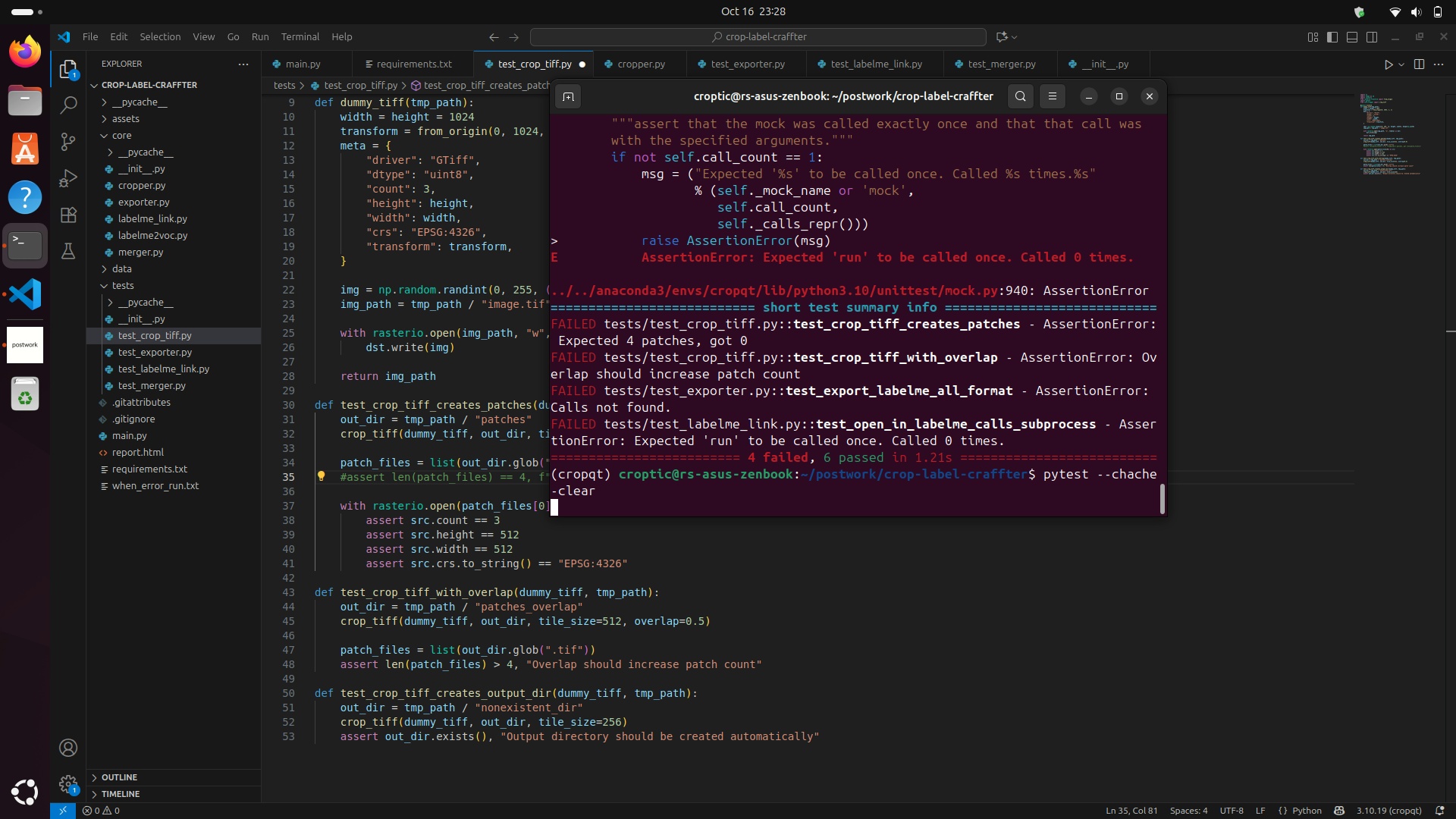 
hold_key(key=S, duration=0.31)
 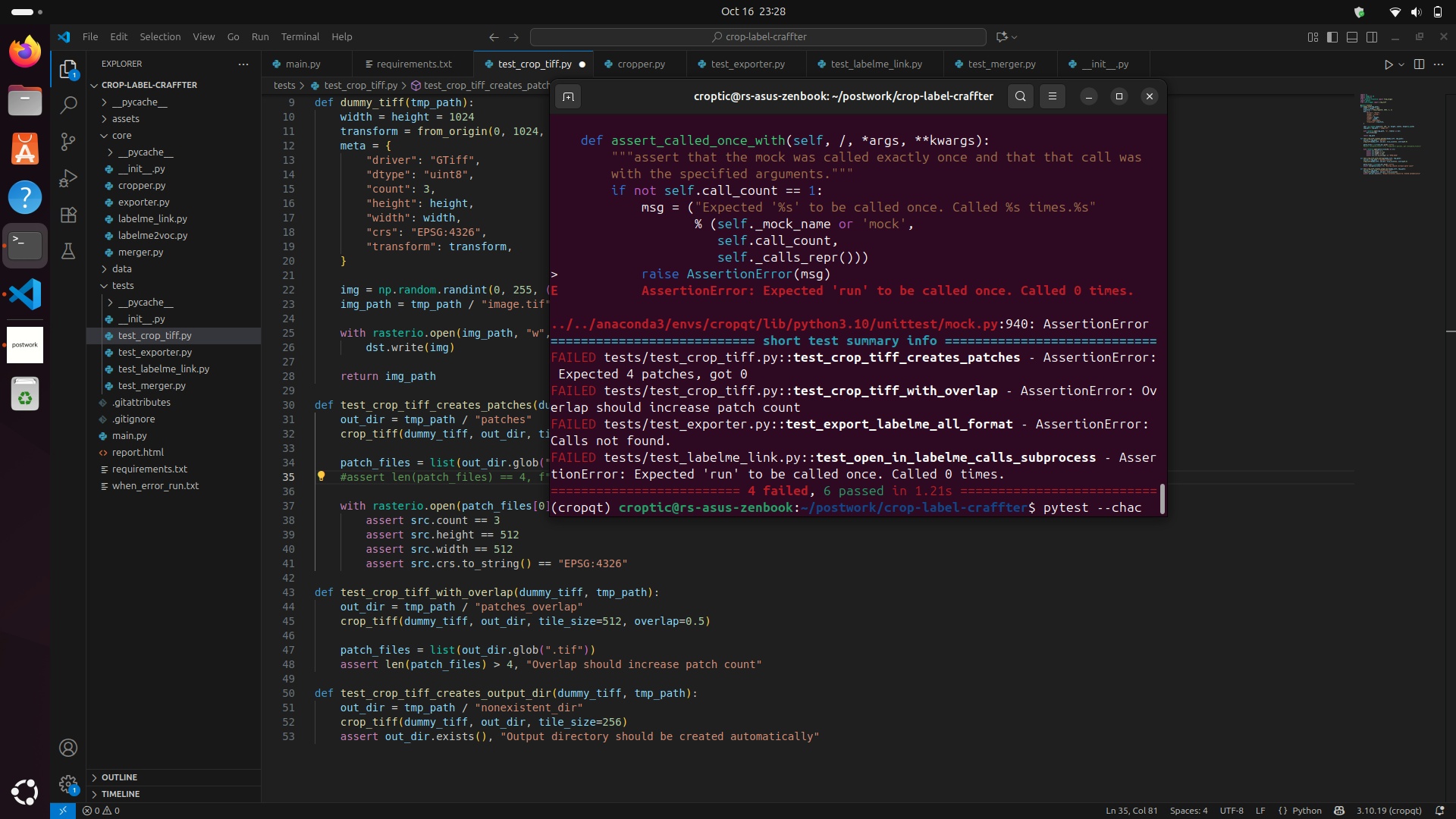 
key(Enter)
 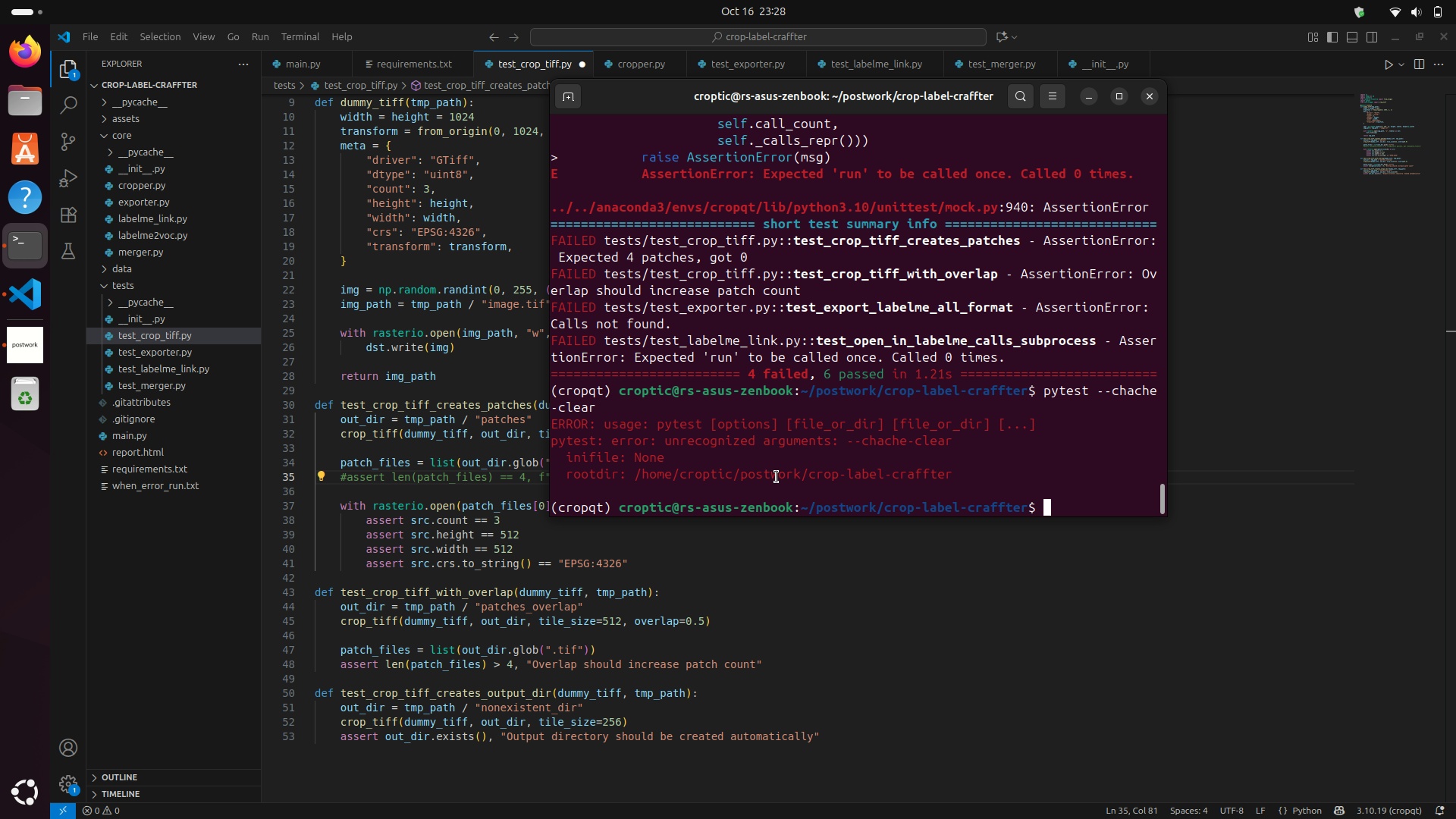 
key(ArrowUp)
 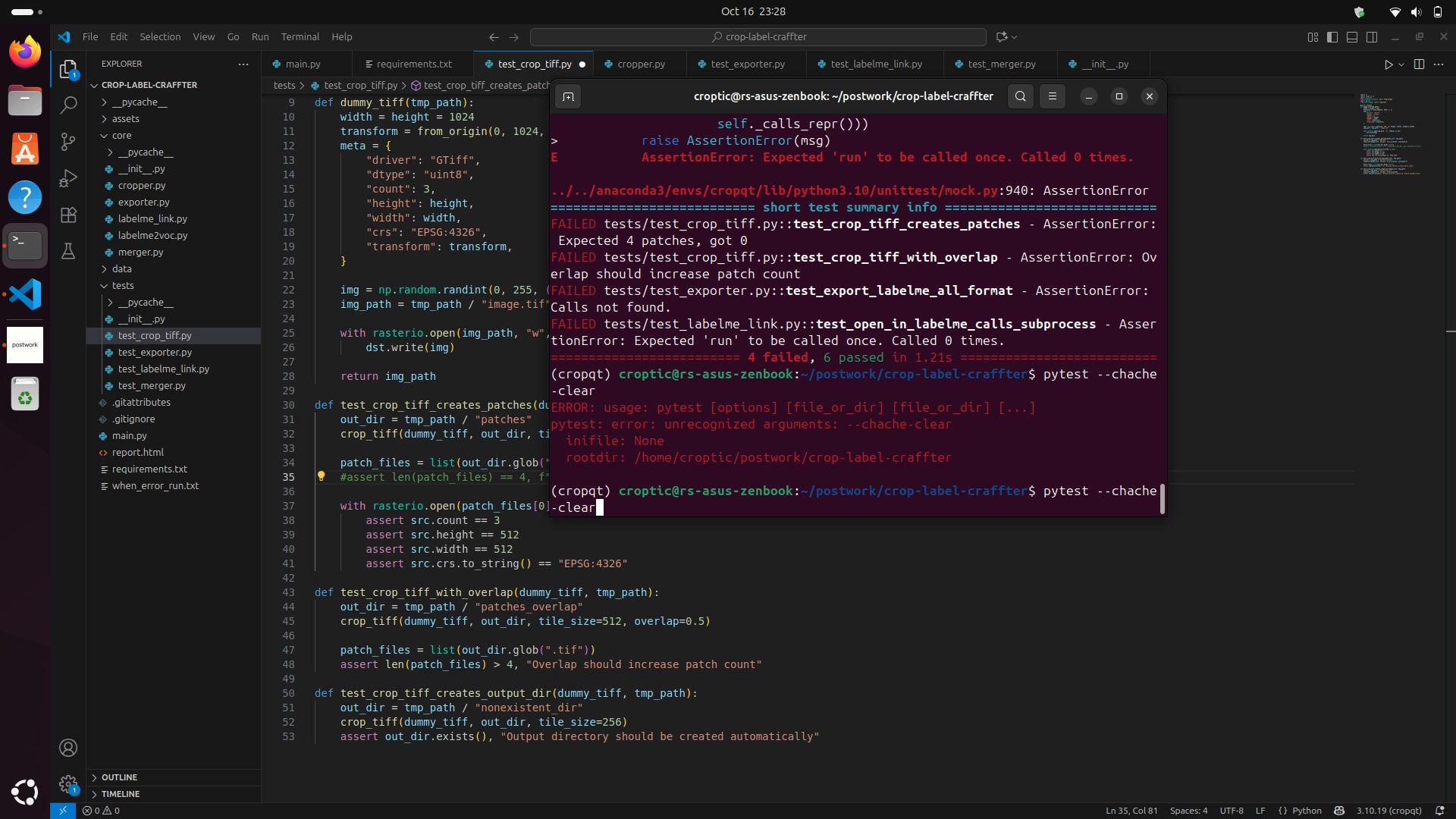 
key(ArrowLeft)
 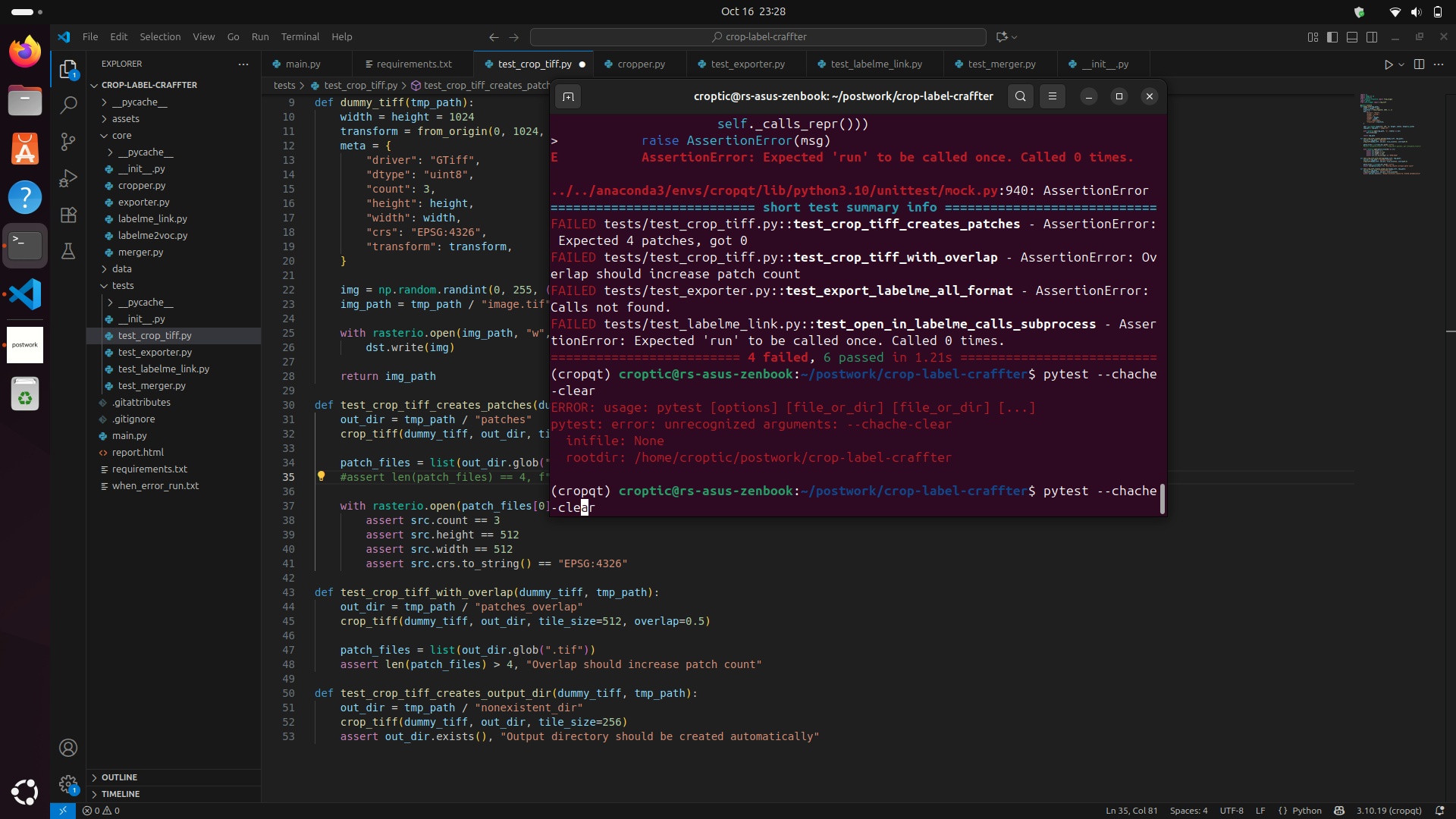 
key(ArrowLeft)
 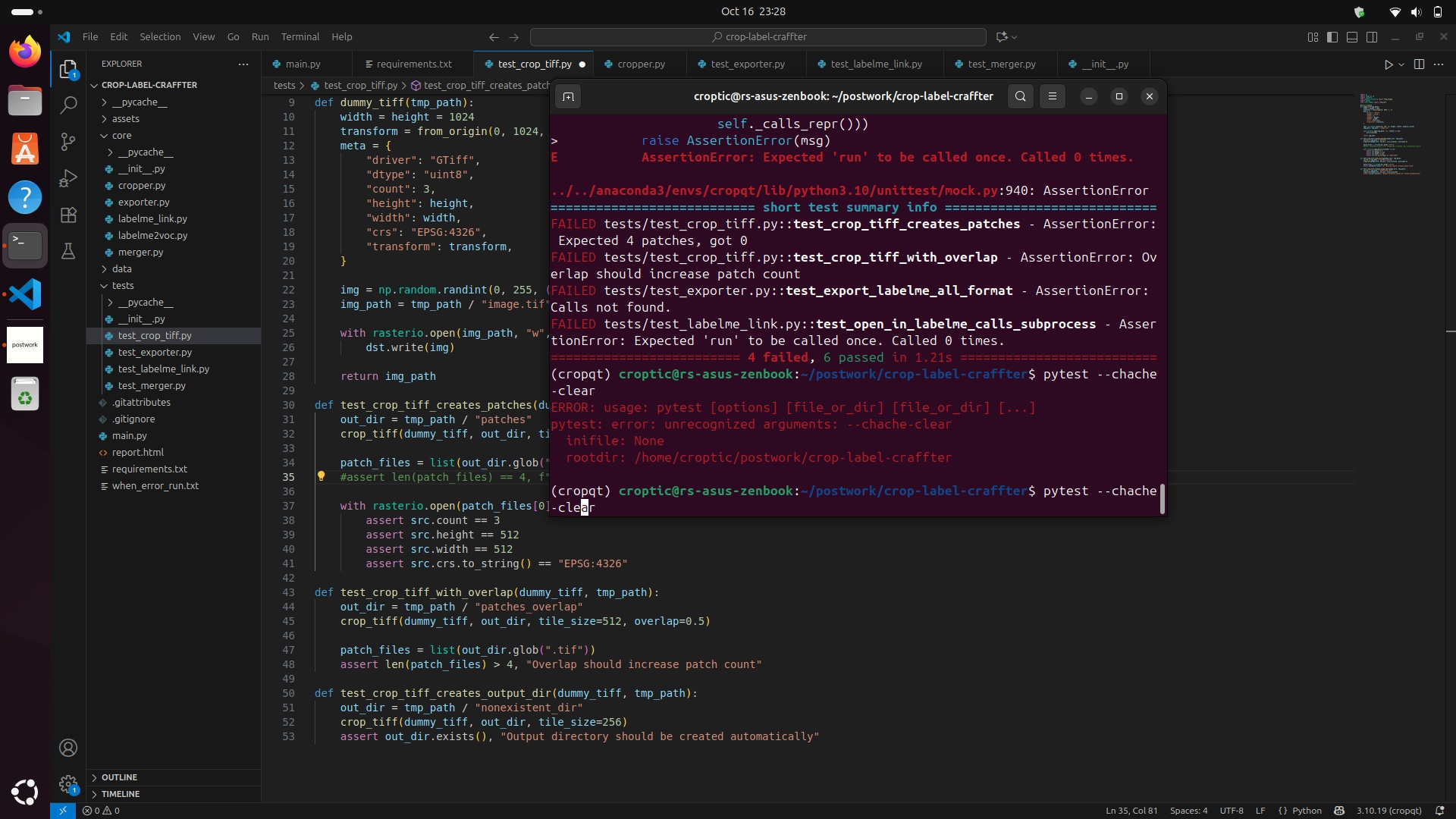 
key(Enter)
 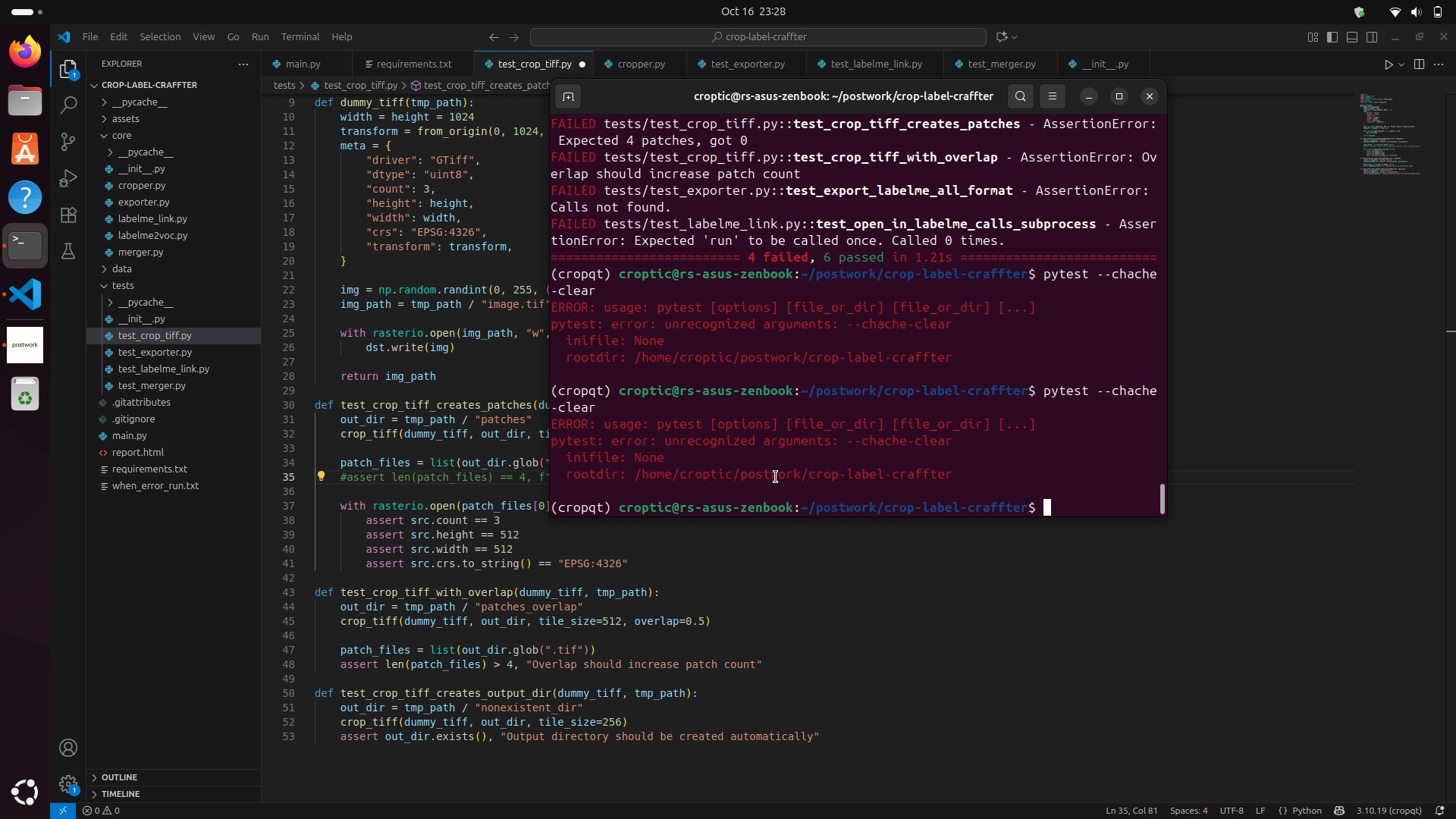 
key(ArrowUp)
 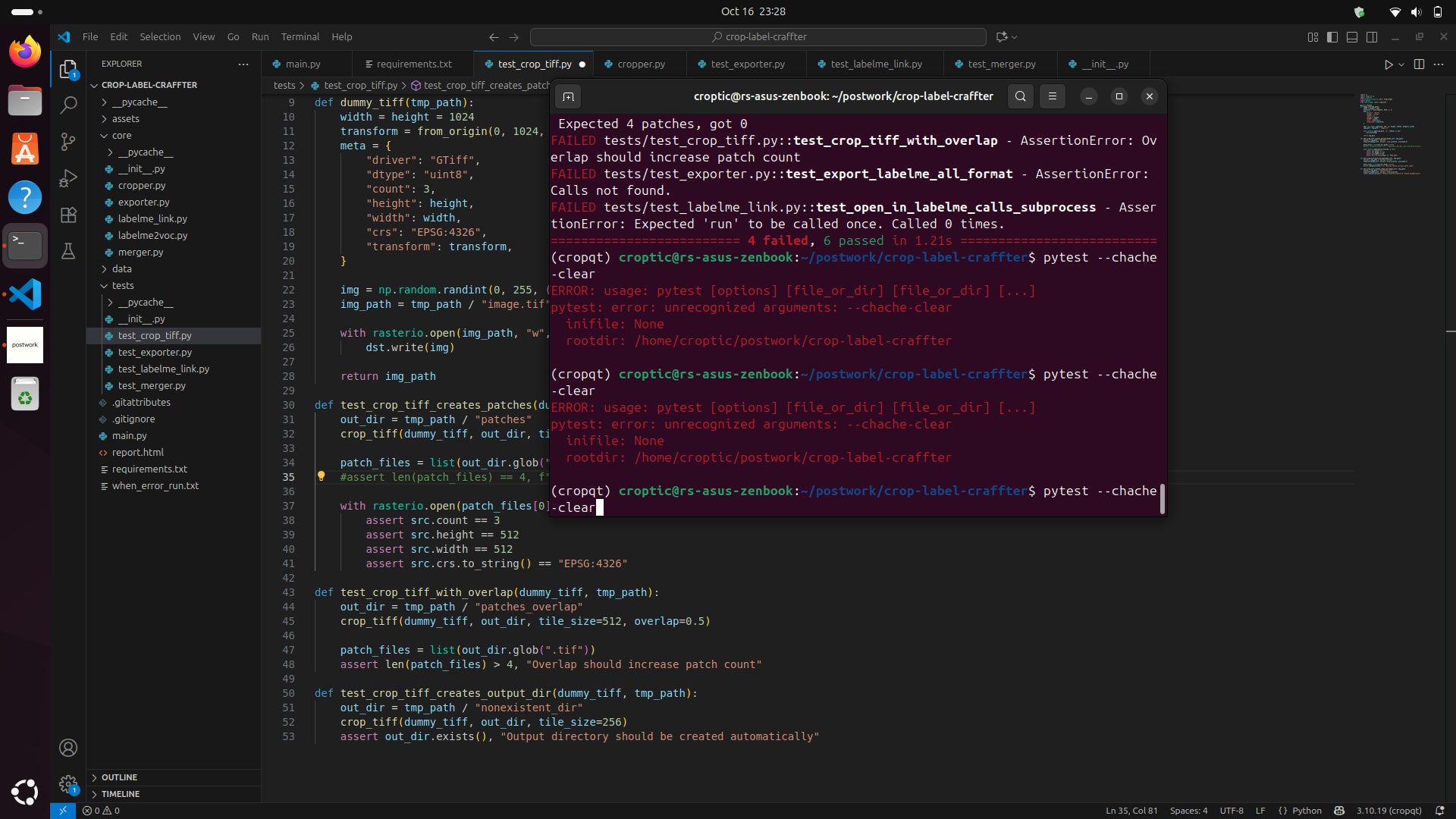 
key(ArrowLeft)
 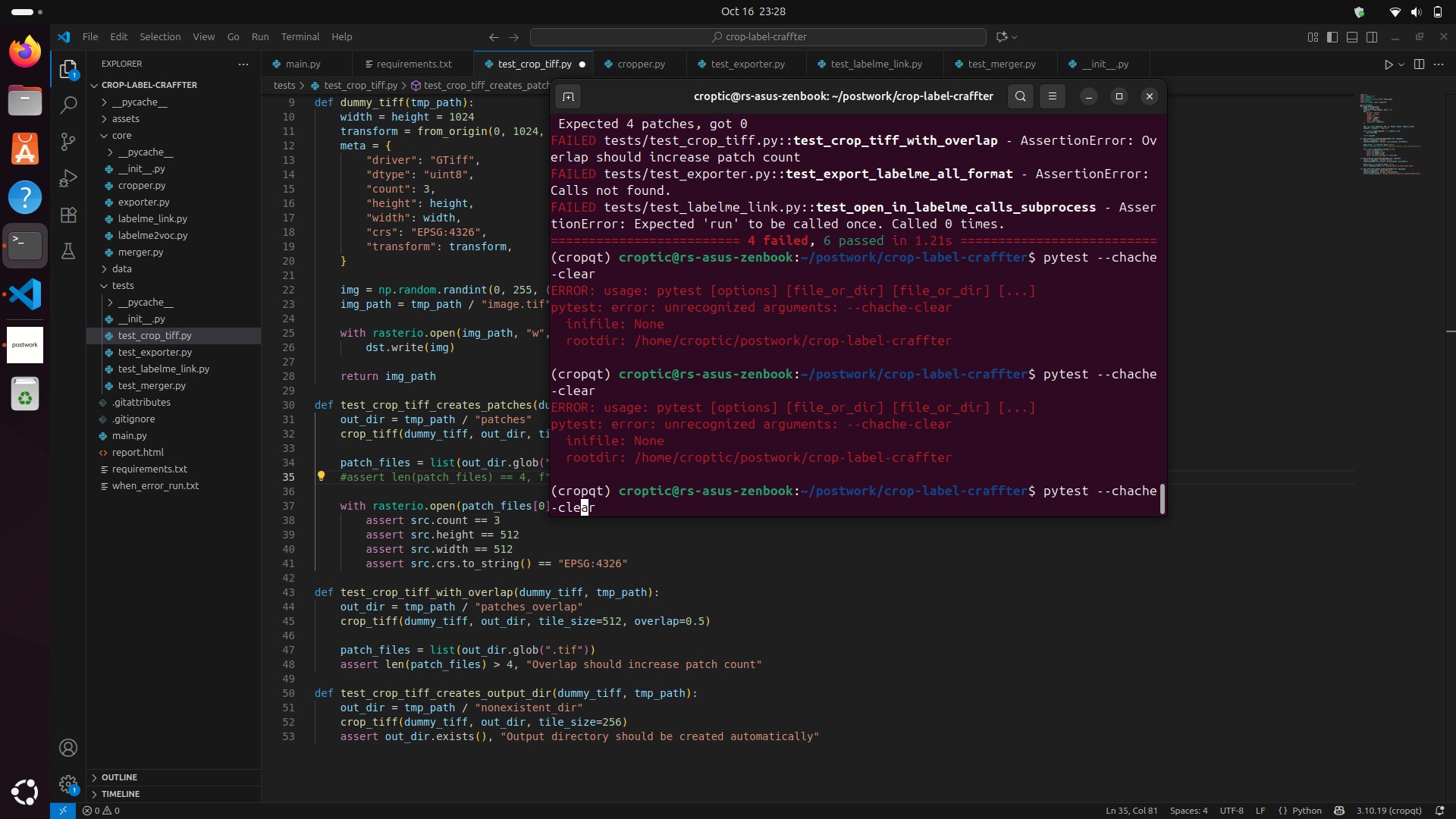 
key(ArrowLeft)
 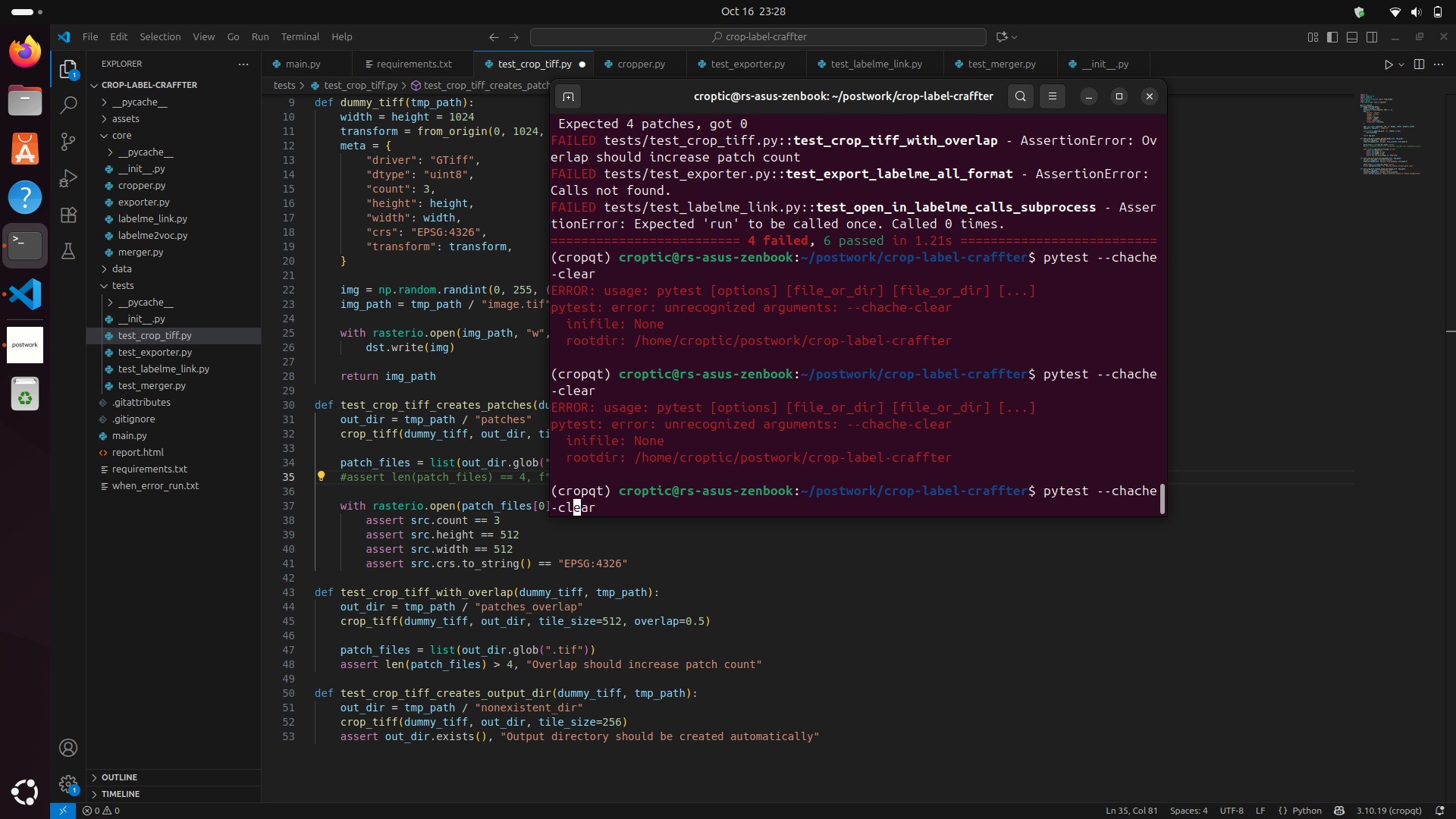 
key(ArrowLeft)
 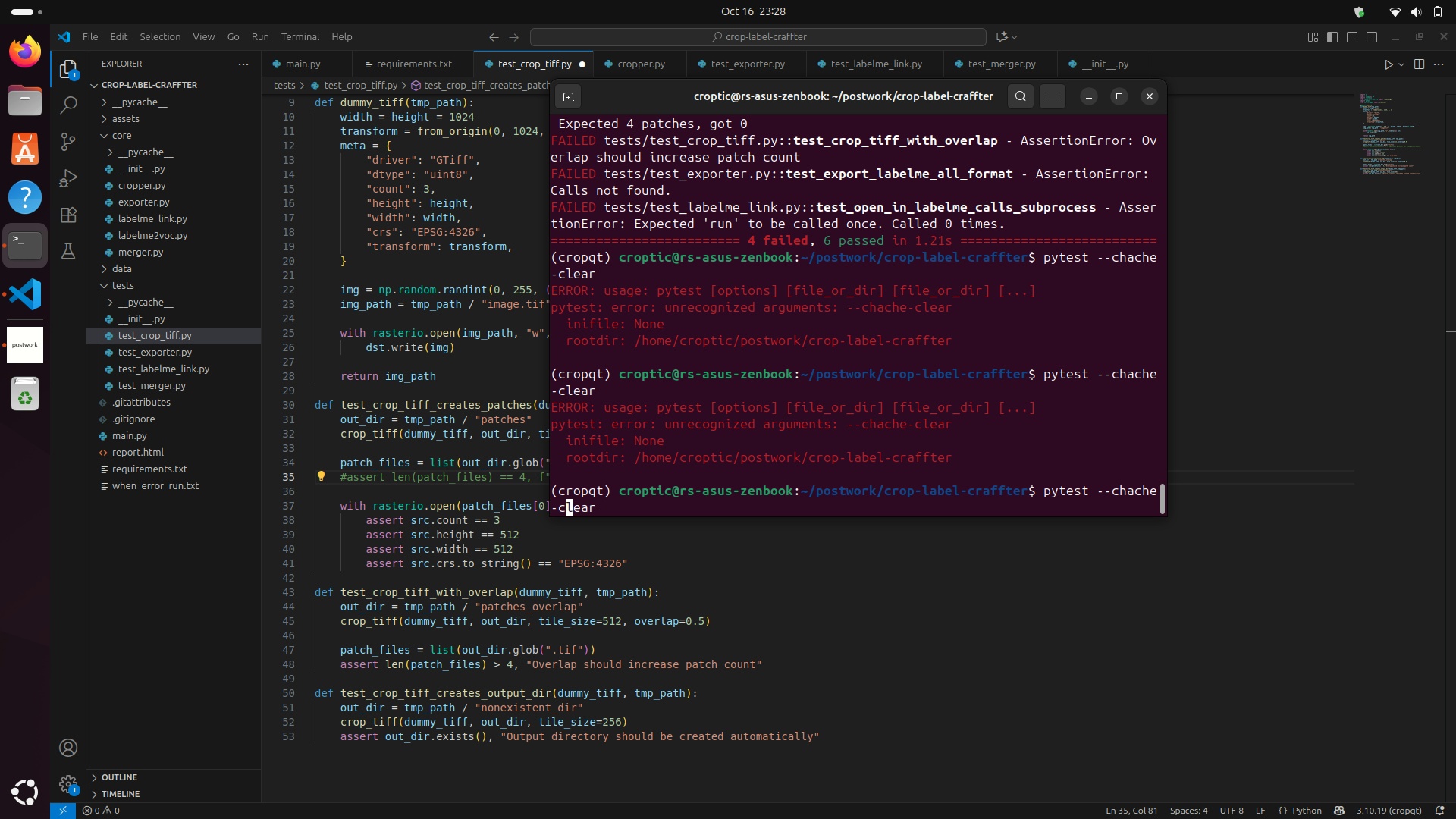 
key(ArrowLeft)
 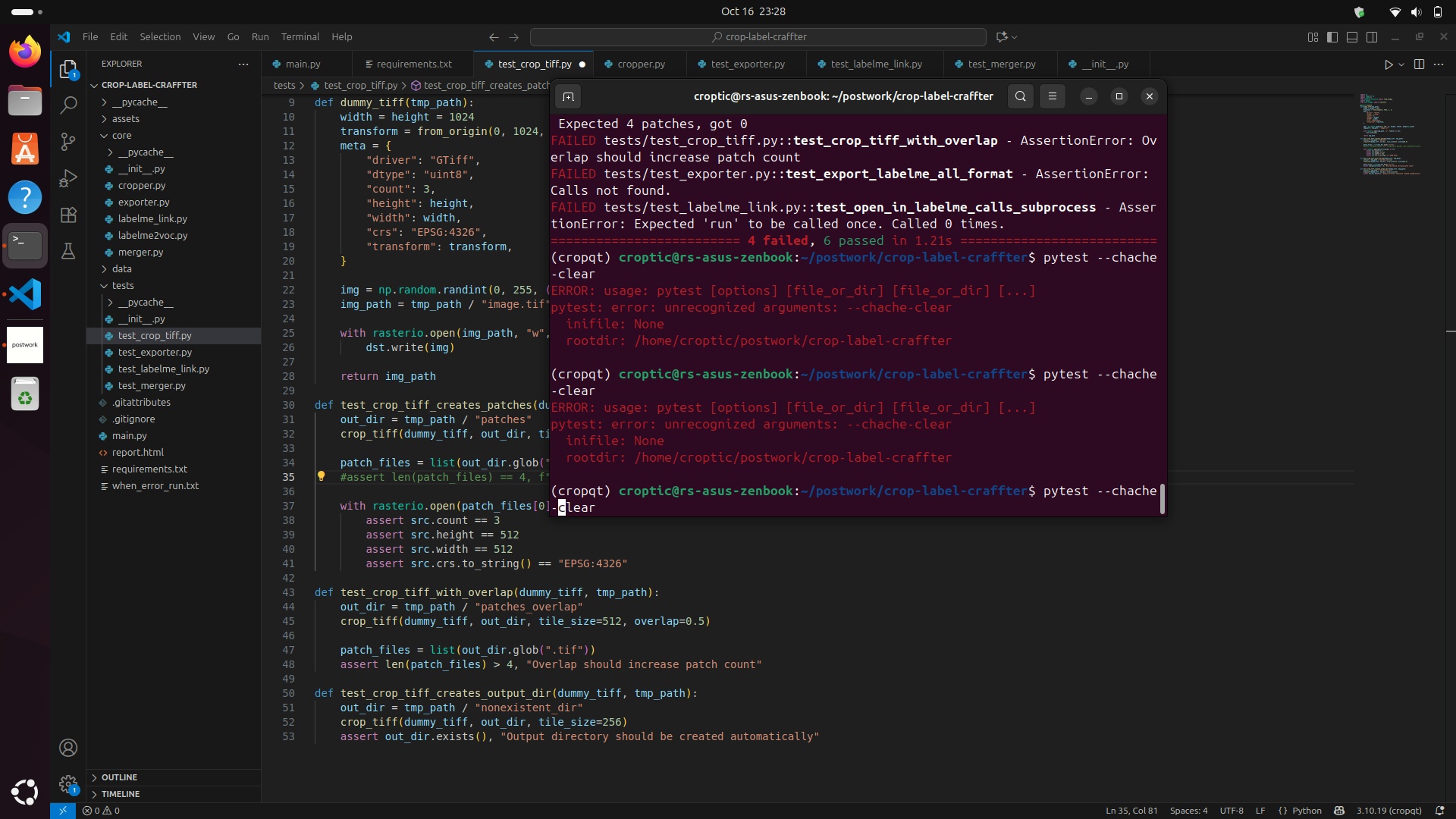 
key(ArrowLeft)
 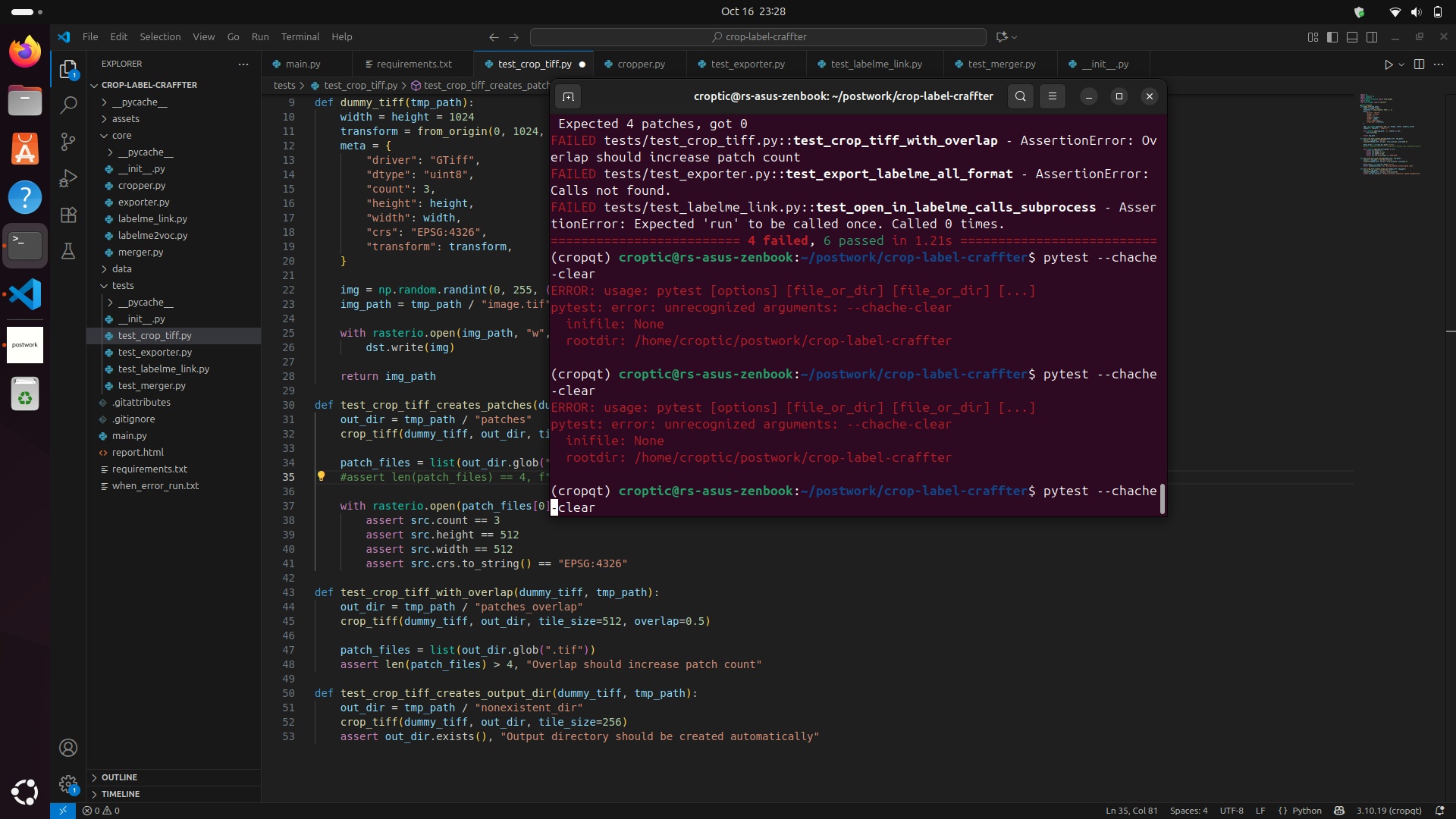 
key(ArrowLeft)
 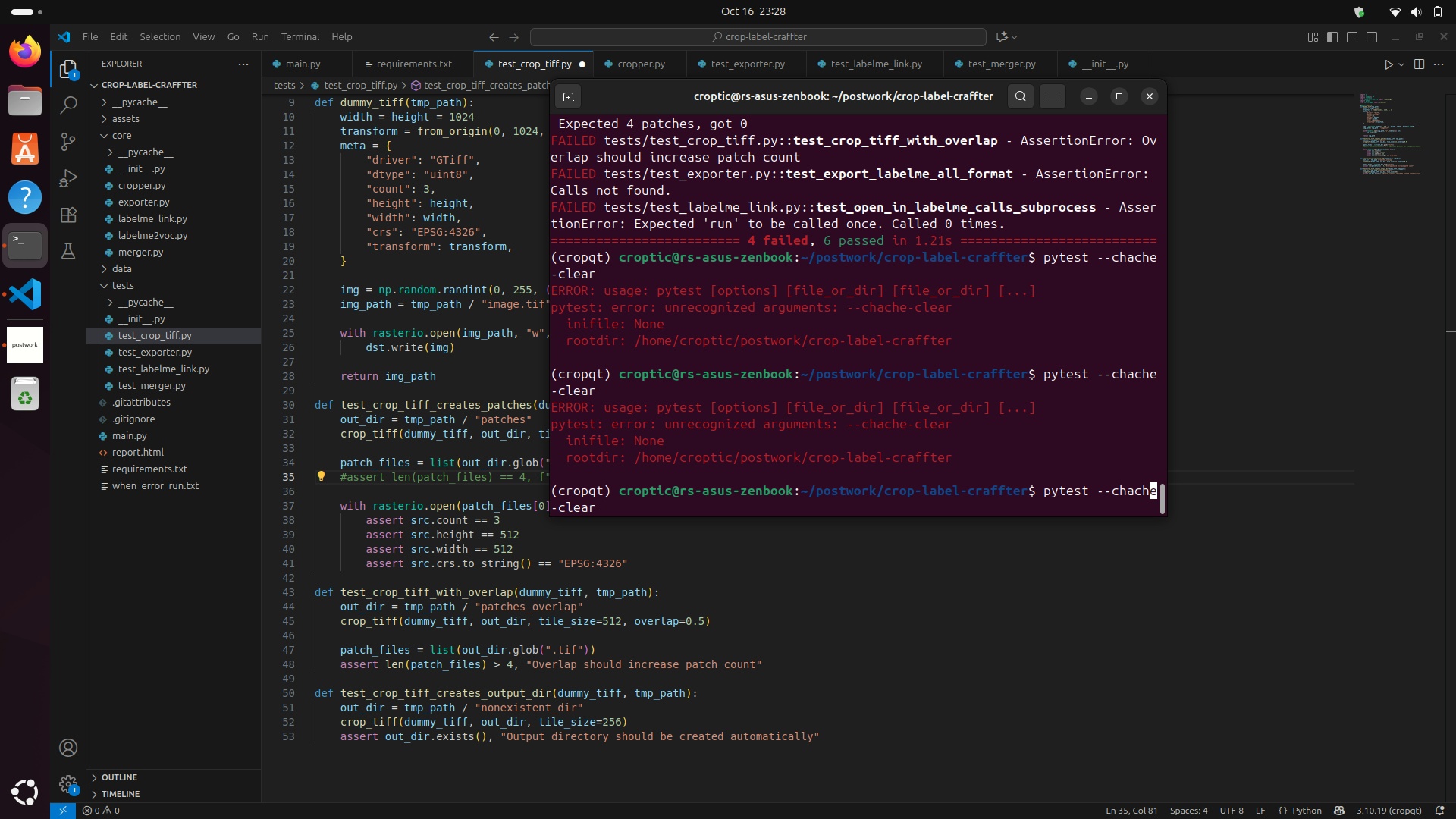 
key(ArrowLeft)
 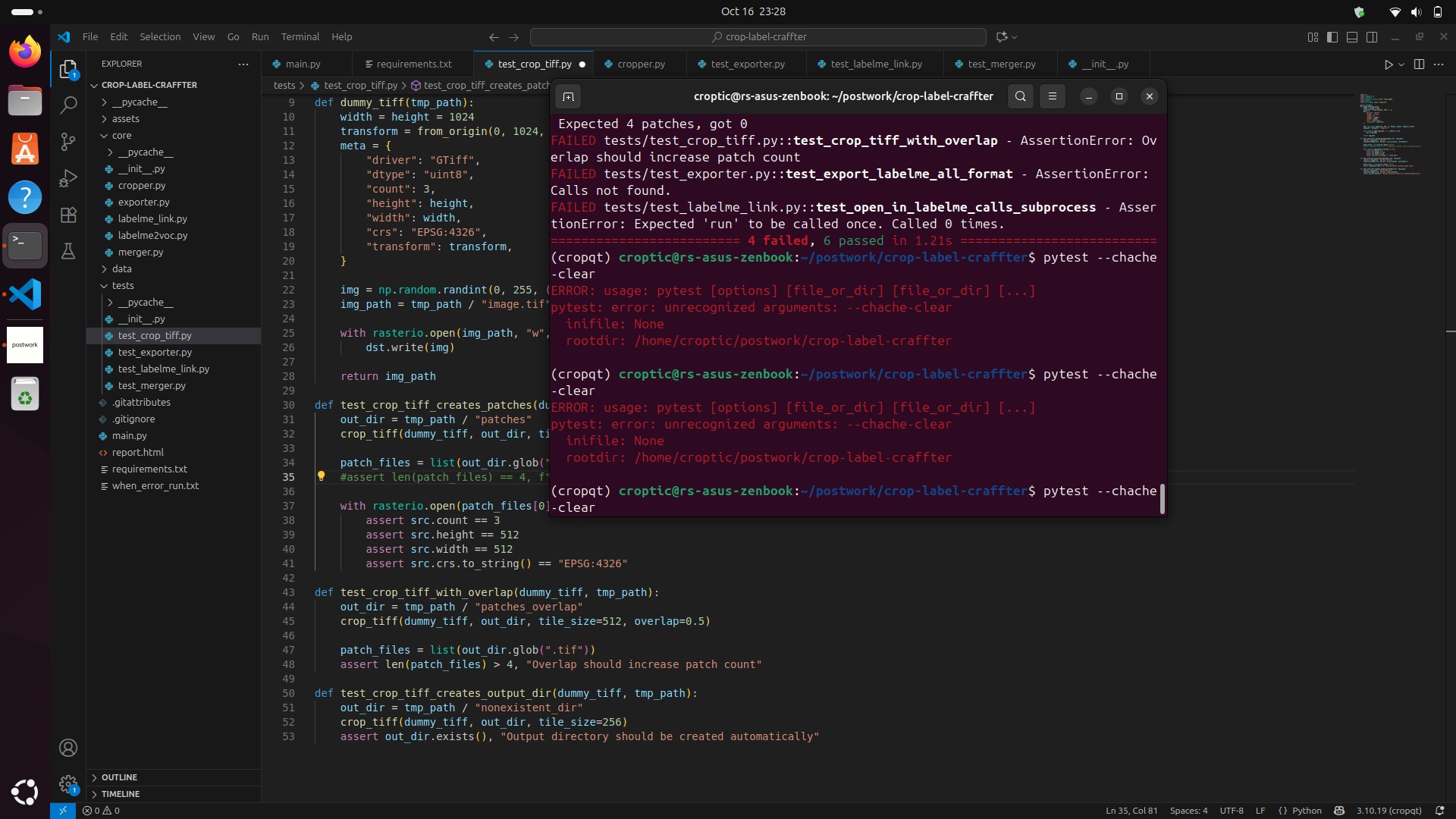 
key(ArrowLeft)
 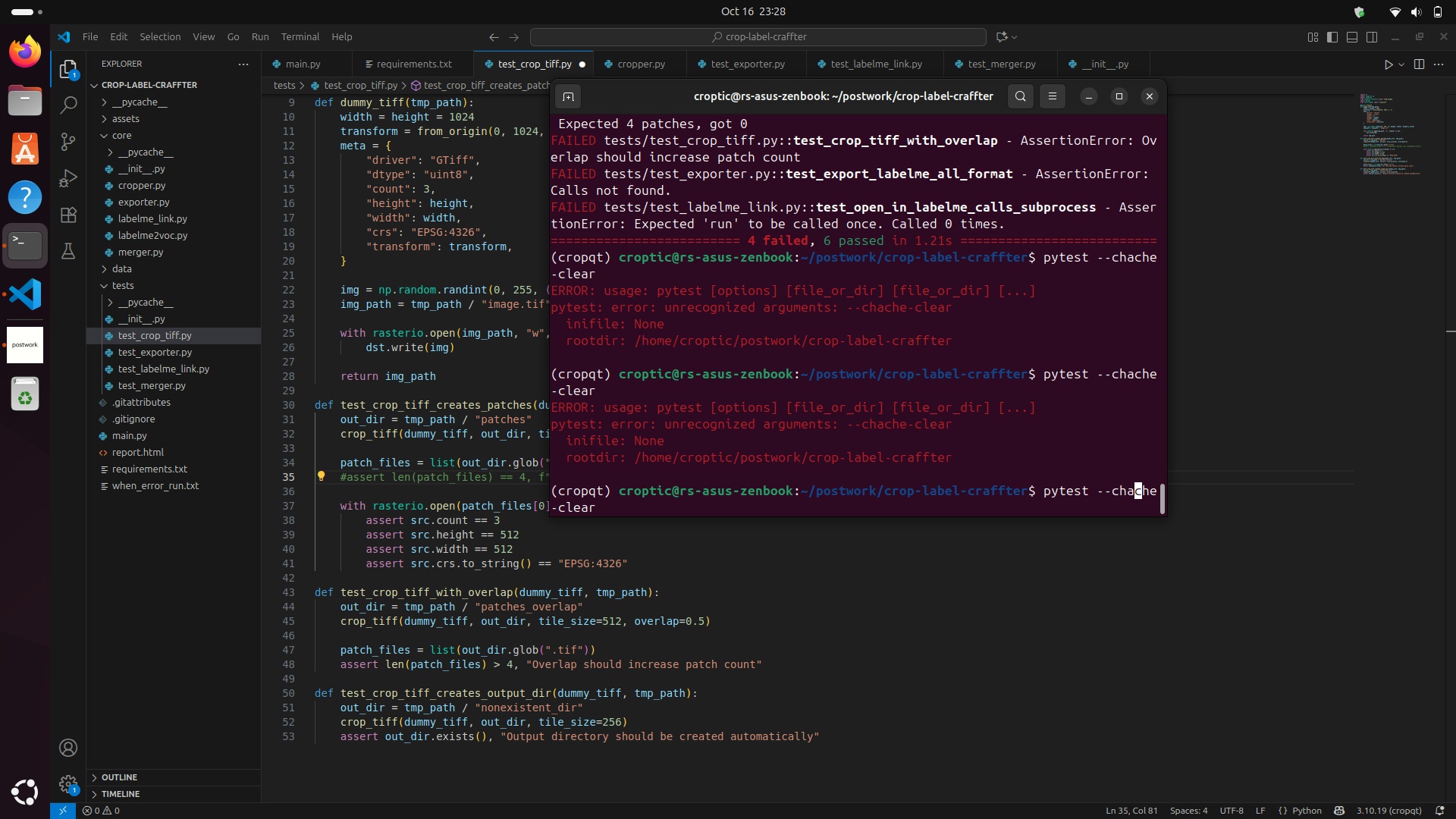 
key(ArrowLeft)
 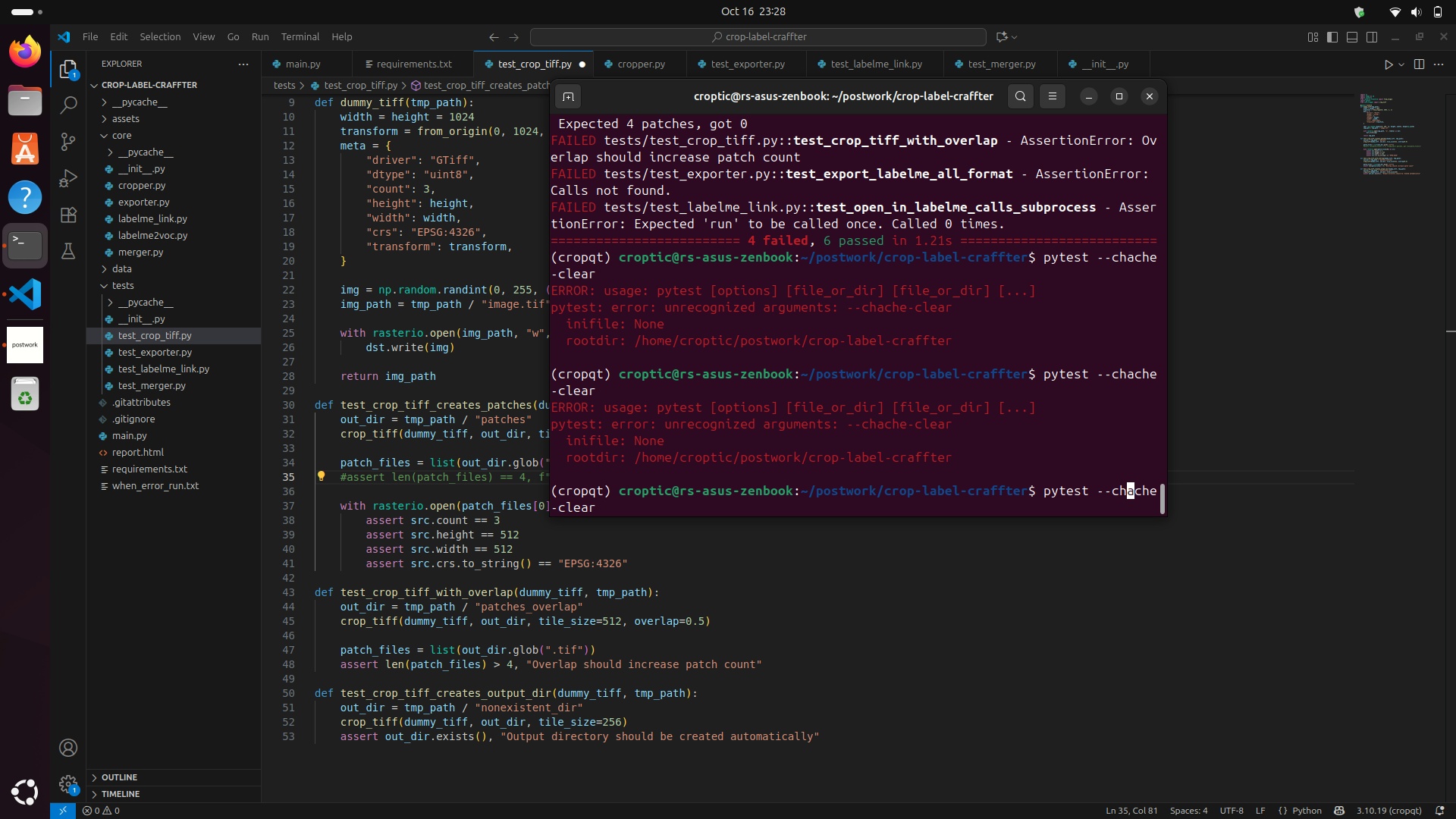 
key(ArrowLeft)
 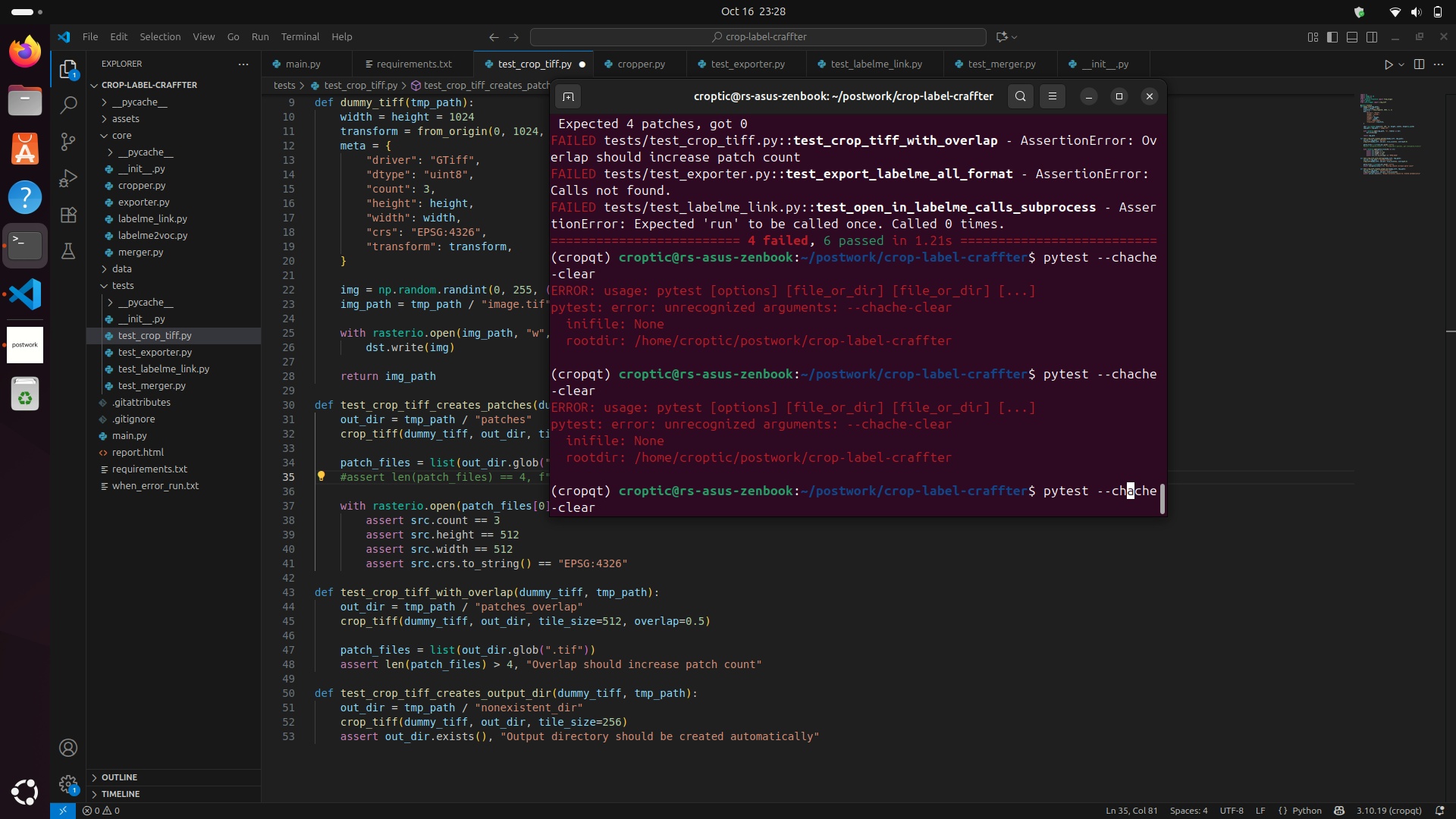 
key(Backspace)
 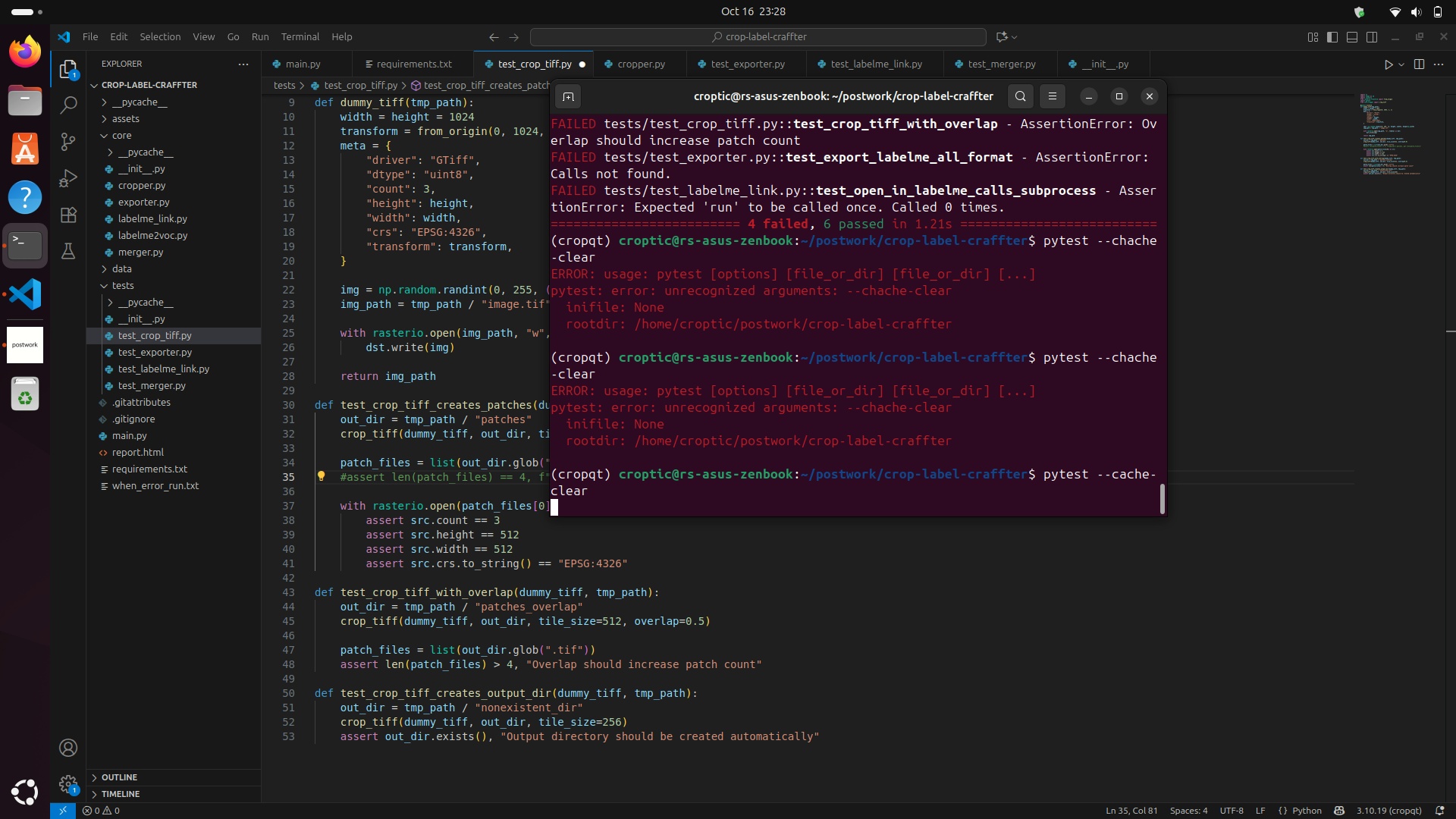 
key(Enter)
 